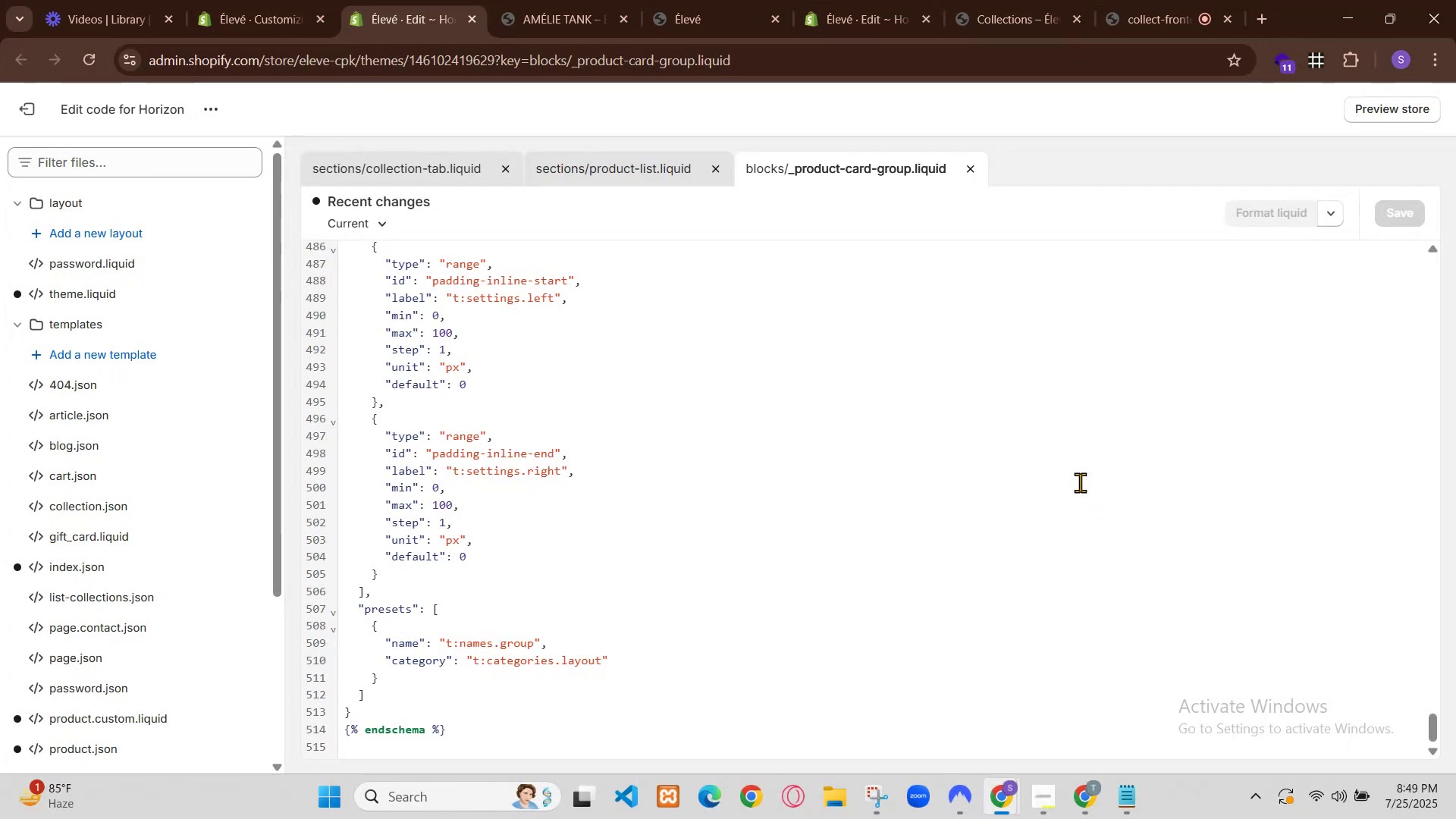 
key(Control+S)
 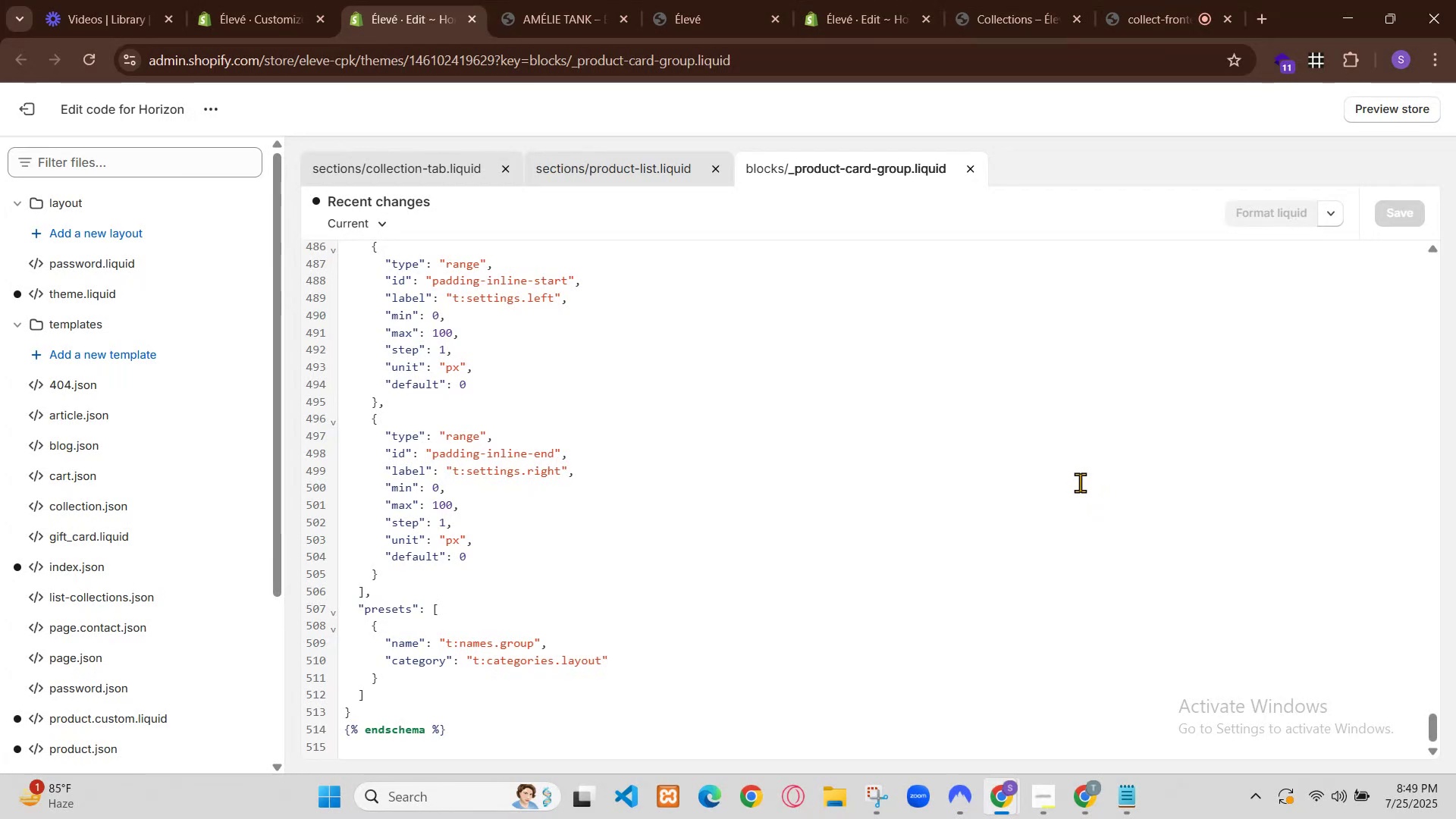 
left_click_drag(start_coordinate=[783, 698], to_coordinate=[0, 665])
 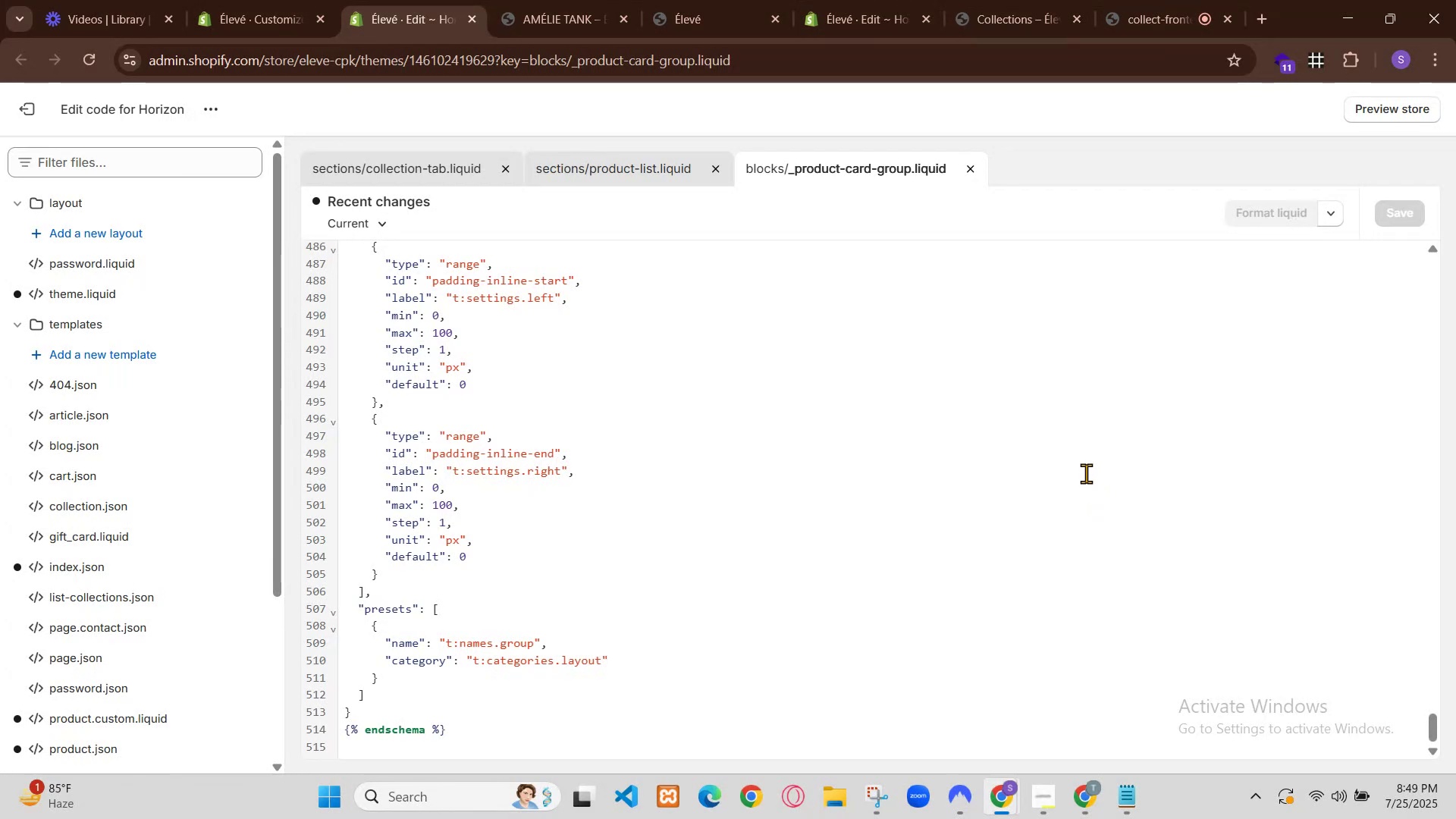 
key(Backspace)
 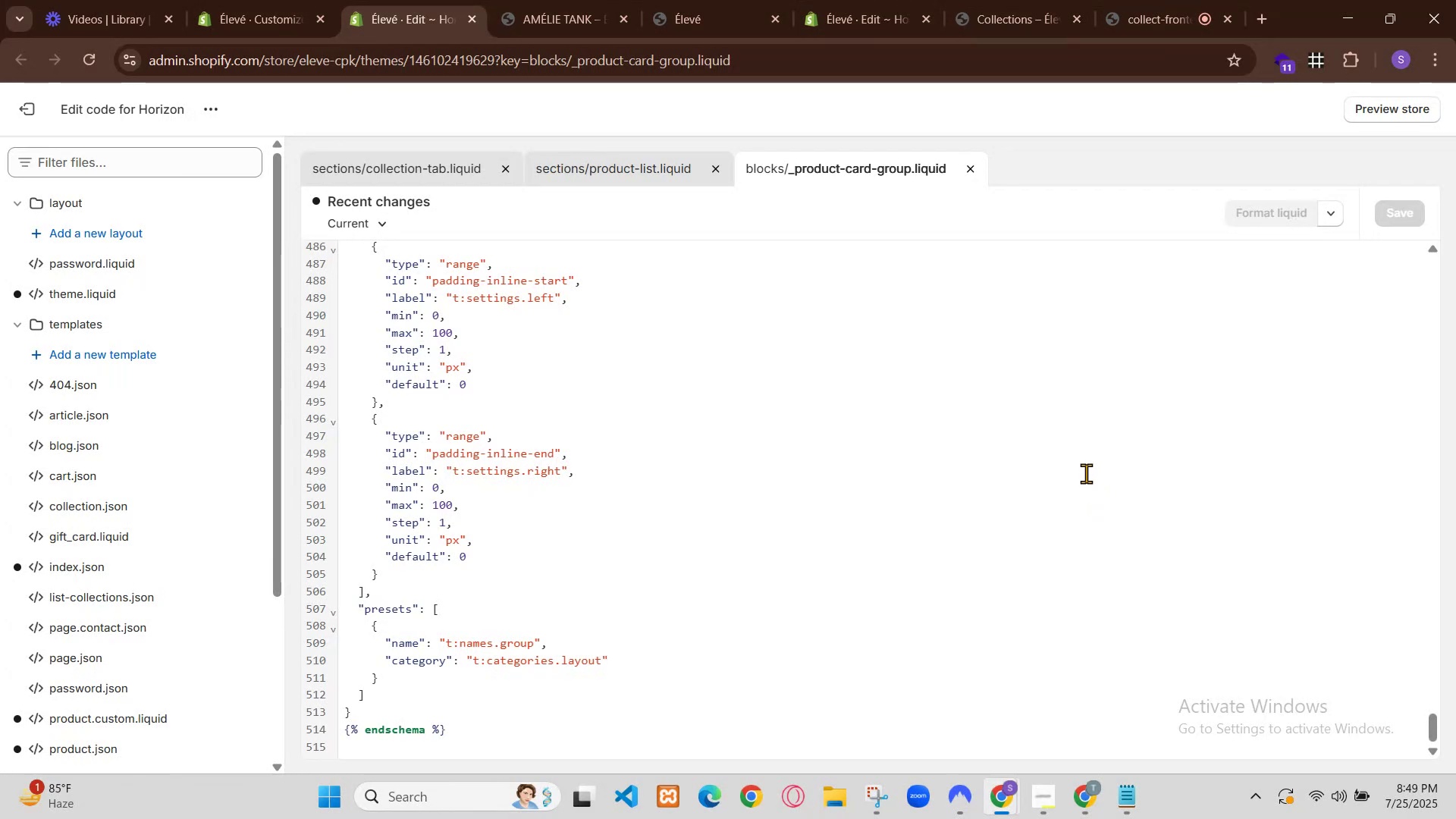 
left_click([1394, 220])
 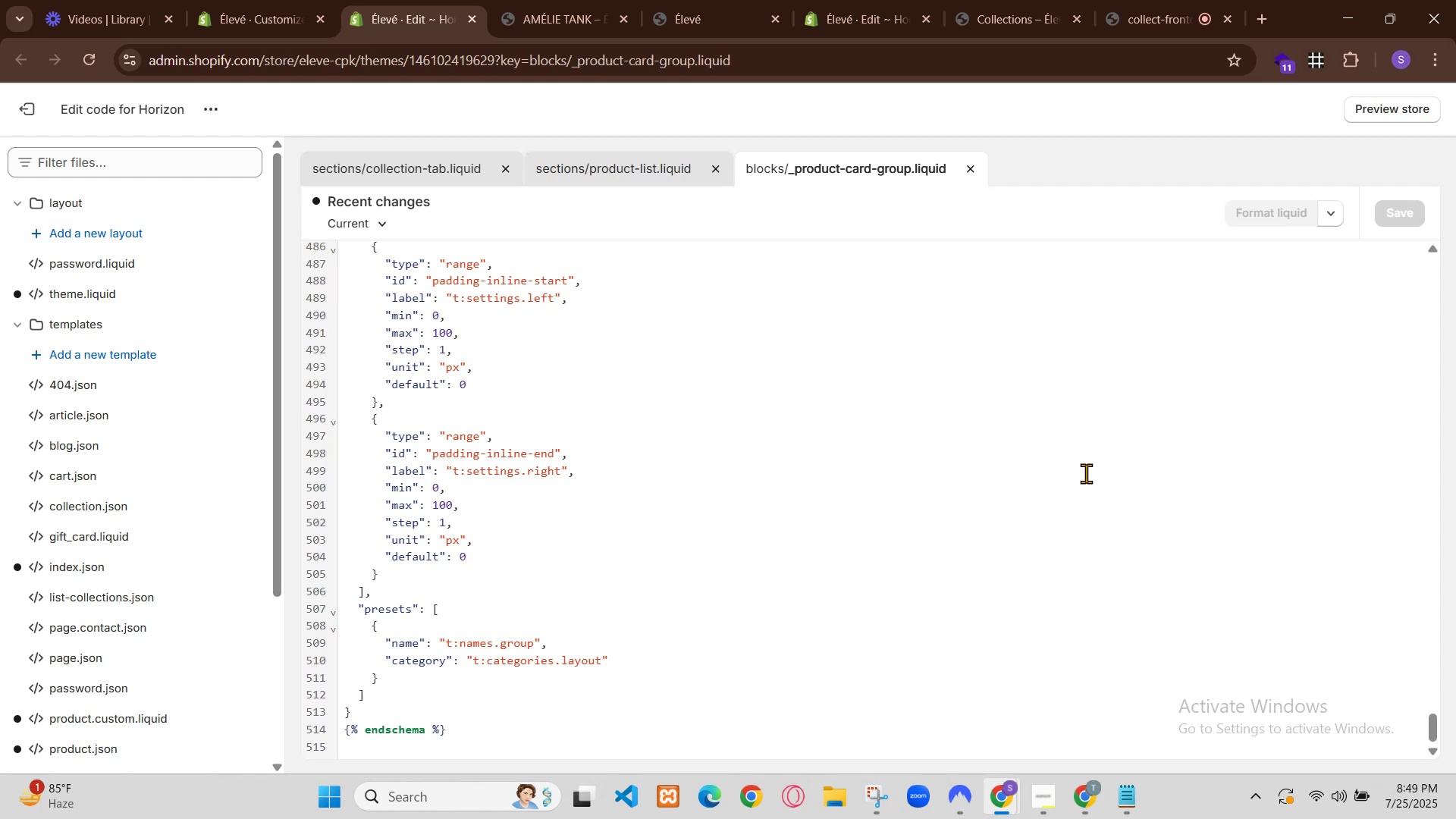 
left_click([320, 0])
 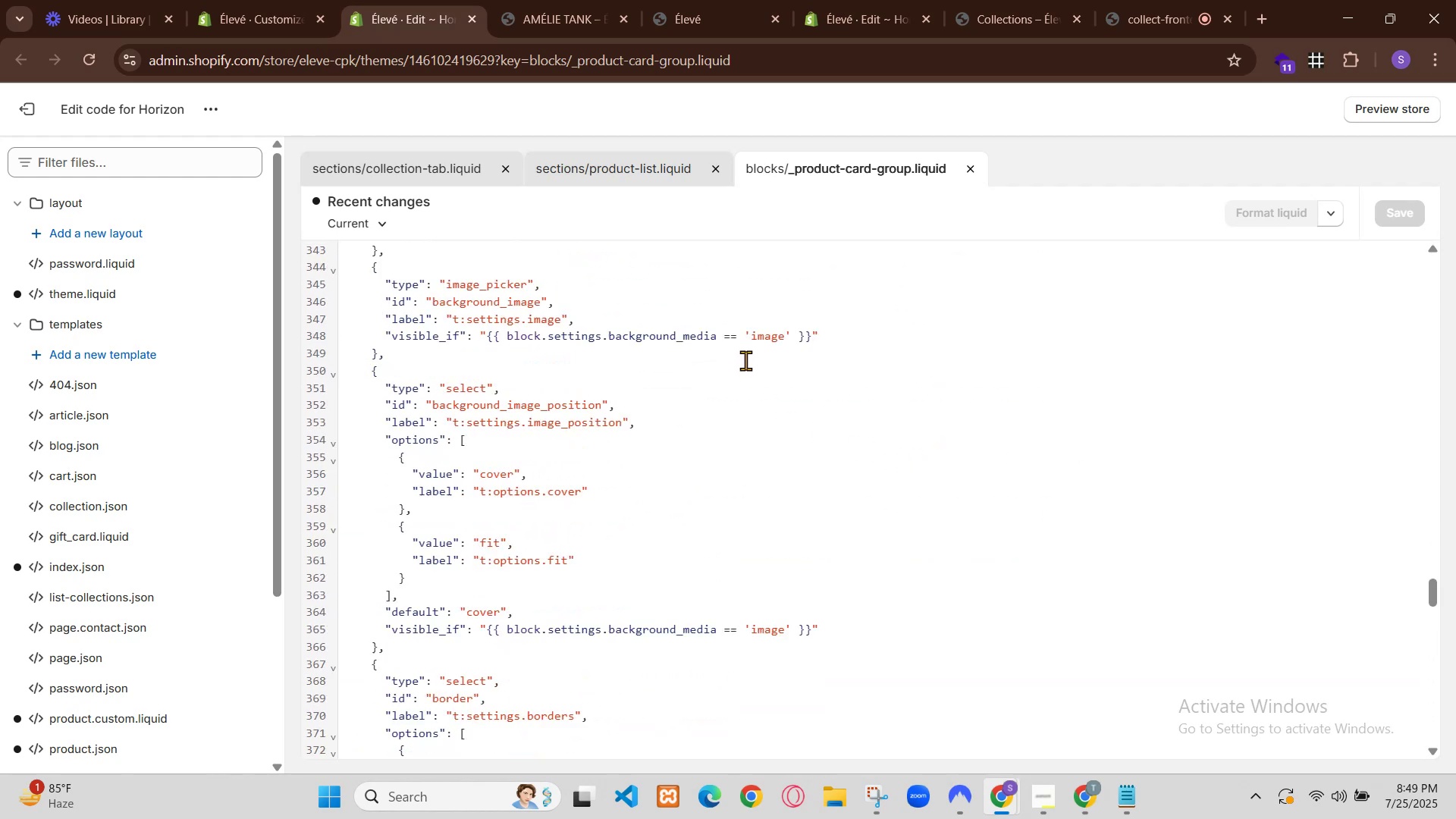 
left_click([104, 0])
 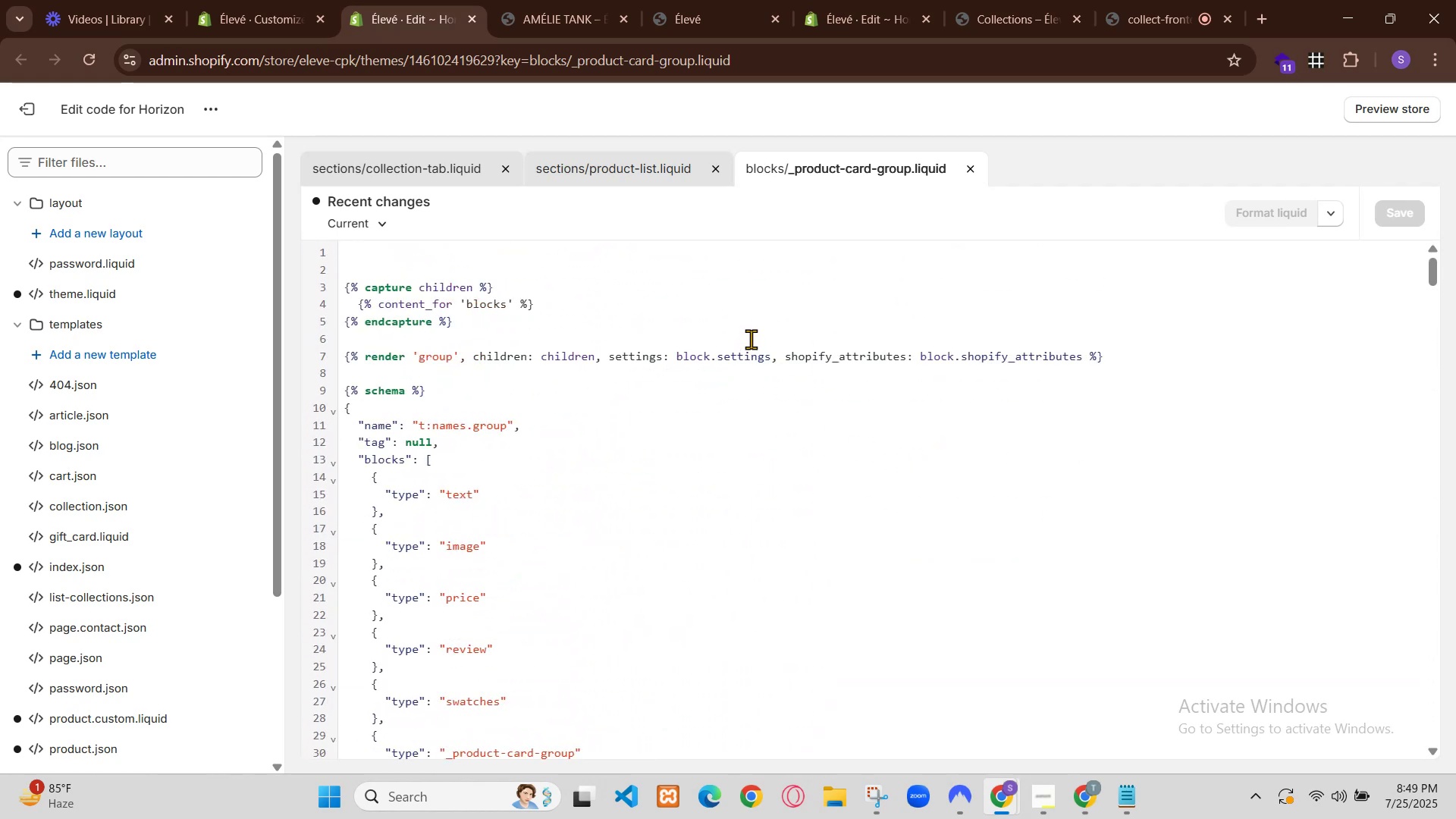 
left_click([218, 0])
 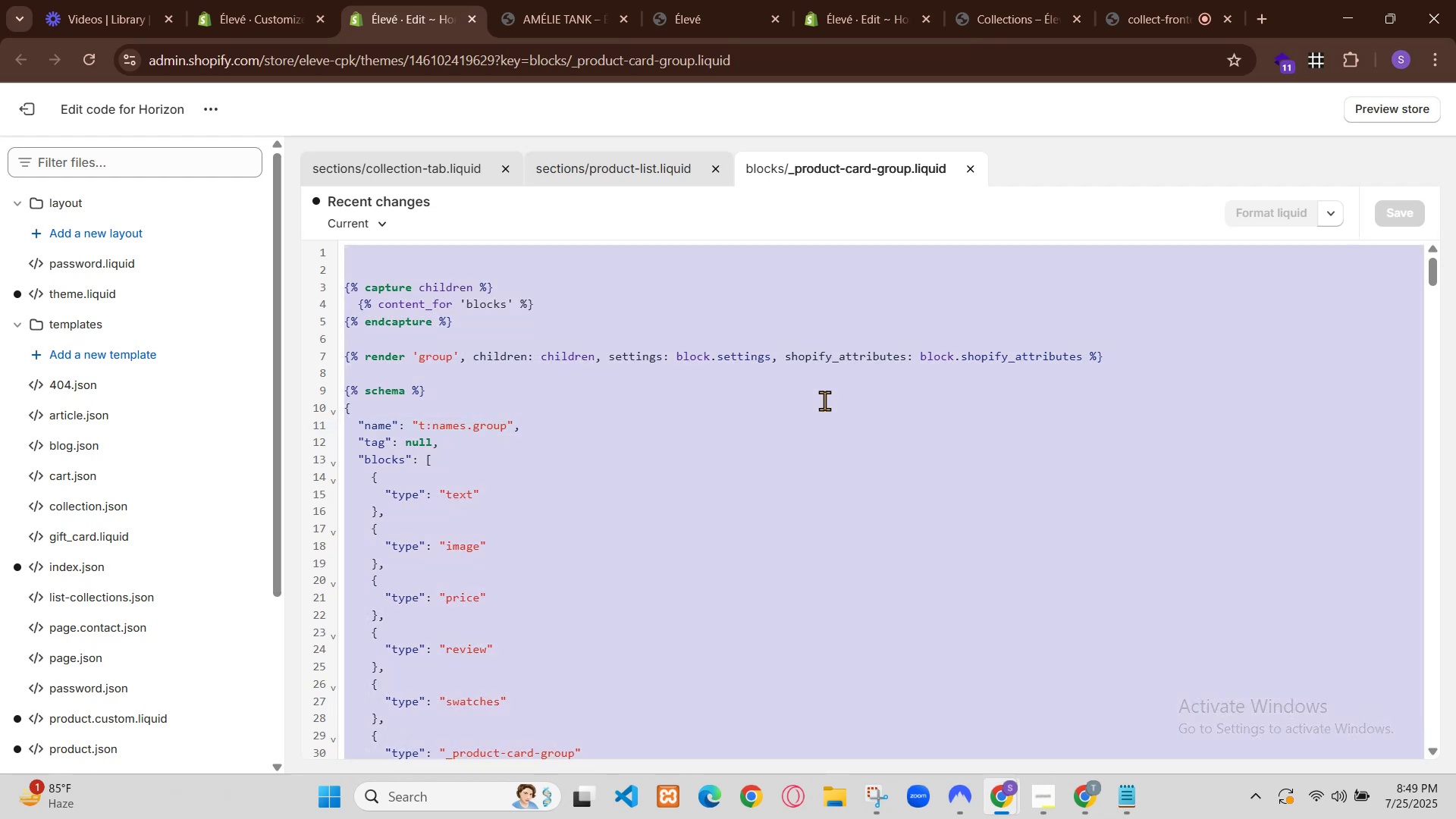 
left_click([661, 96])
 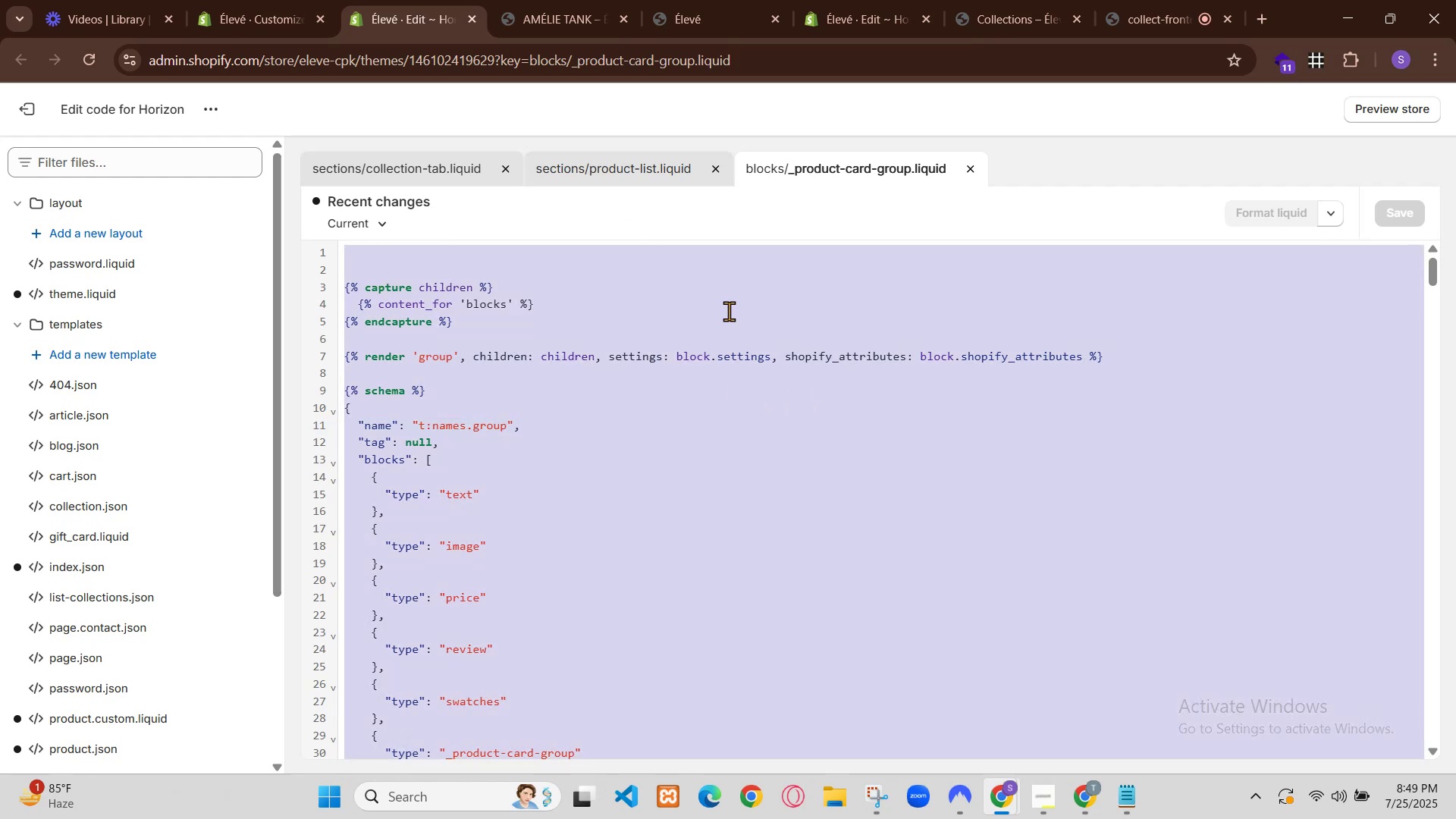 
left_click([642, 198])
 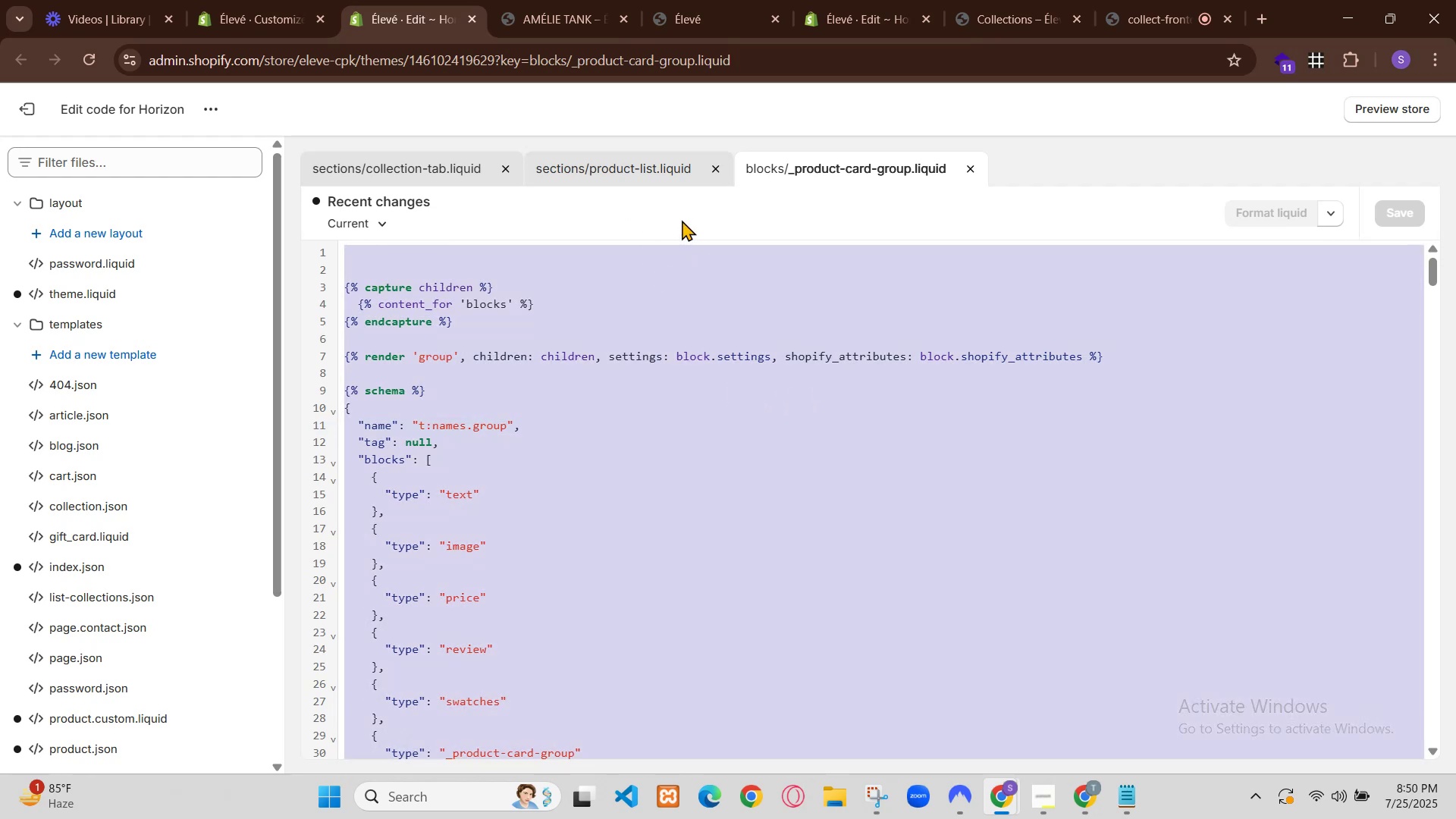 
key(Control+R)
 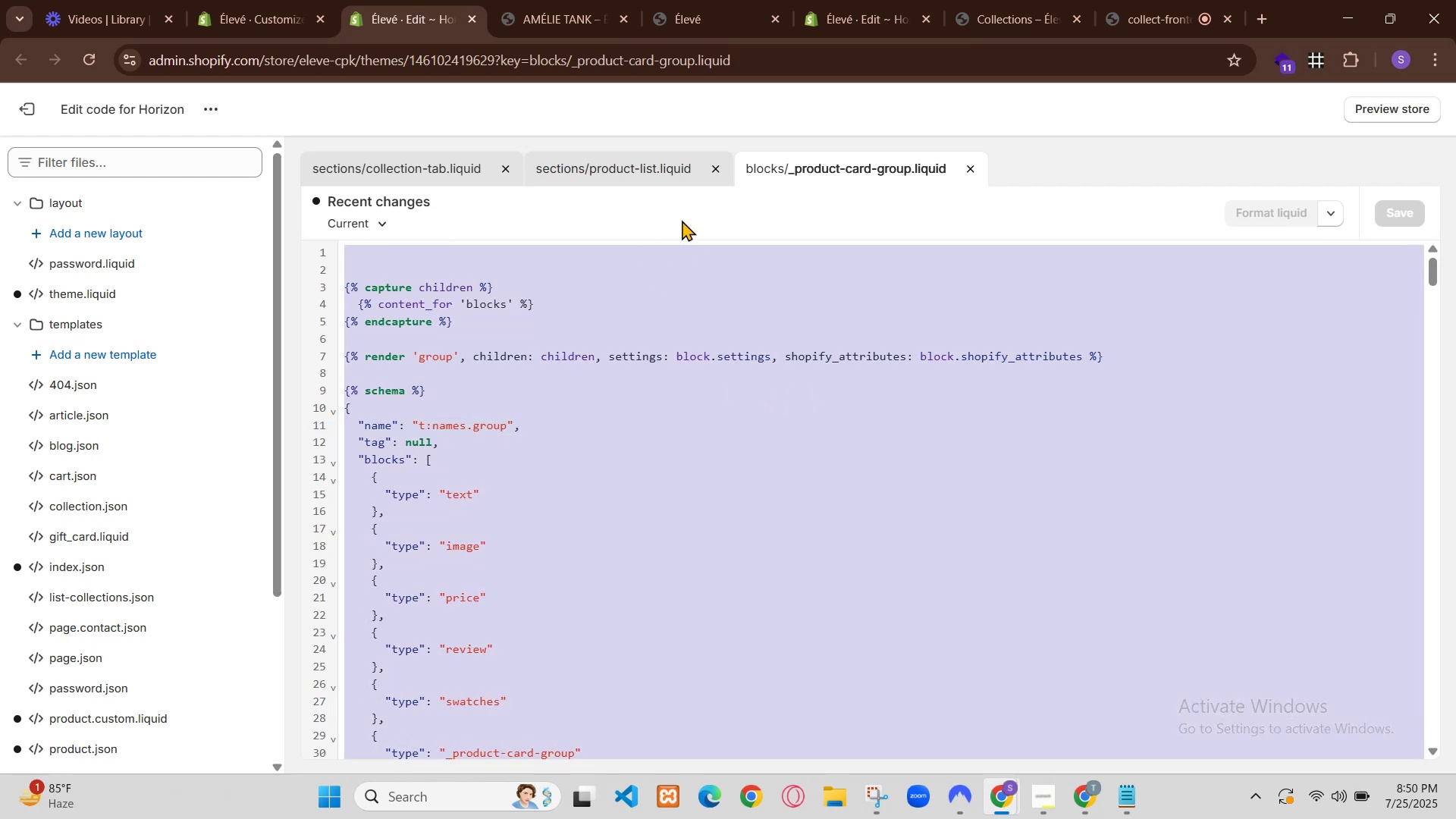 
scroll: coordinate [802, 360], scroll_direction: down, amount: 4.0
 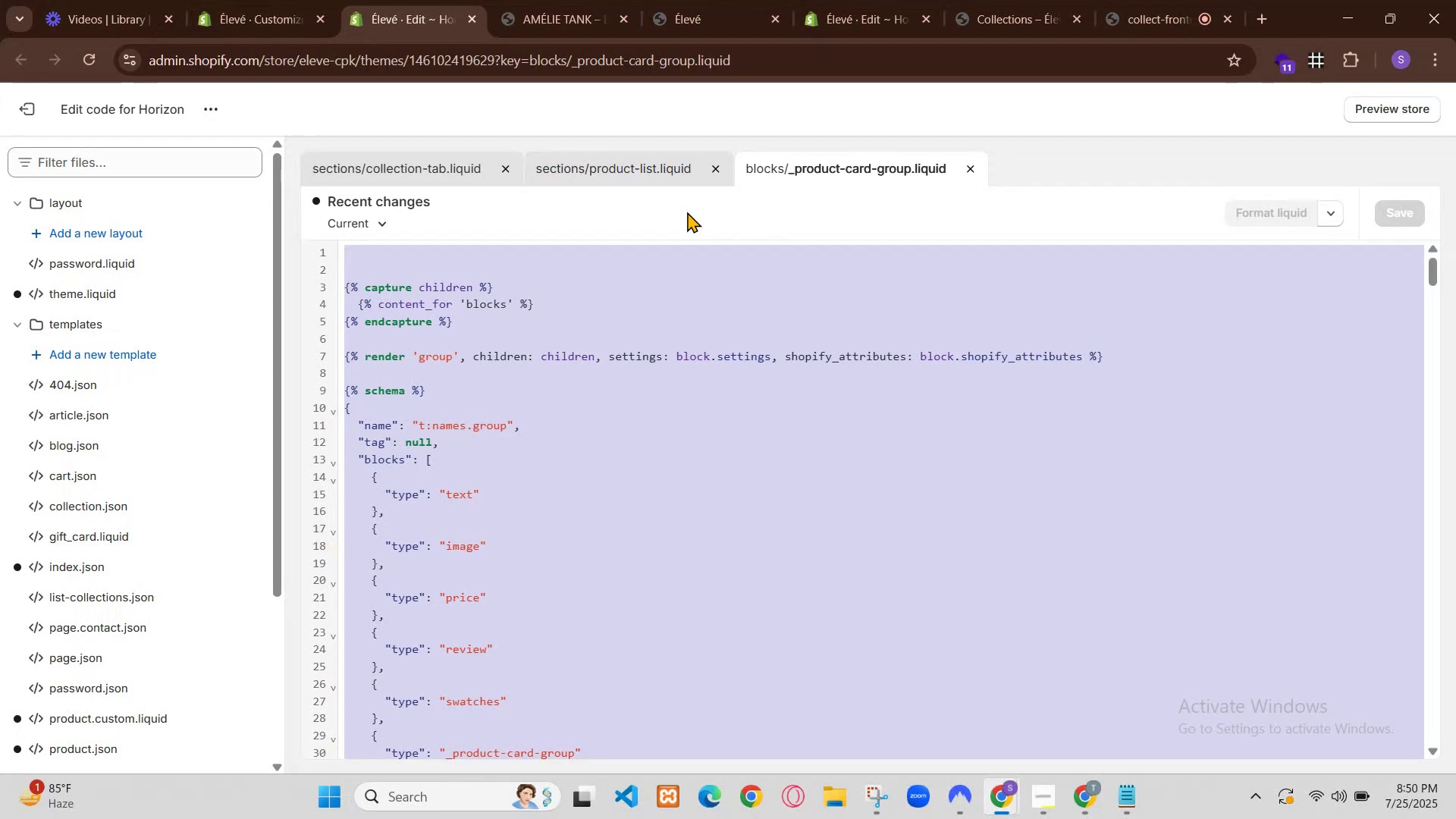 
left_click([921, 743])
 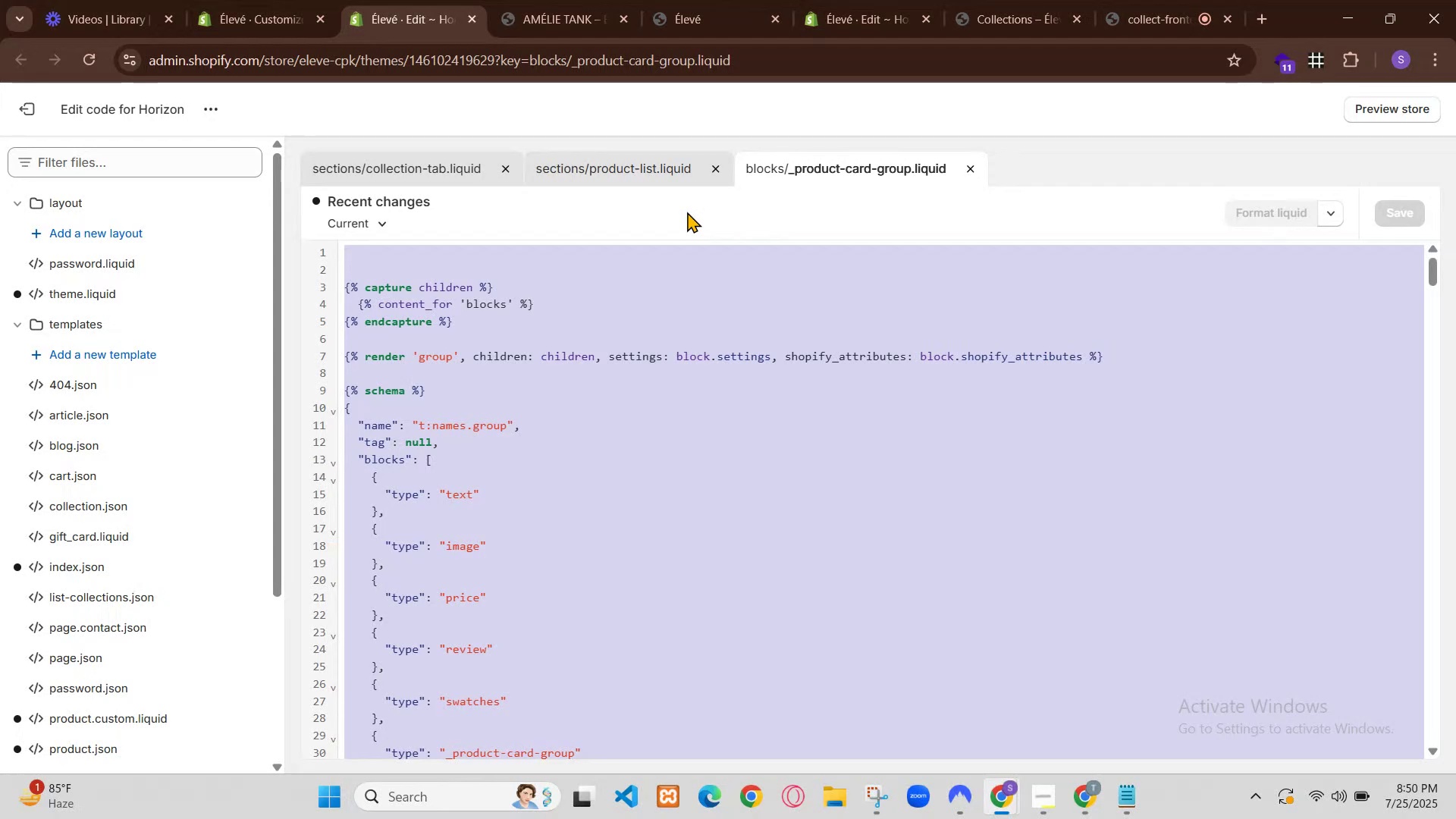 
left_click([999, 790])
 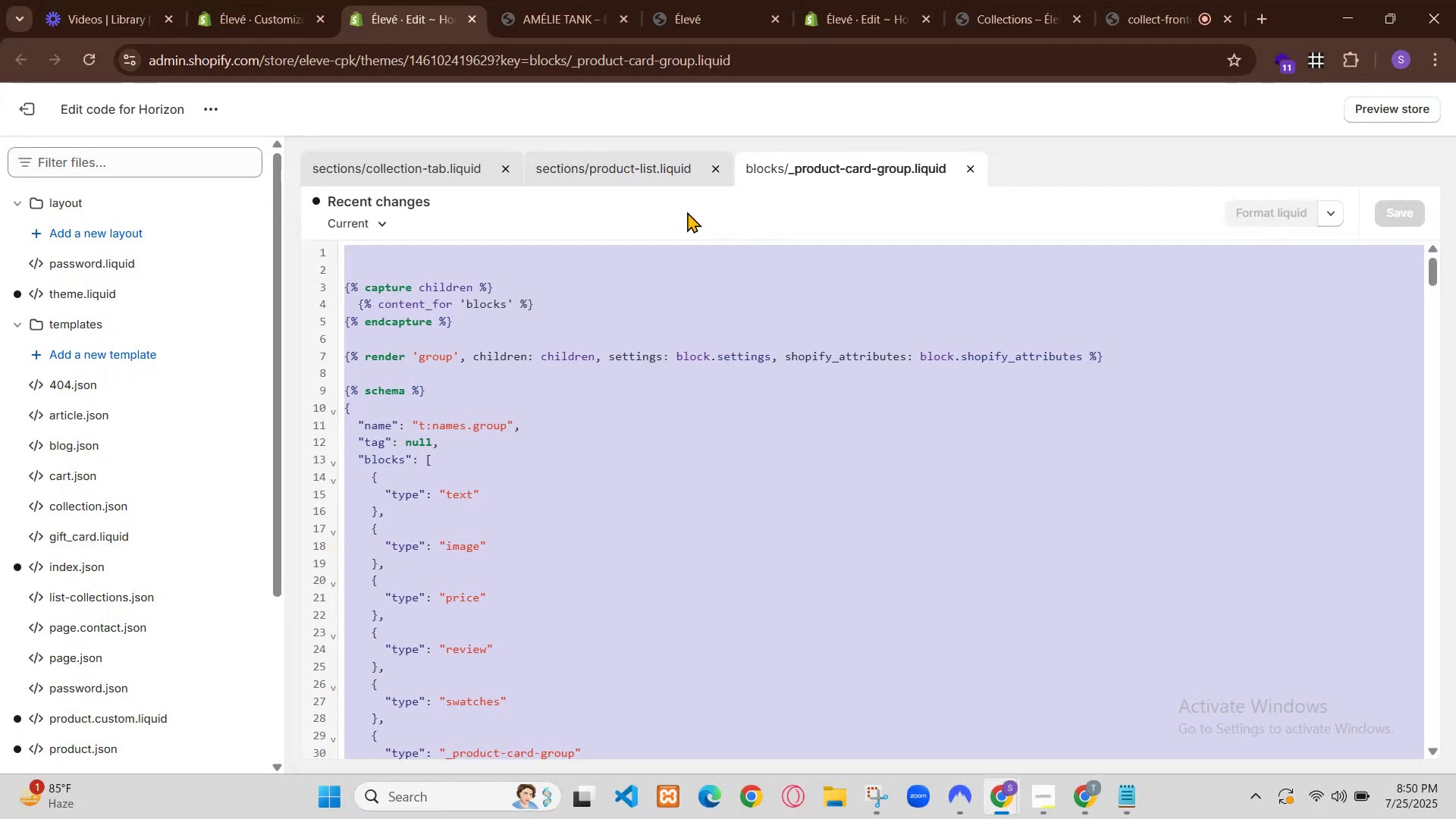 
left_click([985, 726])
 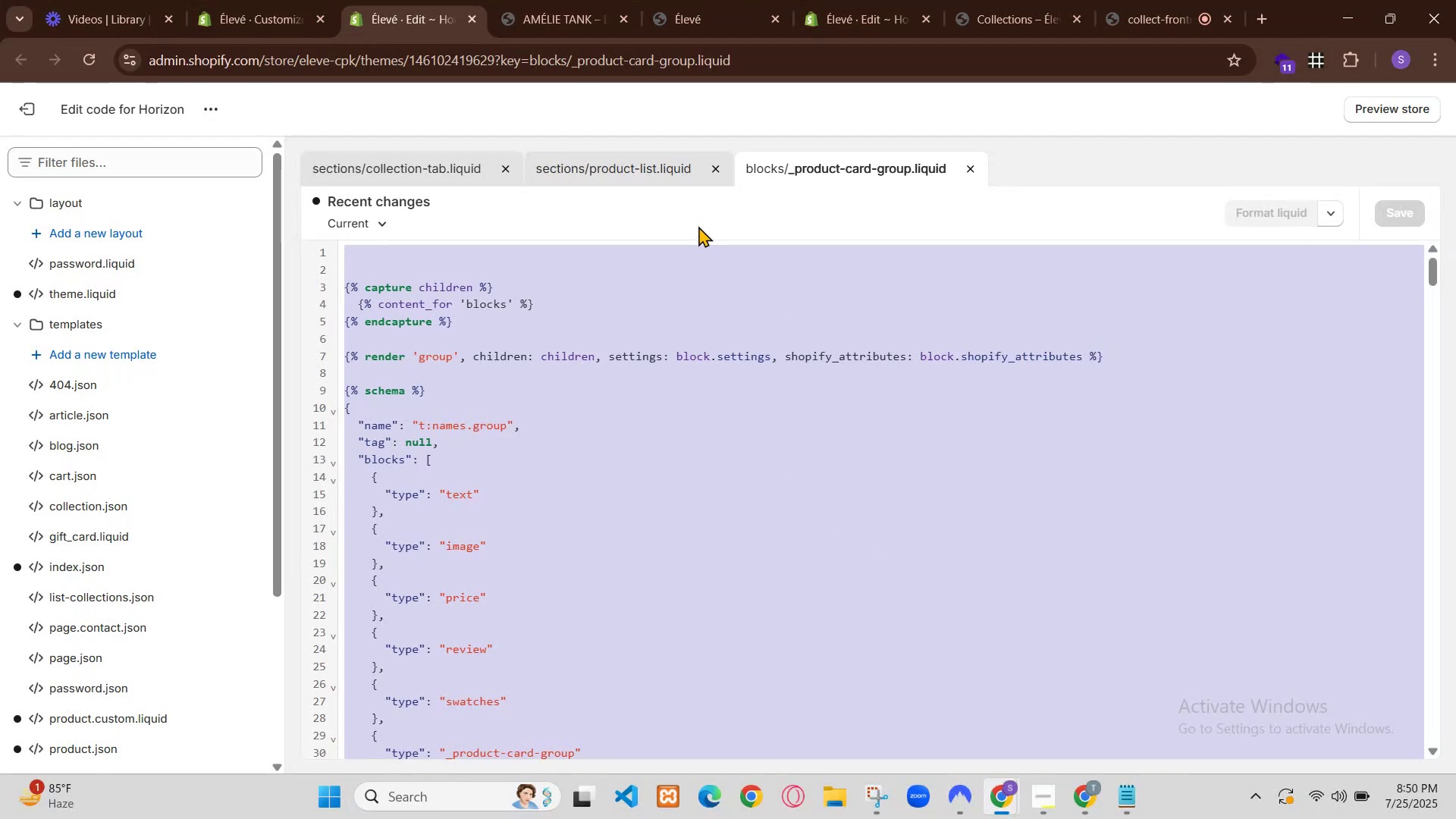 
left_click([1170, 0])
 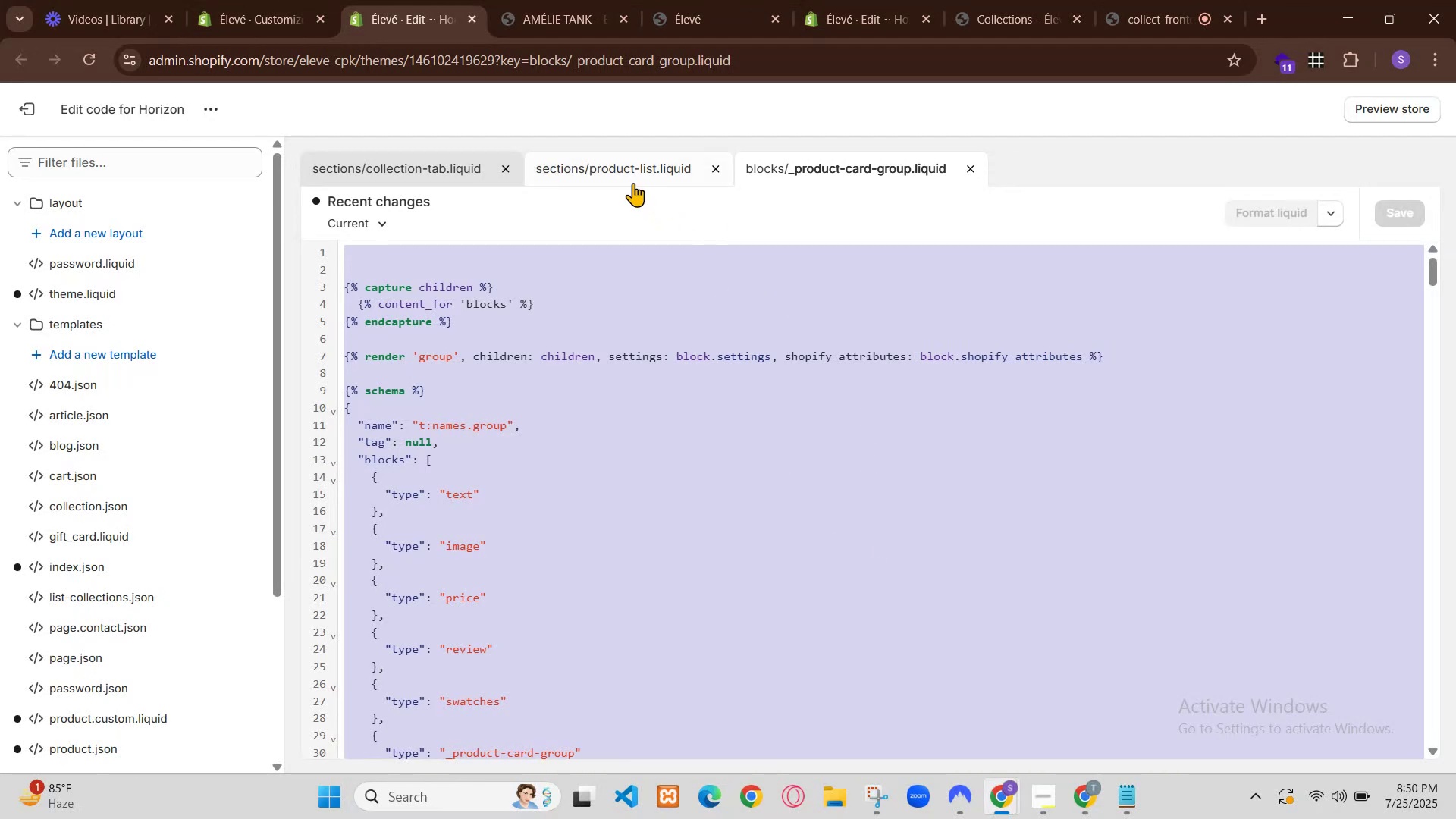 
left_click([346, 0])
 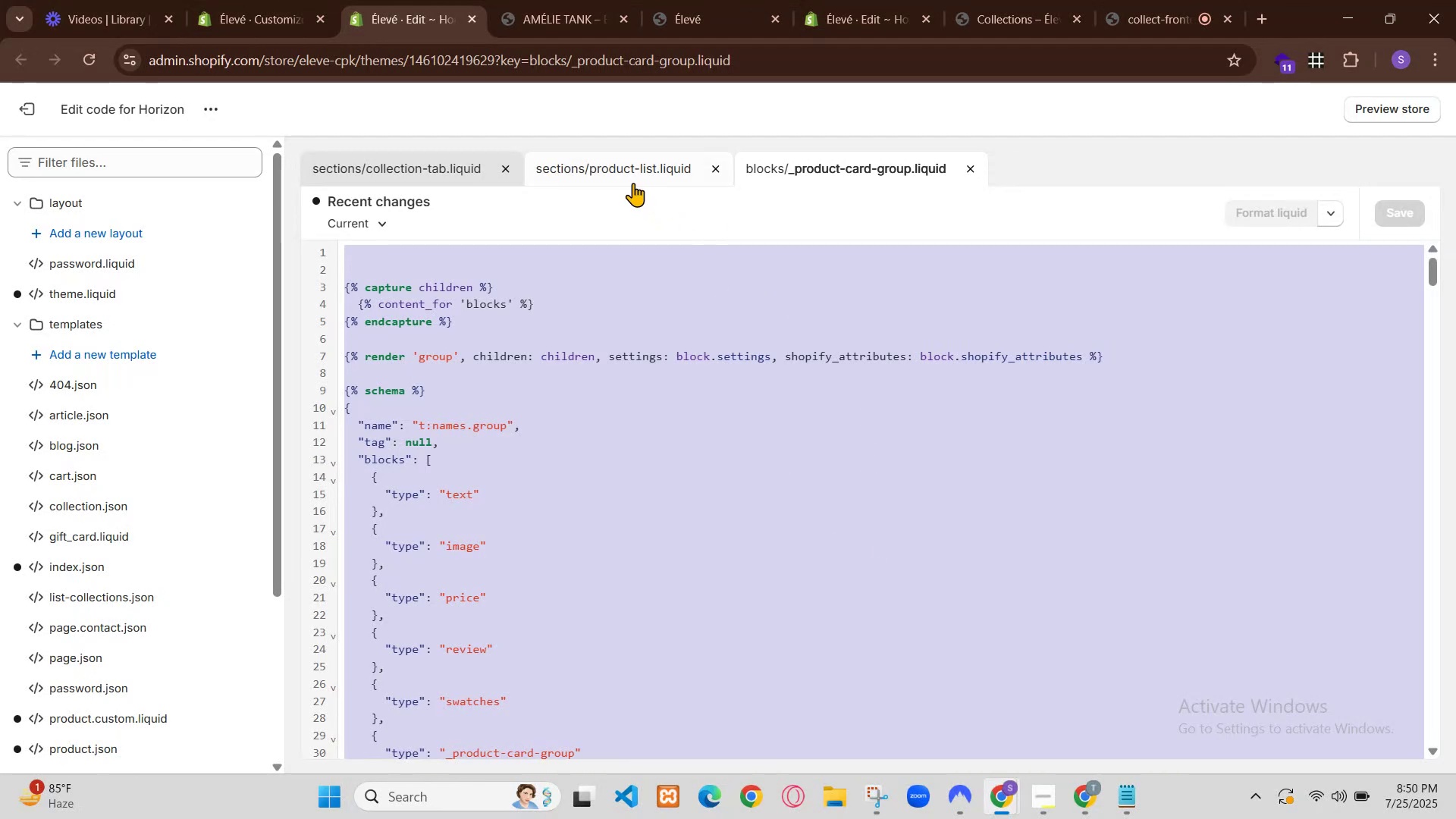 
scroll: coordinate [727, 478], scroll_direction: down, amount: 17.0
 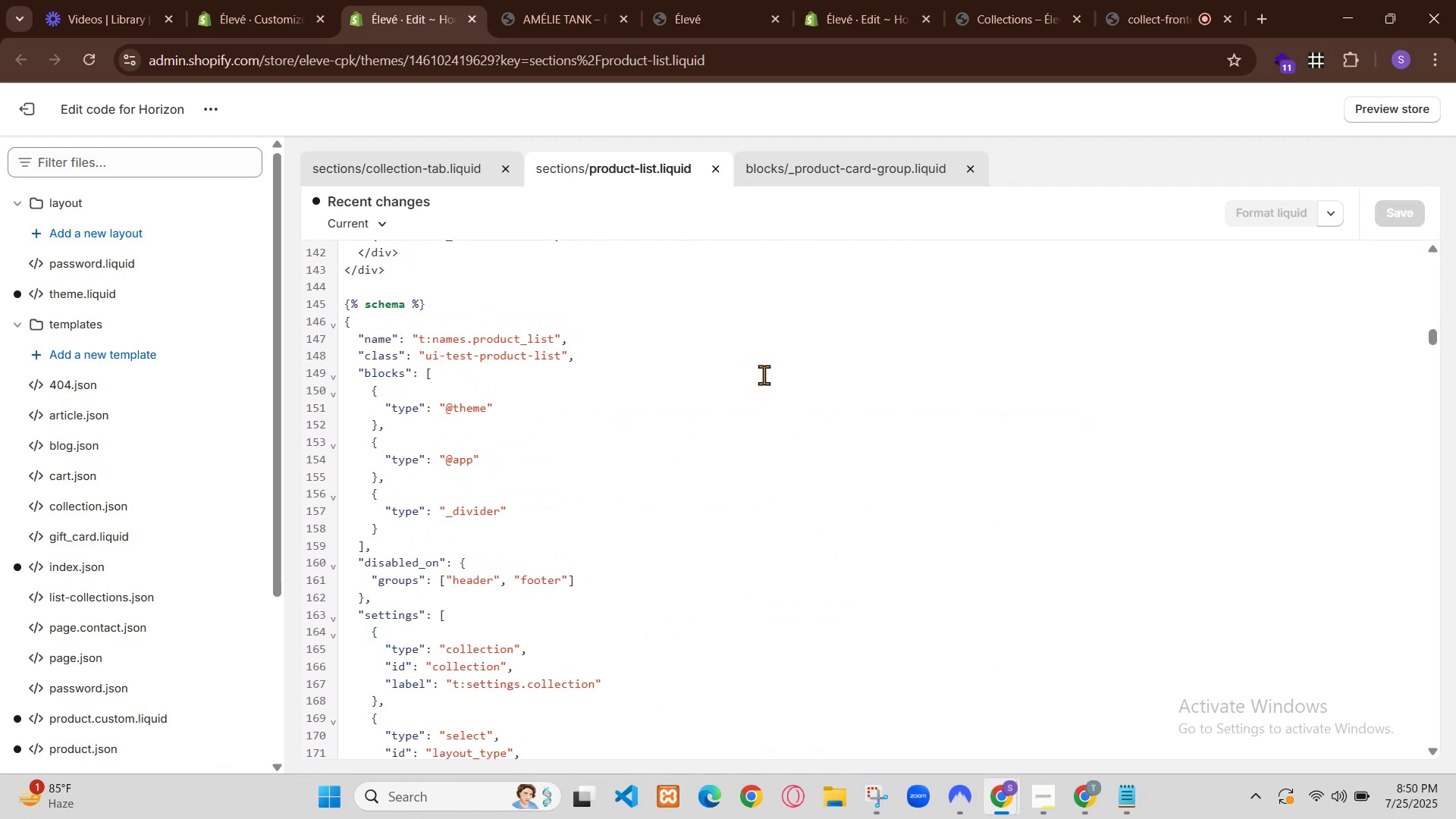 
left_click([372, 480])
 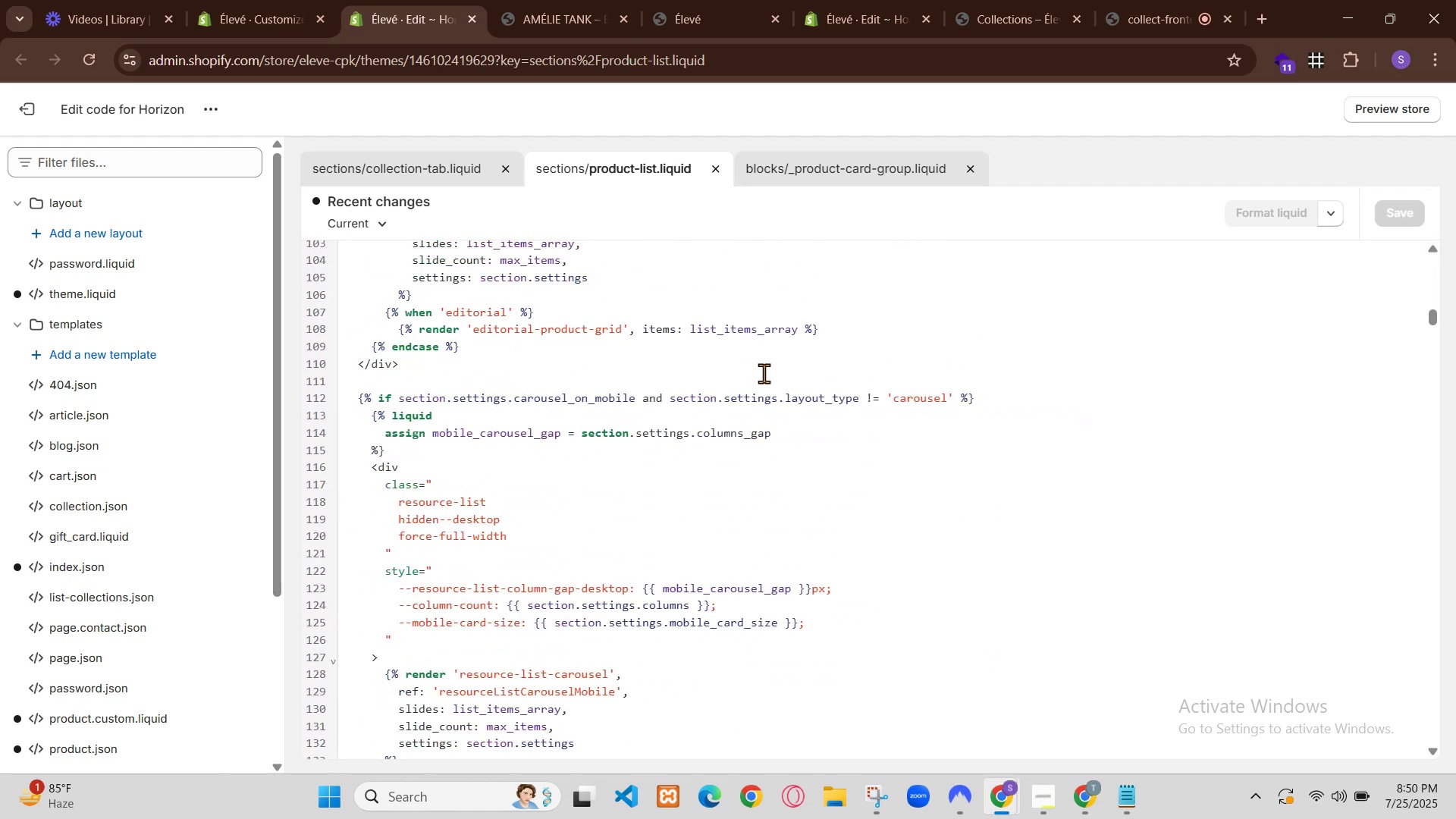 
left_click([384, 470])
 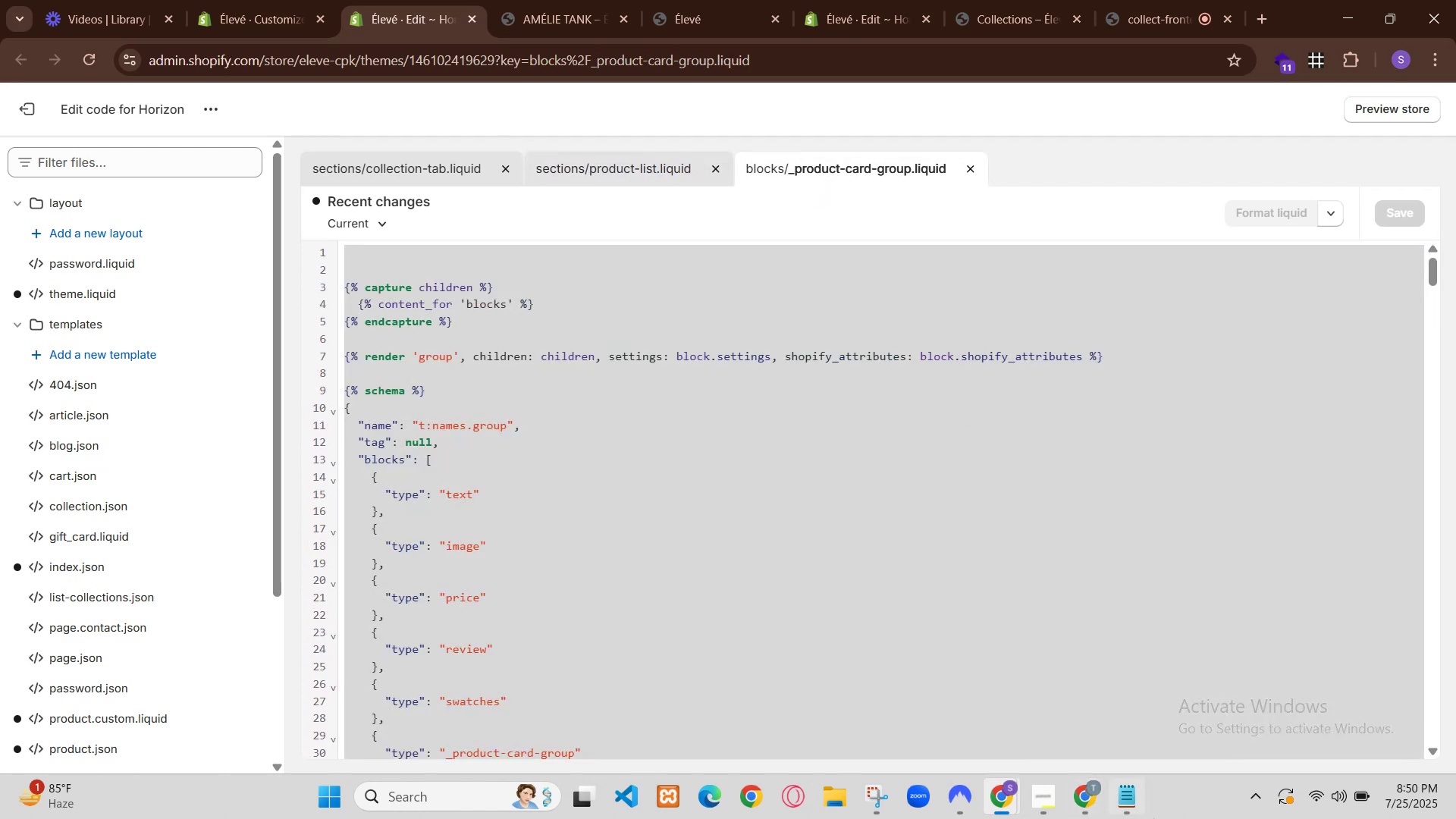 
left_click([471, 0])
 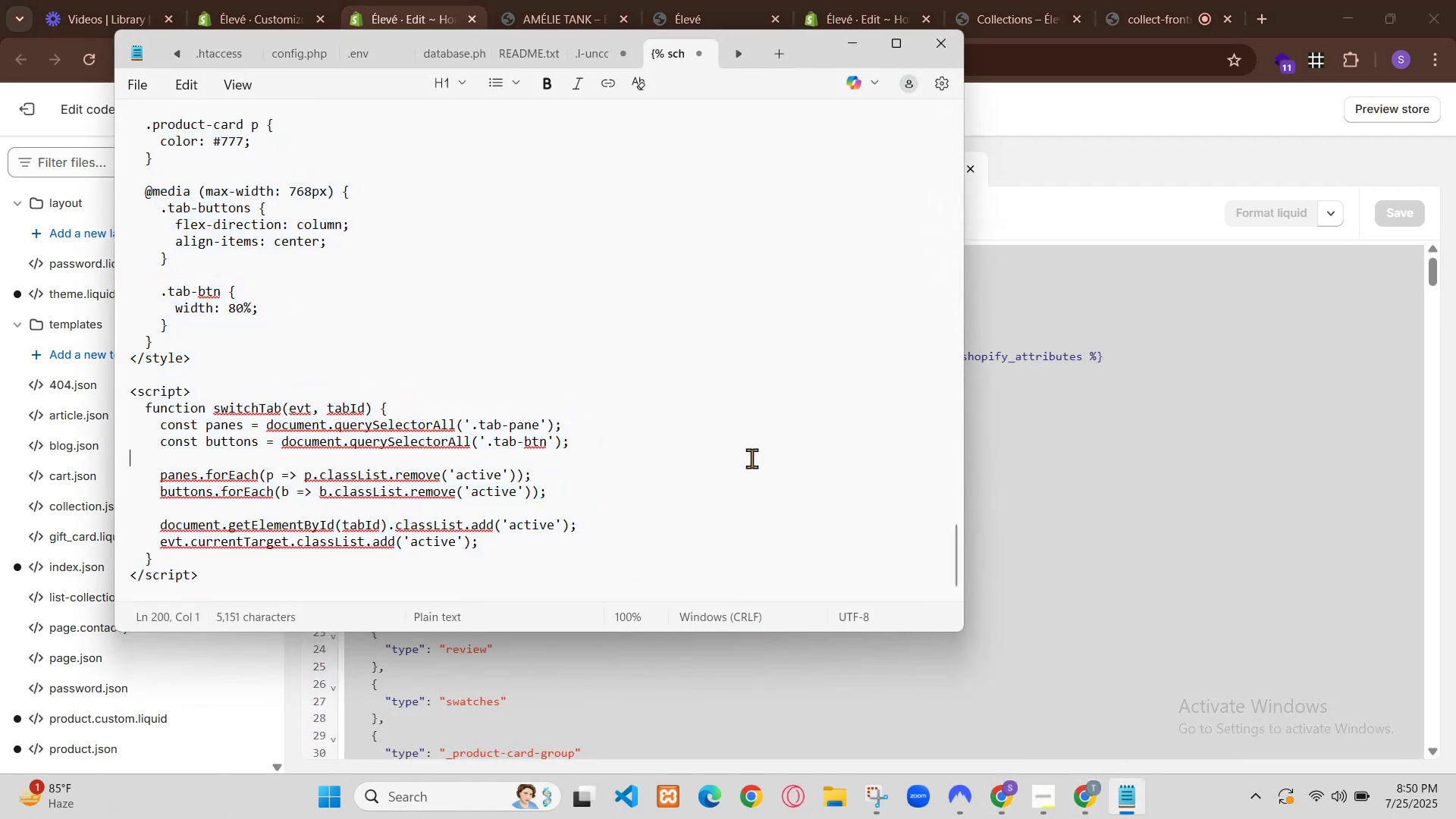 
hold_key(key=ControlLeft, duration=0.86)
 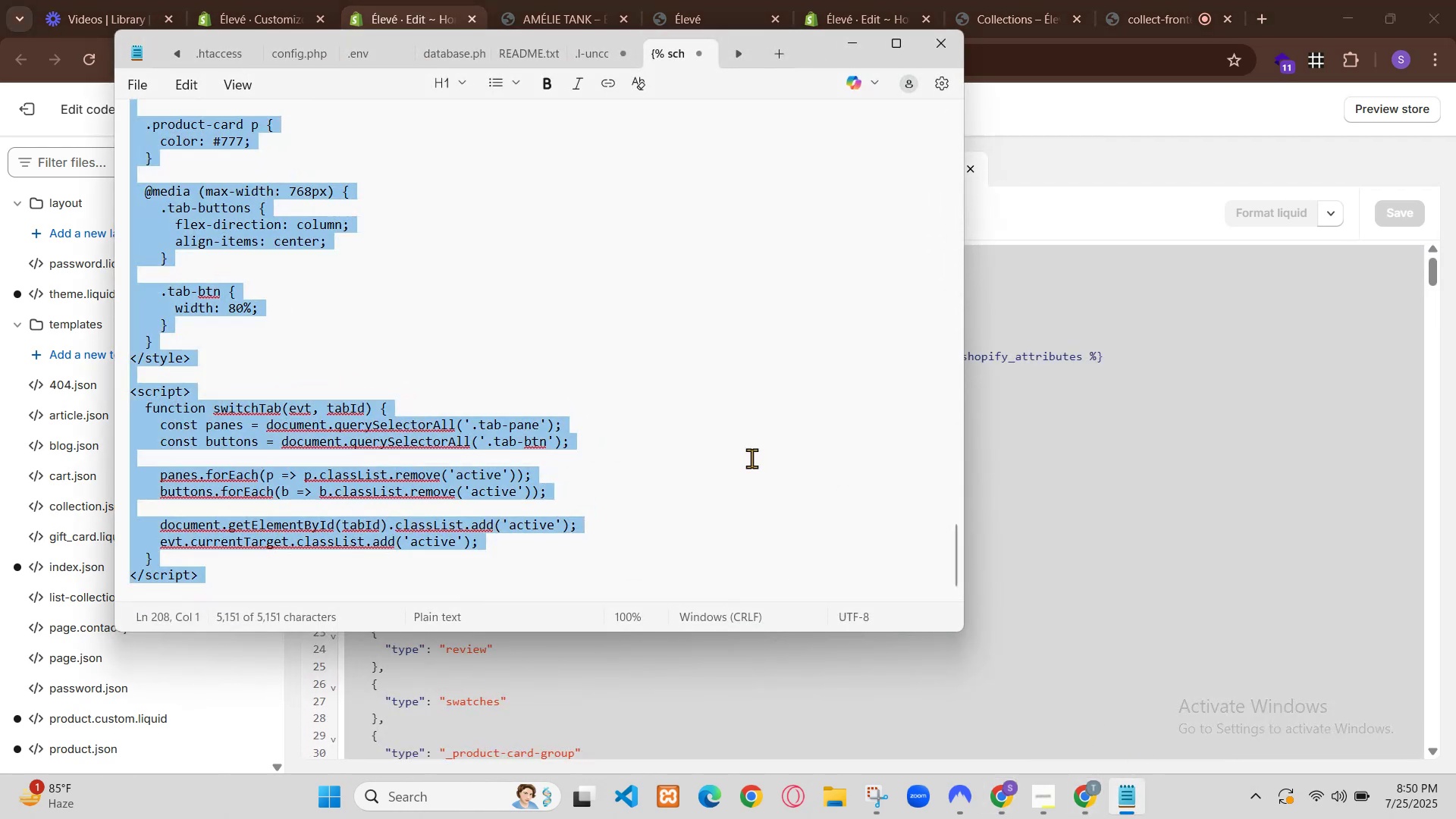 
left_click_drag(start_coordinate=[517, 59], to_coordinate=[266, 60])
 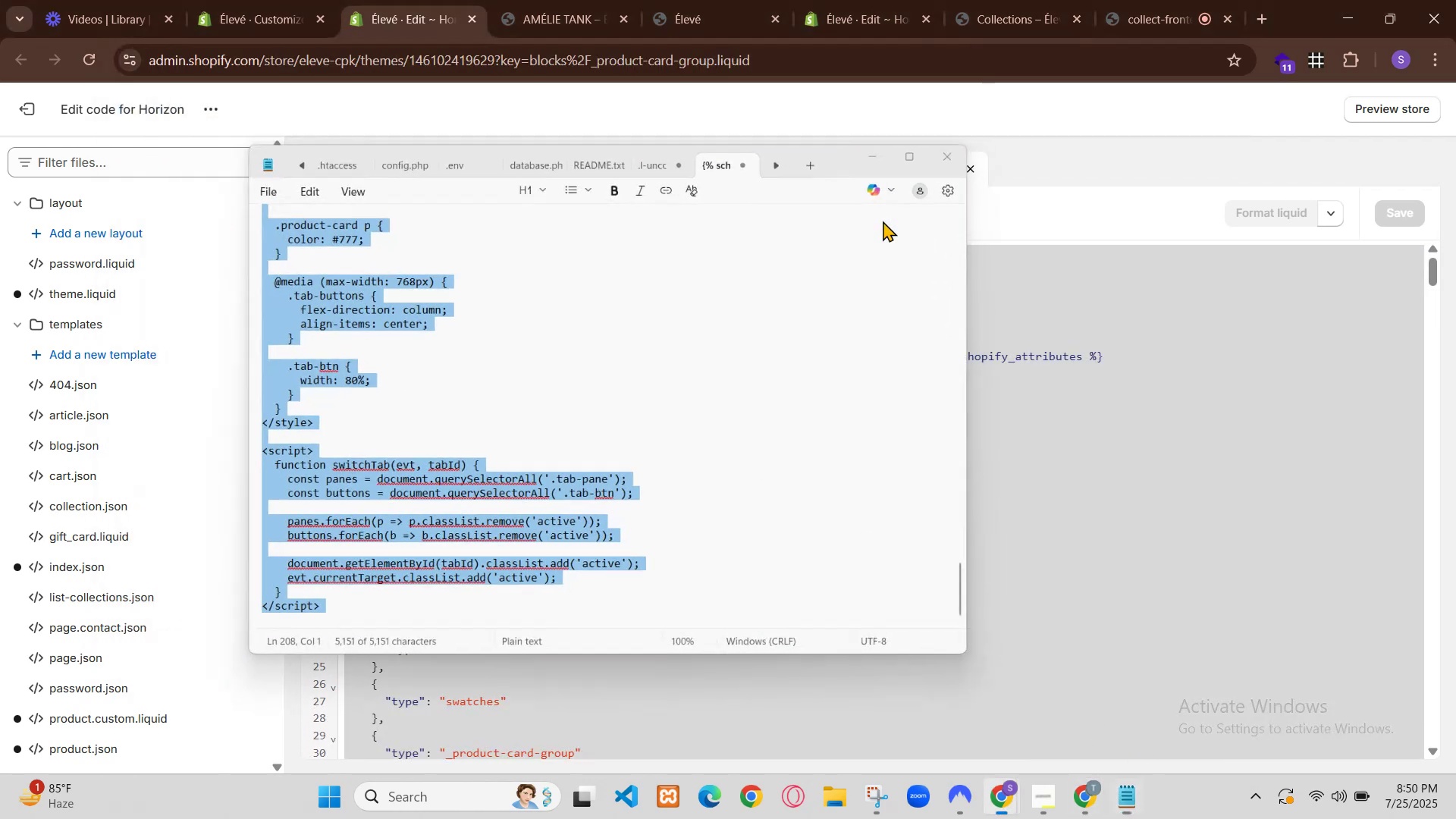 
key(Backspace)
 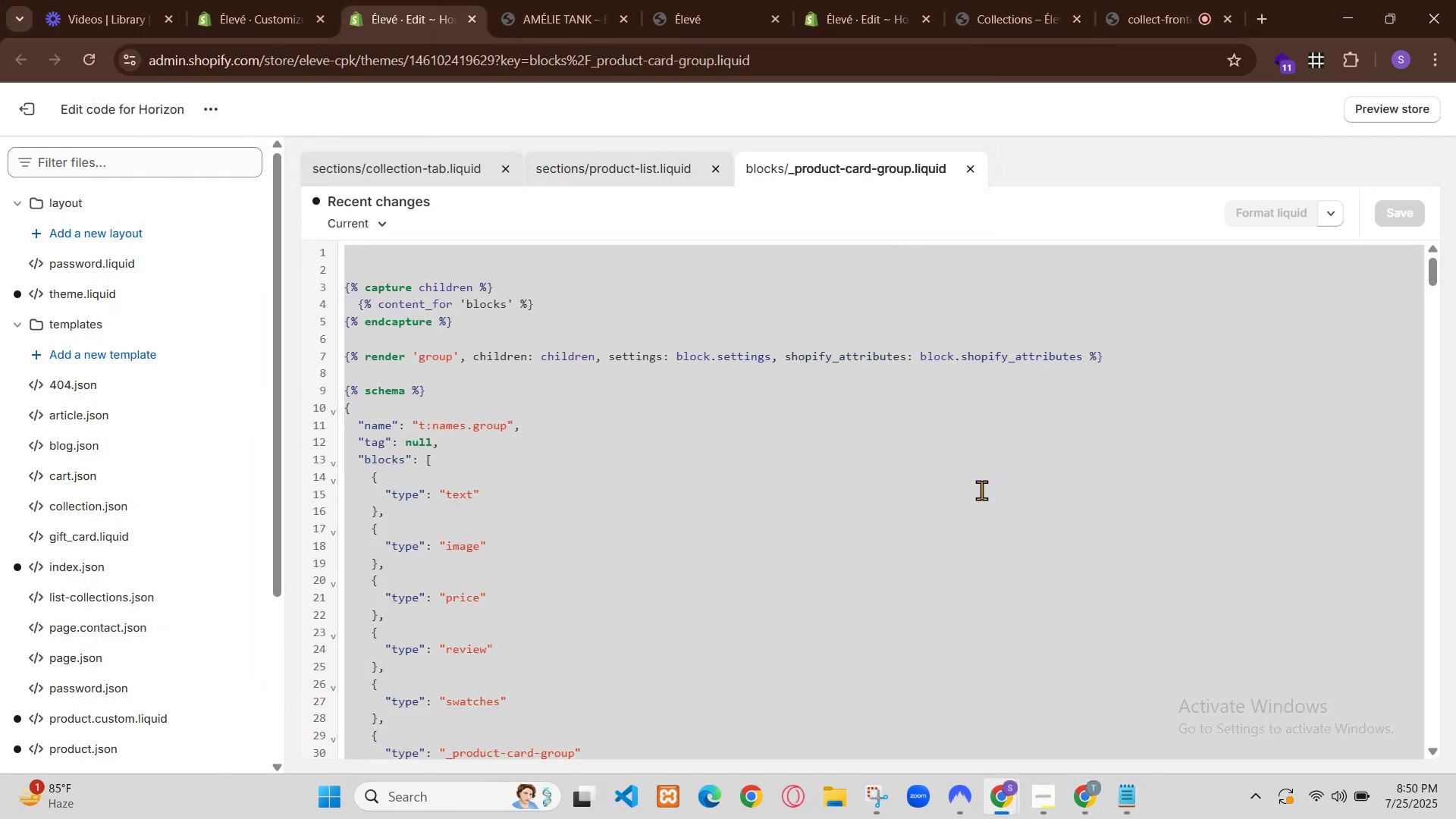 
key(Enter)
 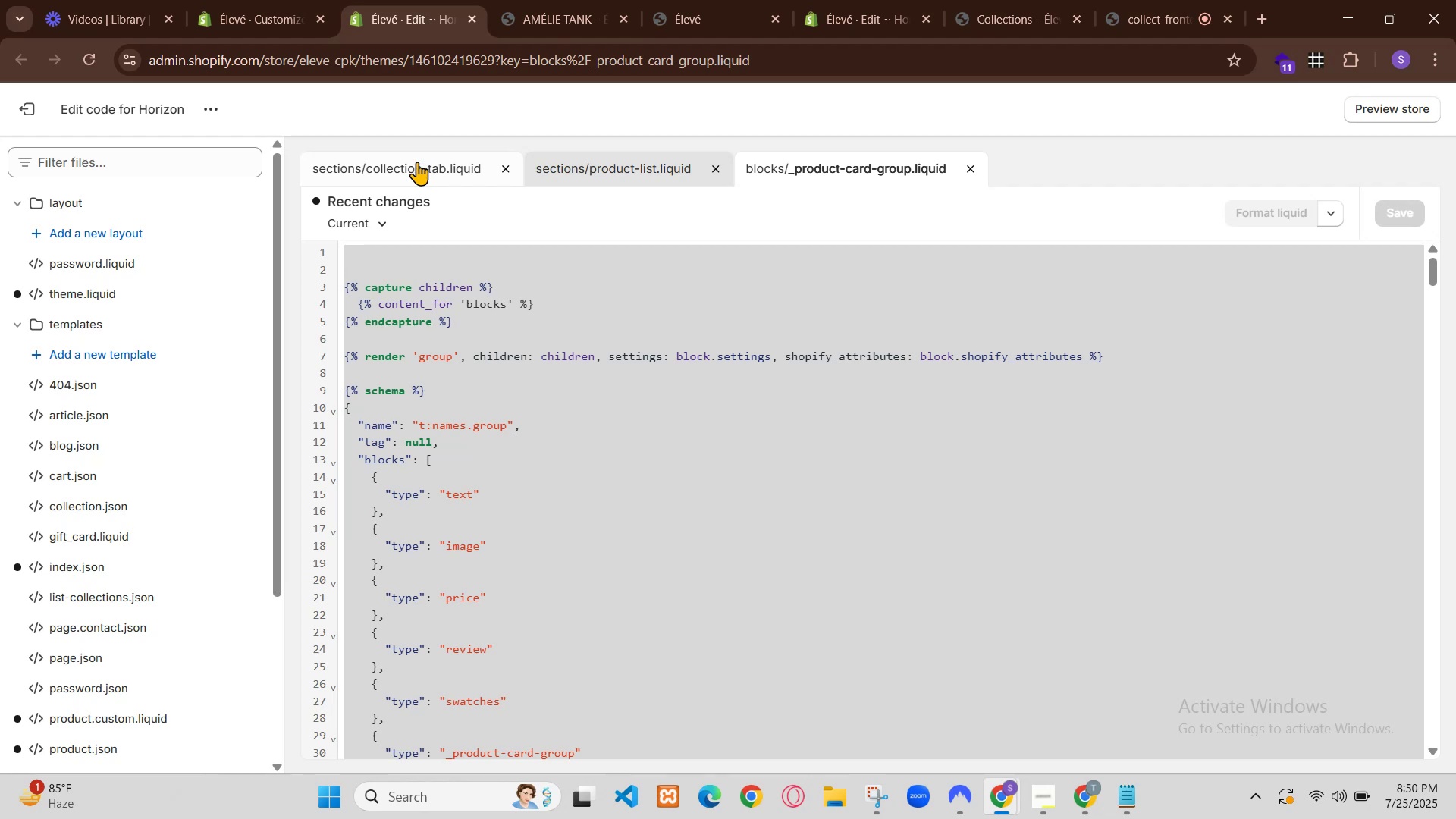 
hold_key(key=ControlLeft, duration=1.73)
 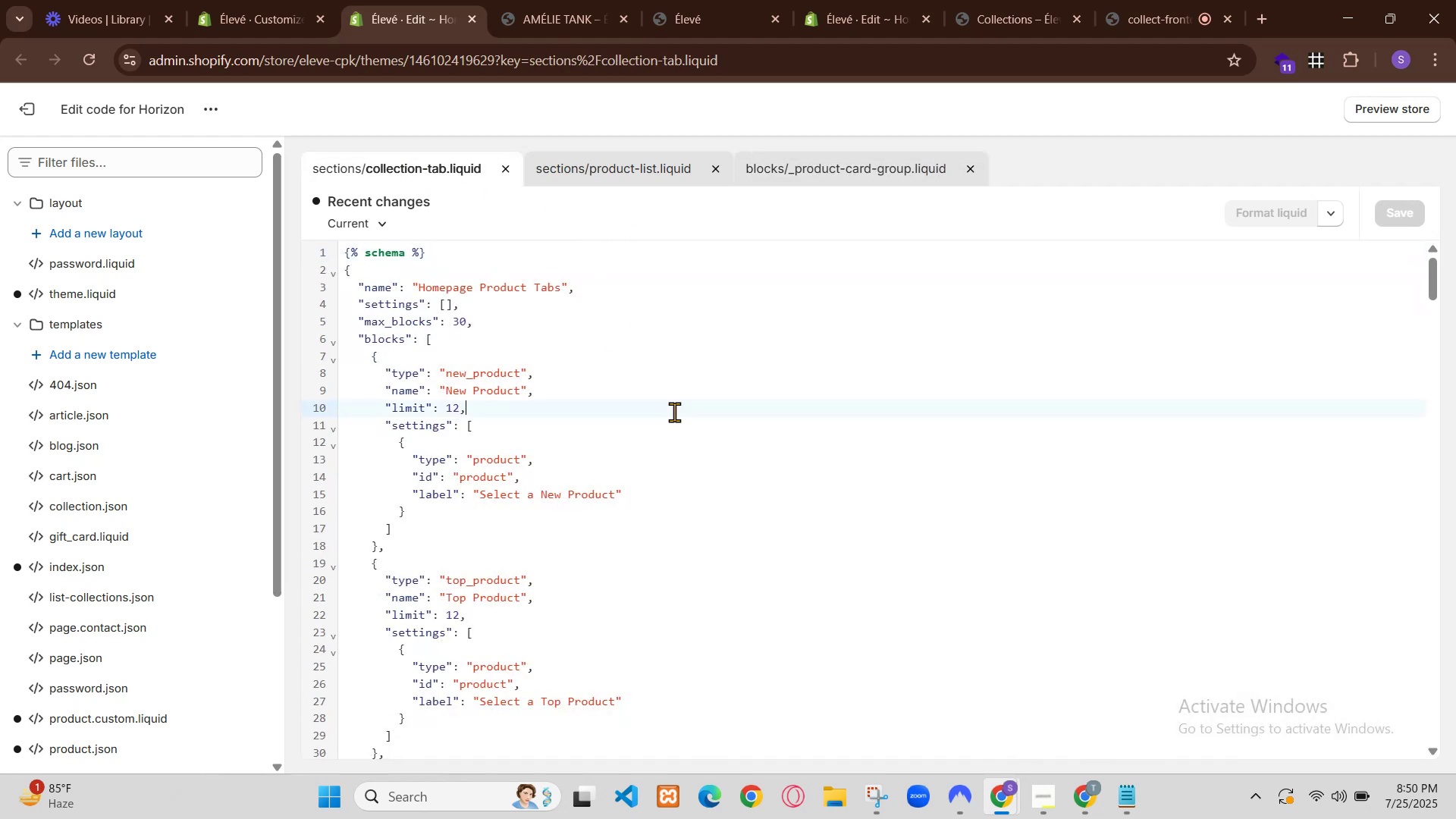 
hold_key(key=R, duration=0.3)
 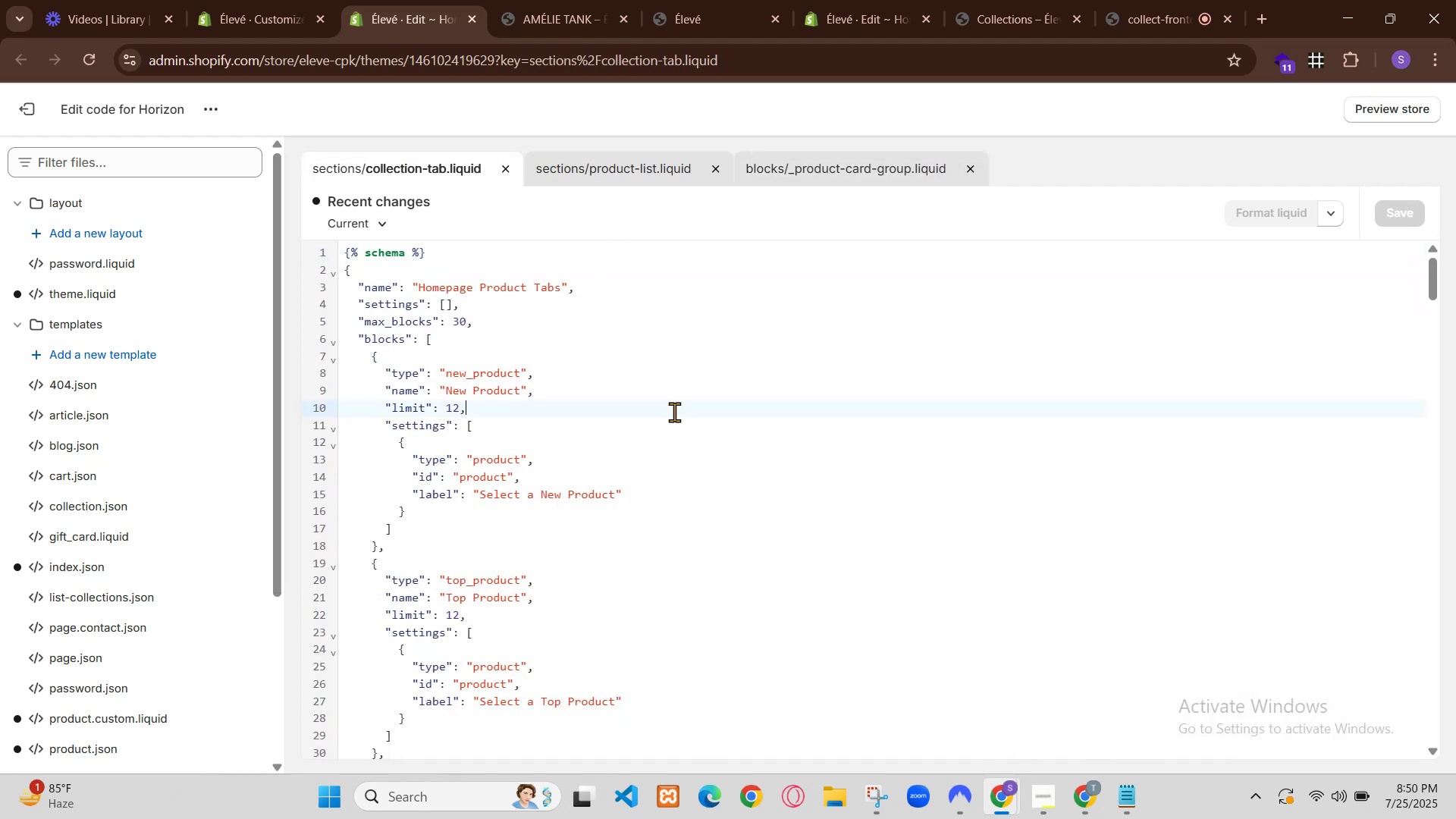 
scroll: coordinate [961, 455], scroll_direction: down, amount: 31.0
 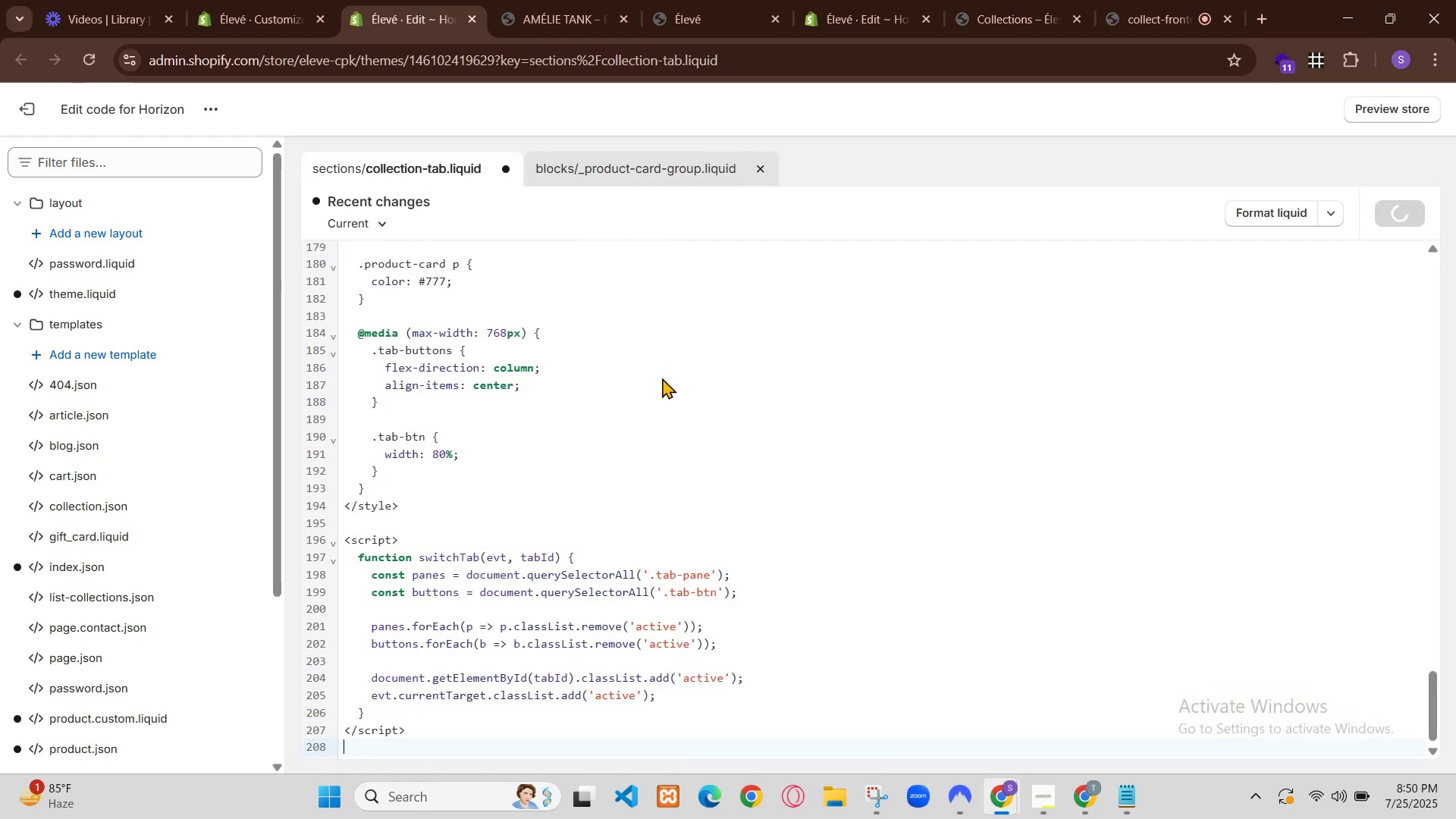 
left_click([257, 551])
 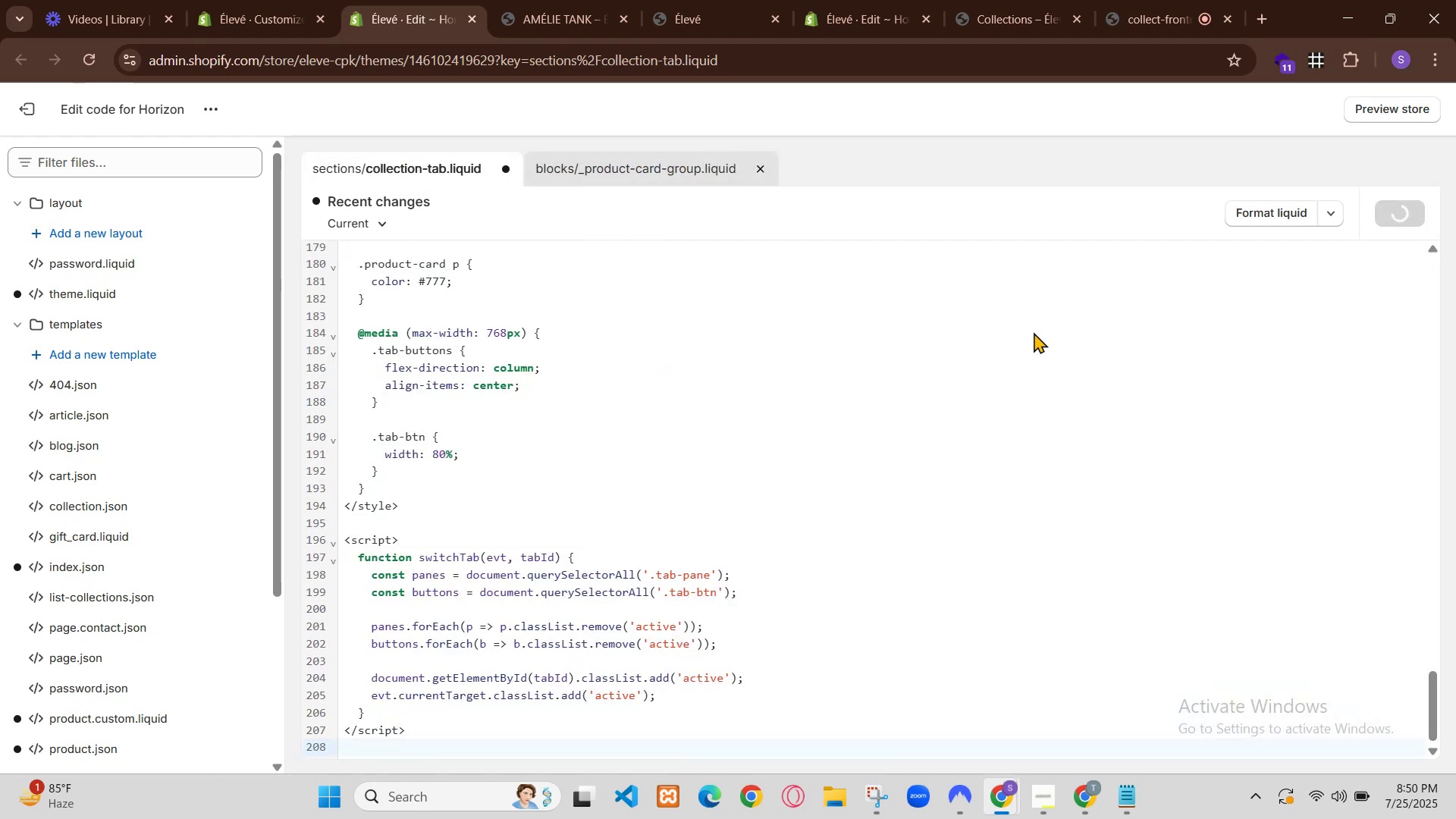 
left_click([257, 551])
 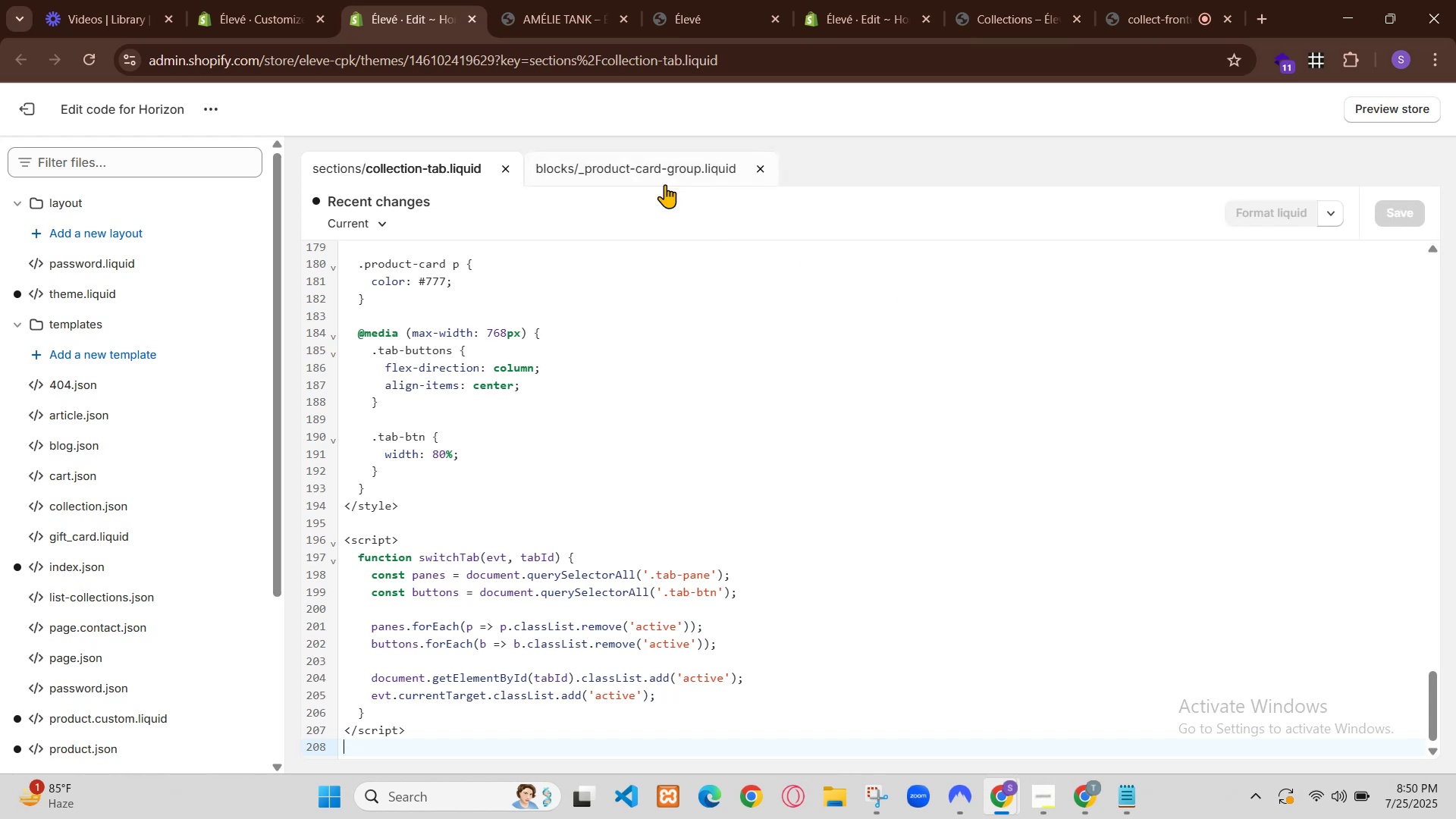 
left_click([243, 551])
 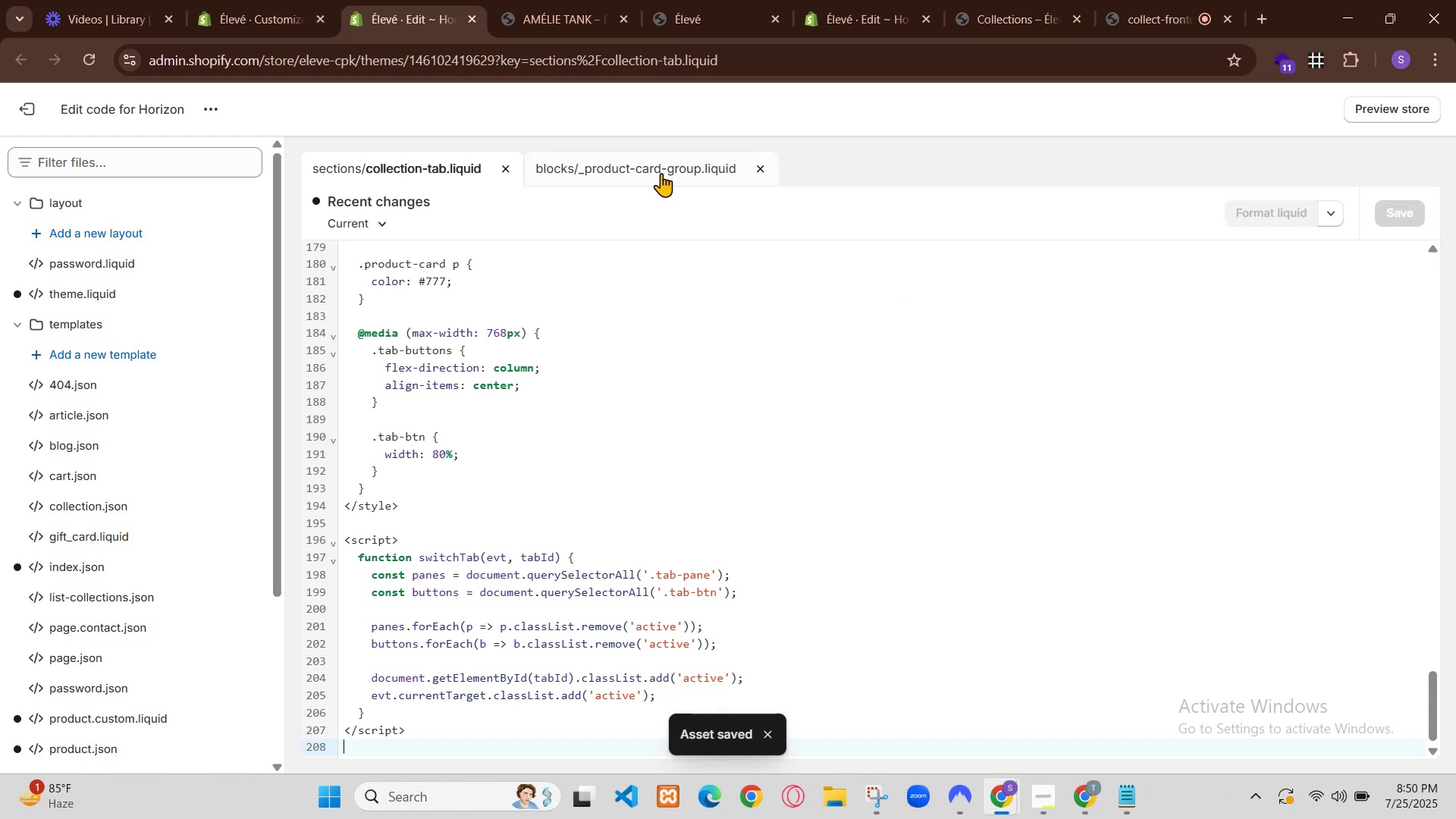 
left_click([240, 552])
 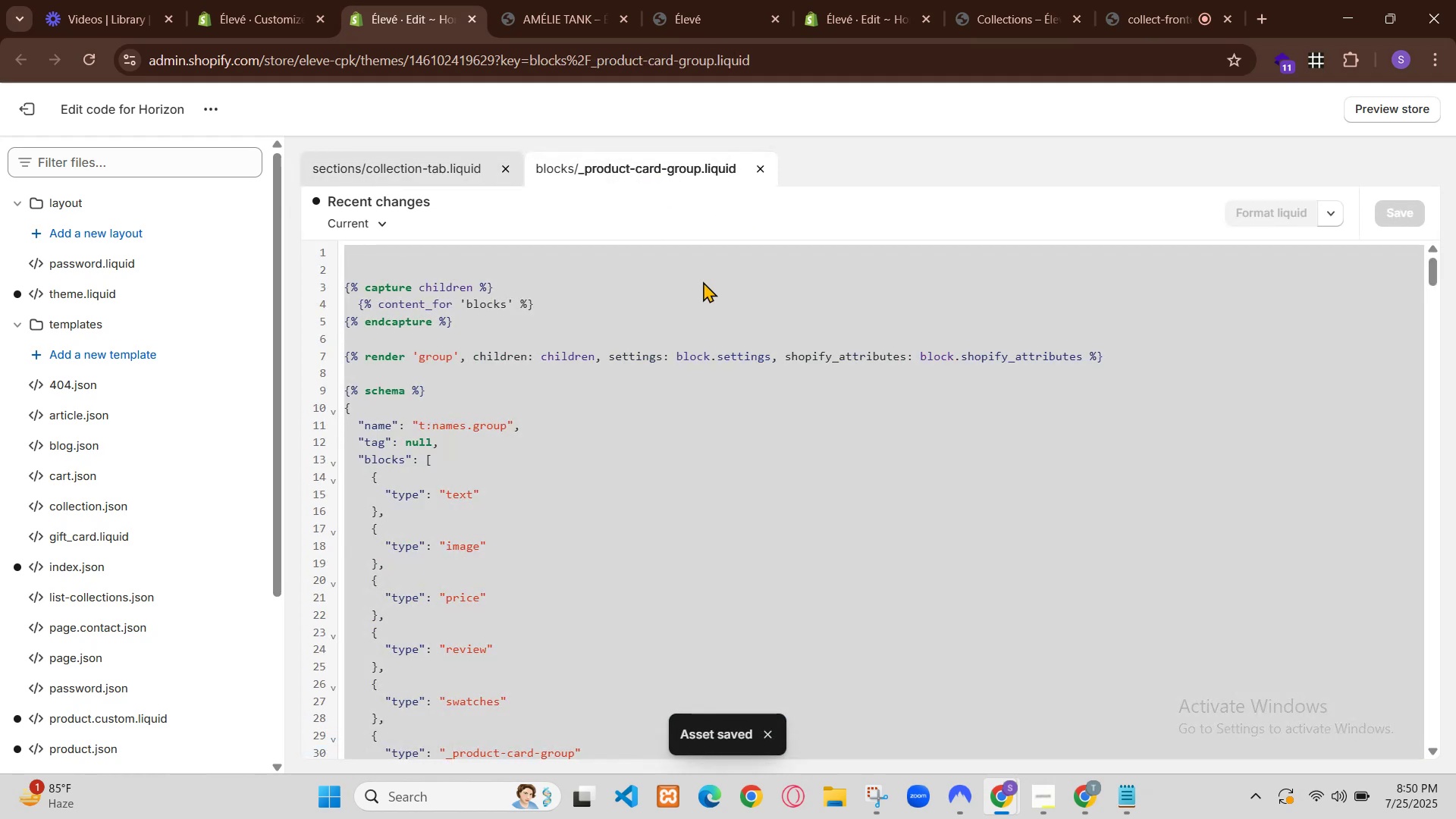 
left_click([240, 552])
 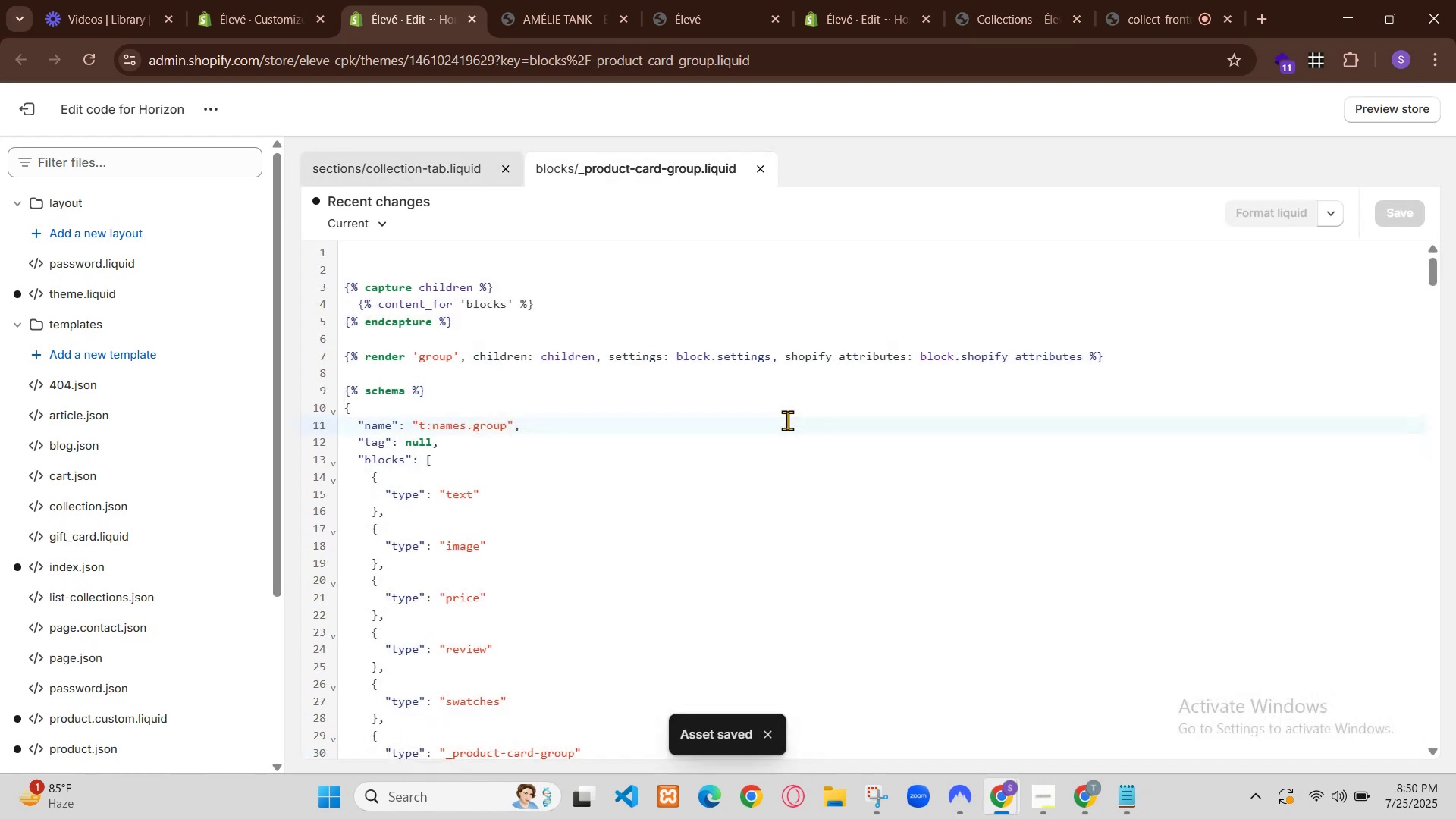 
scroll: coordinate [664, 519], scroll_direction: down, amount: 1.0
 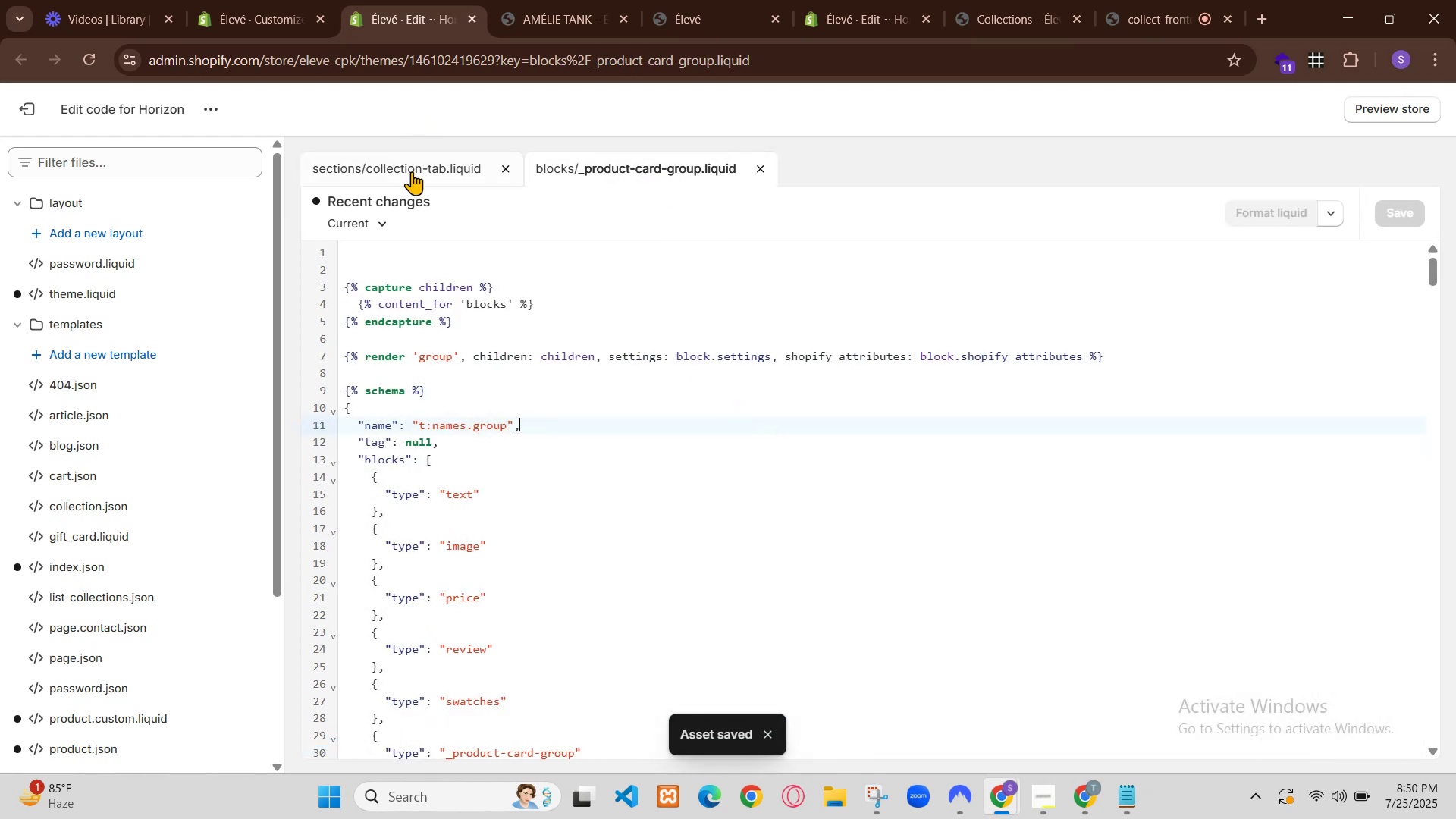 
left_click([1018, 275])
 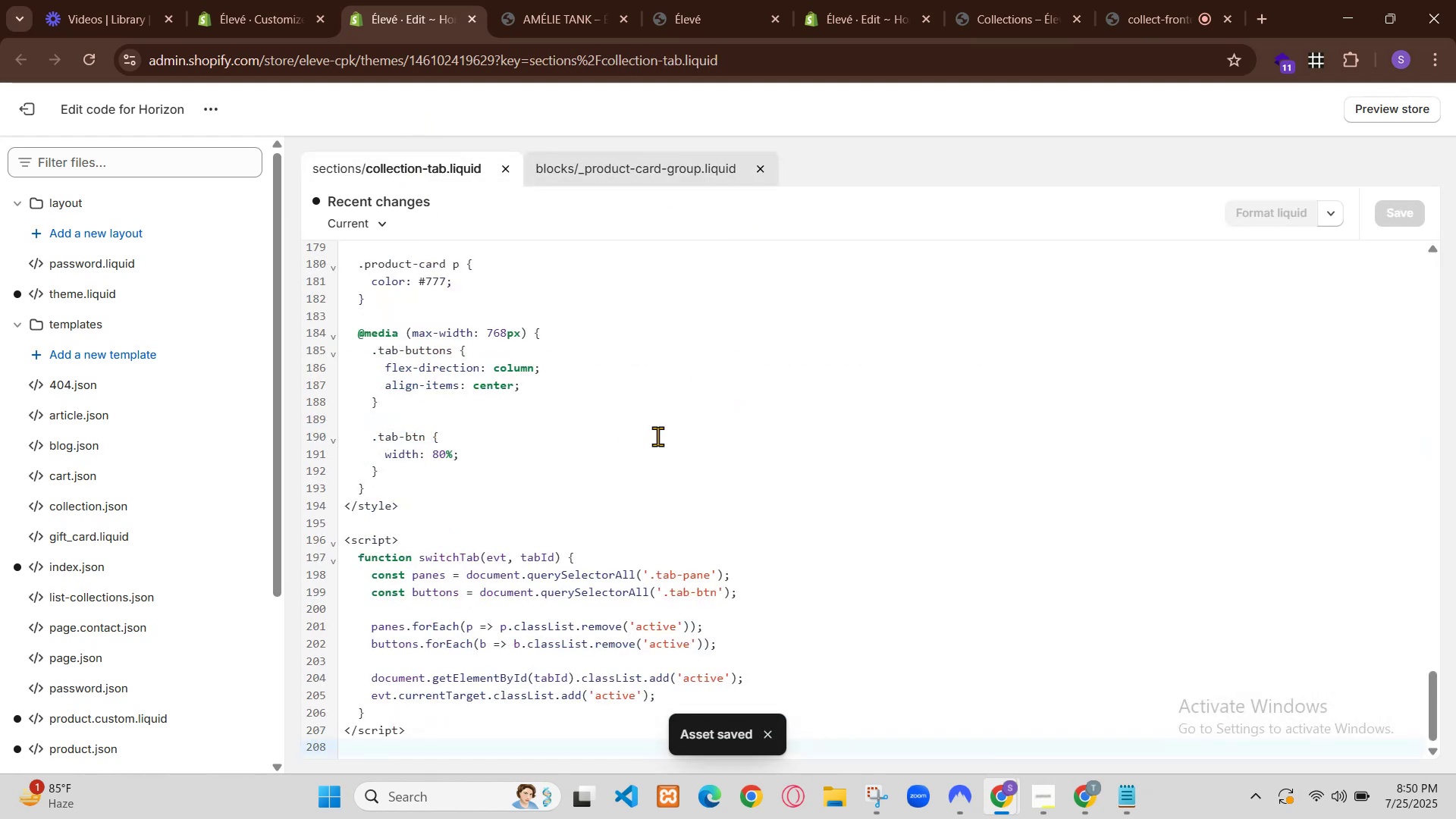 
left_click([1010, 378])
 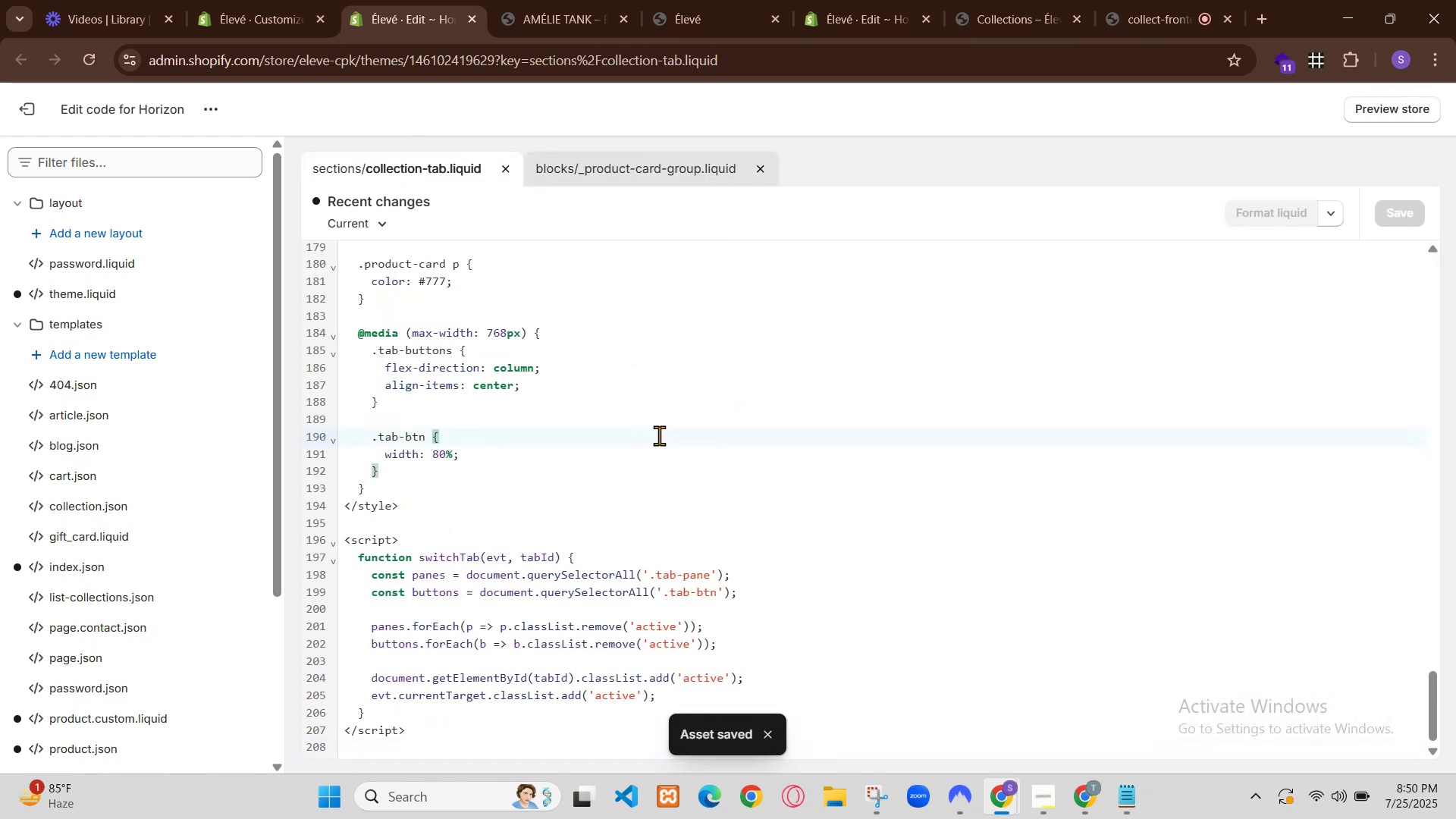 
left_click([1066, 373])
 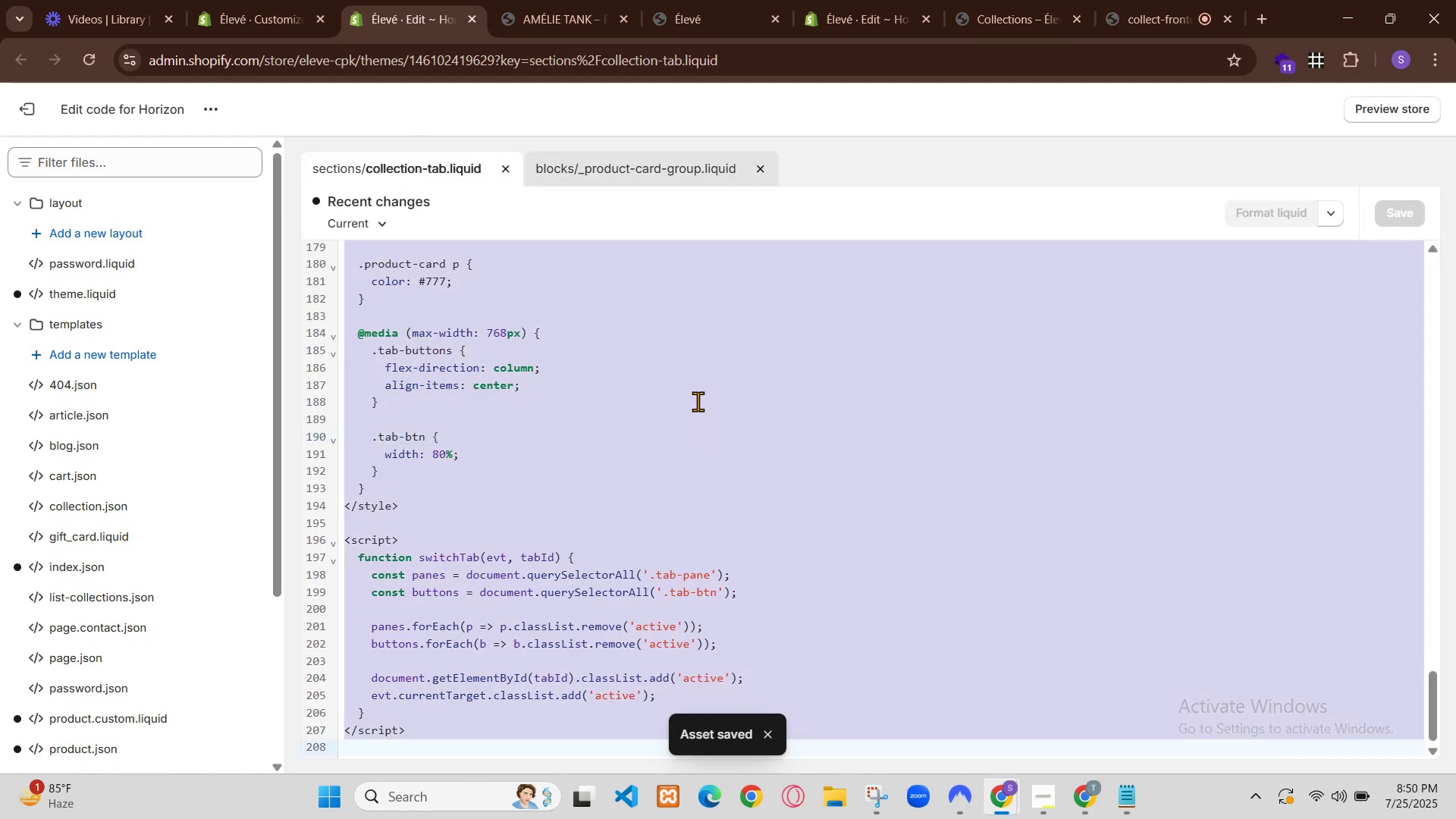 
left_click([981, 365])
 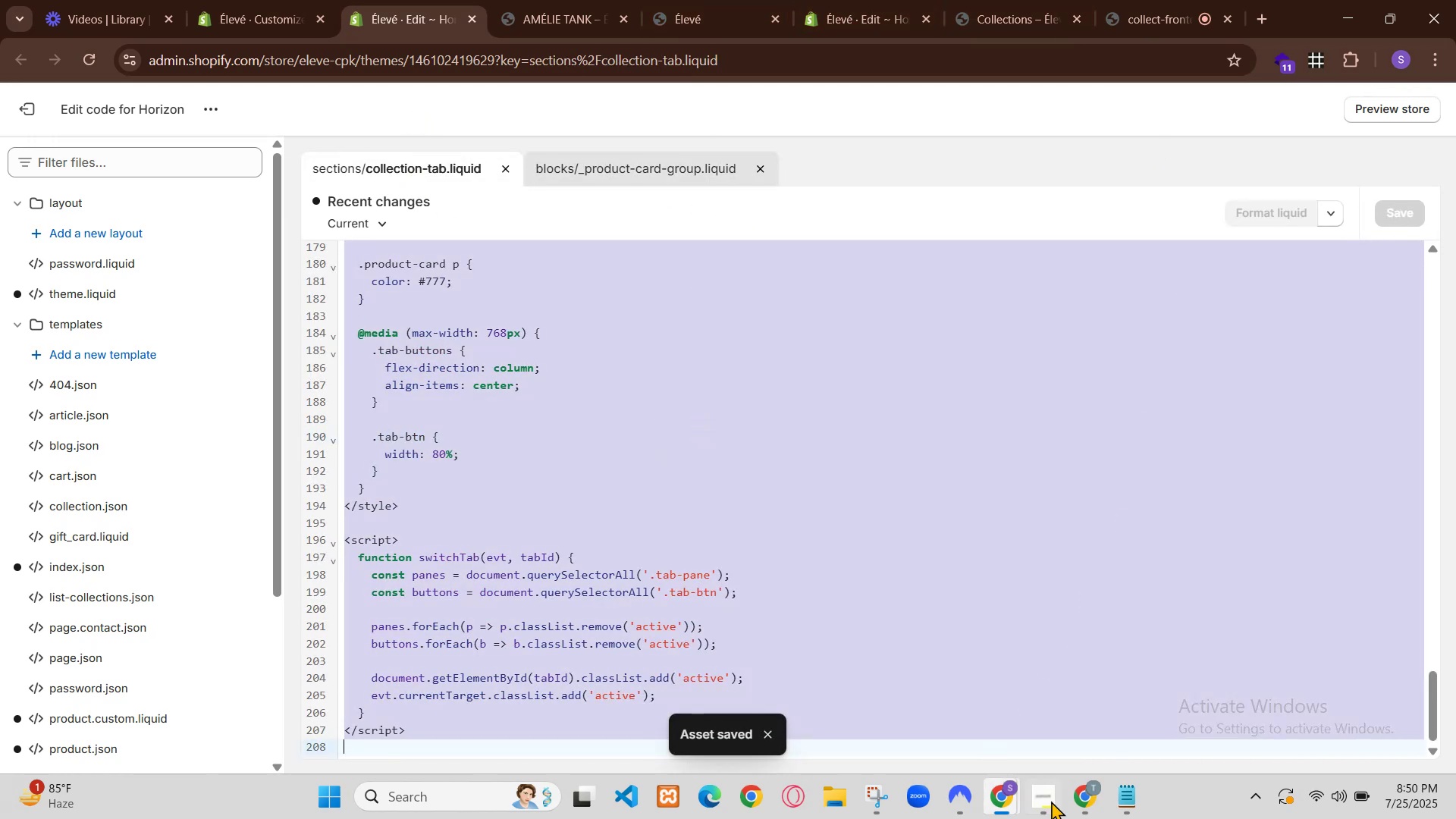 
left_click([11, 58])
 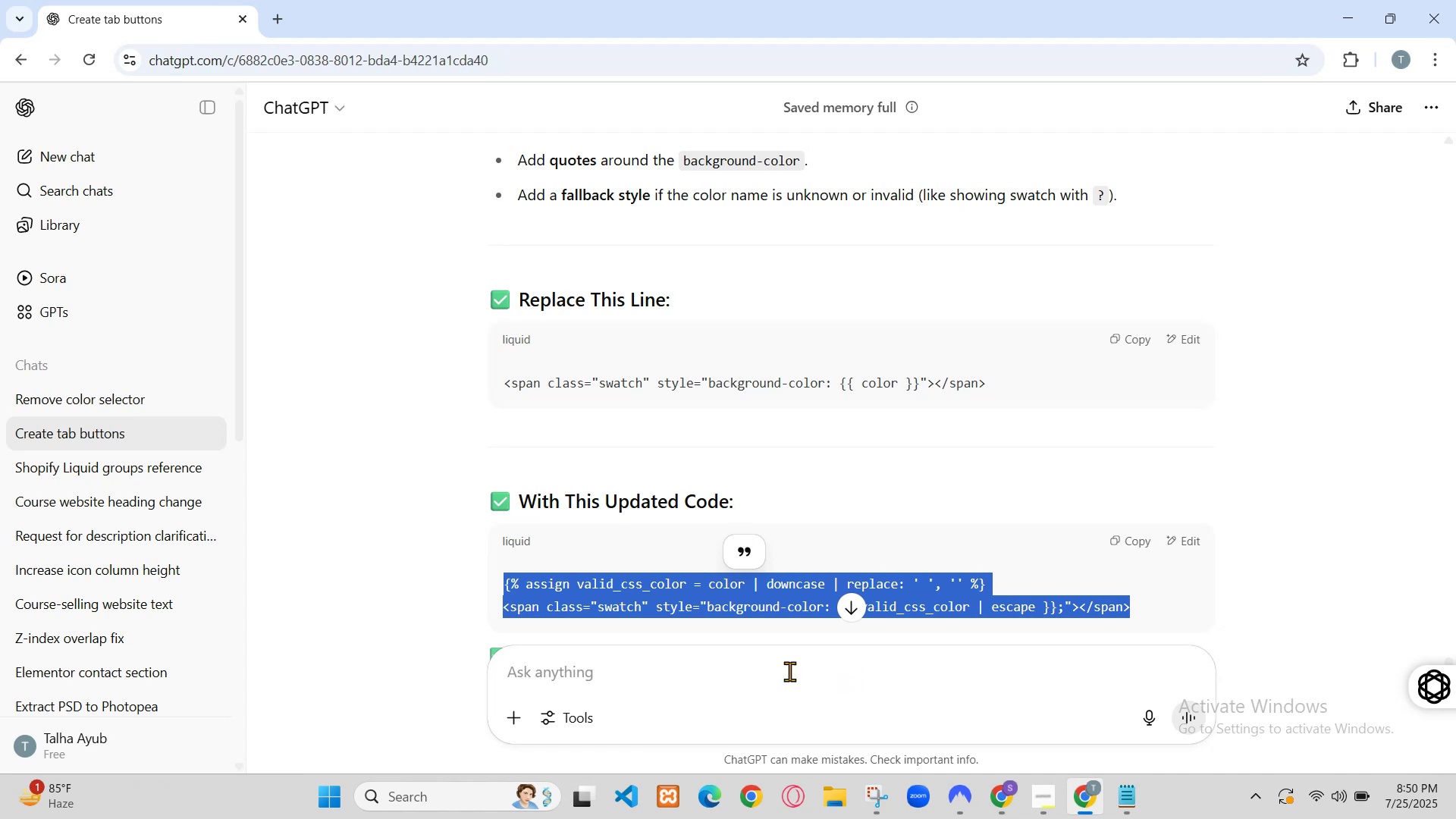 
scroll: coordinate [968, 293], scroll_direction: down, amount: 8.0
 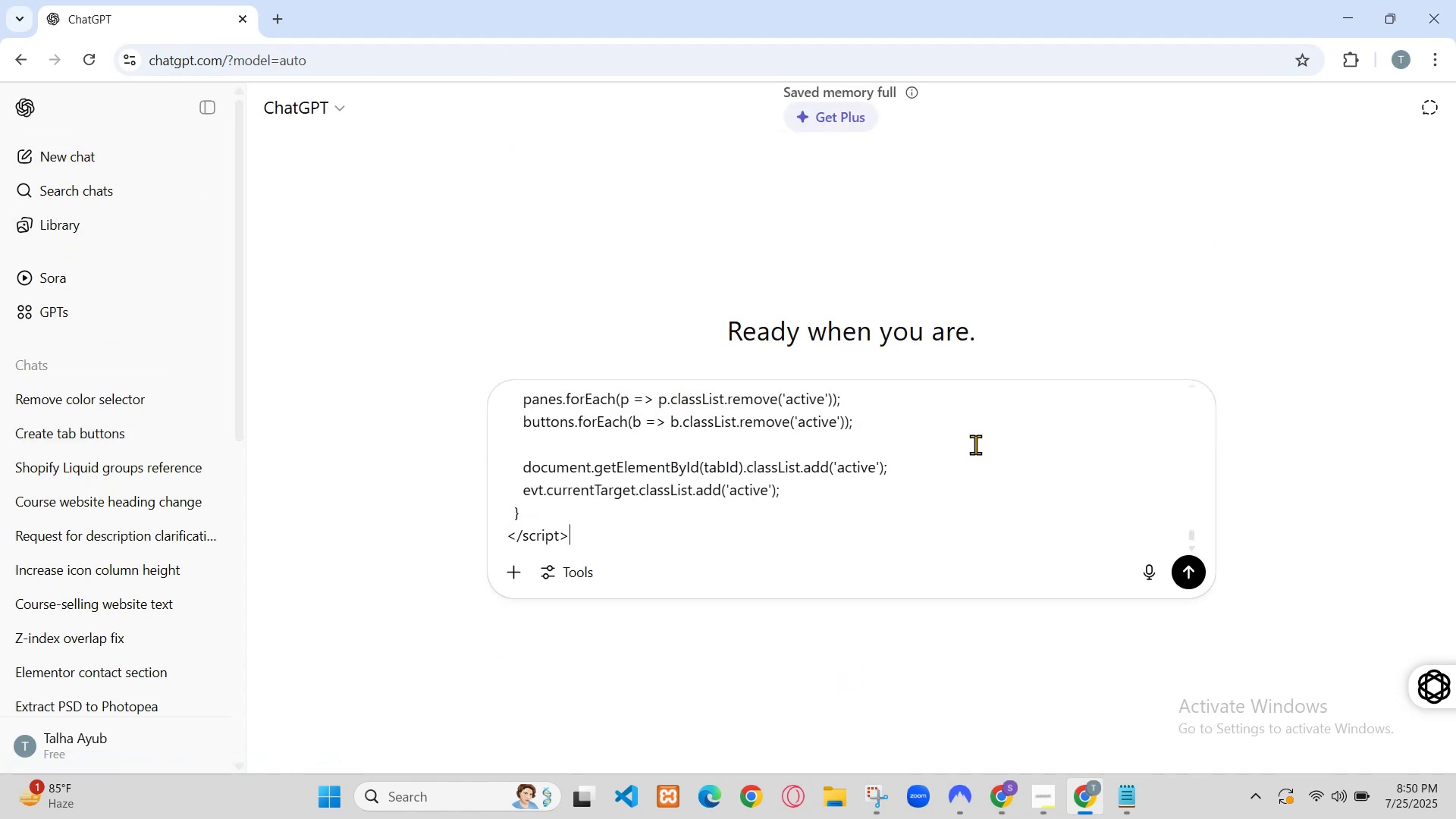 
left_click([651, 480])
 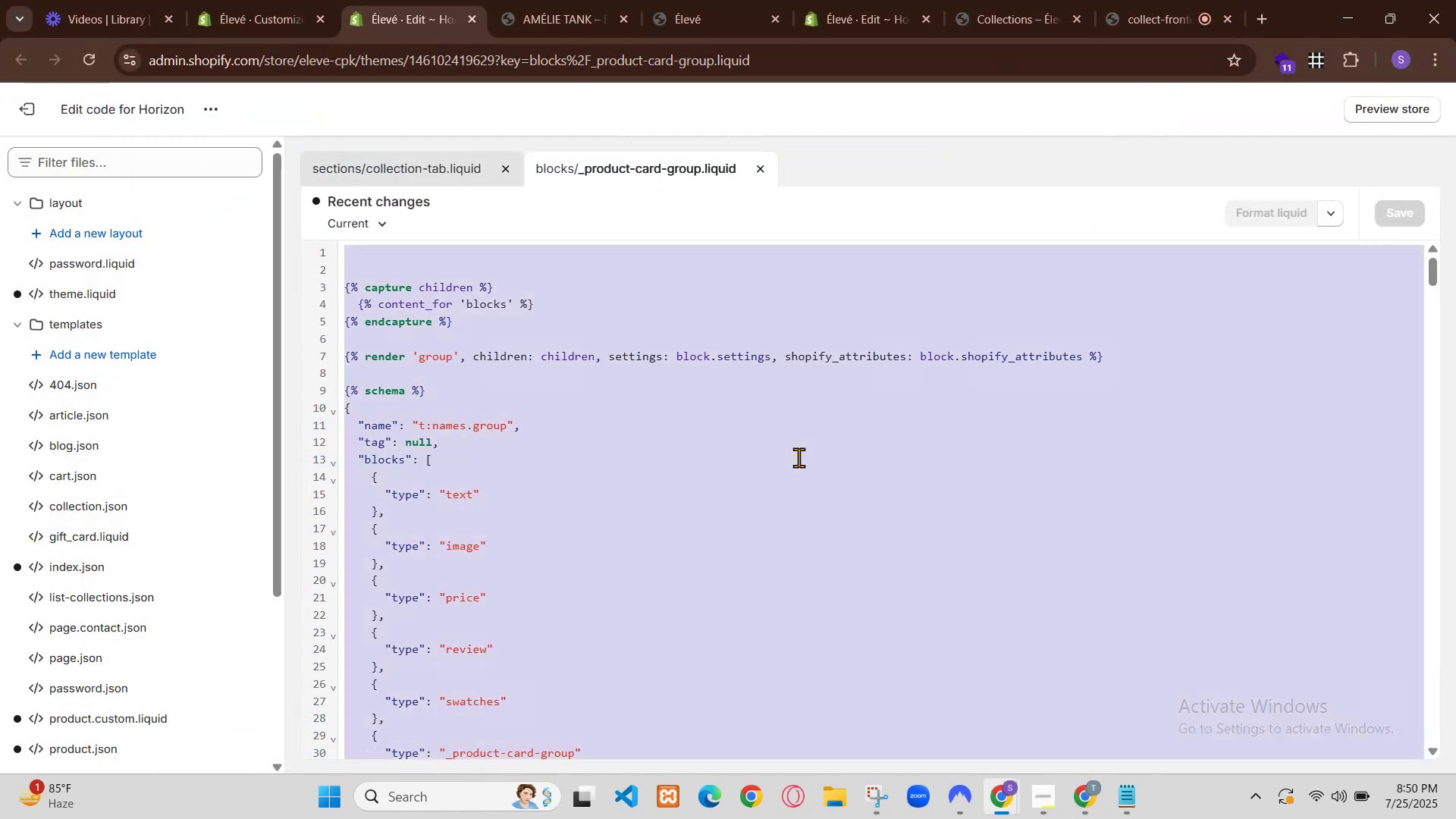 
wait(5.3)
 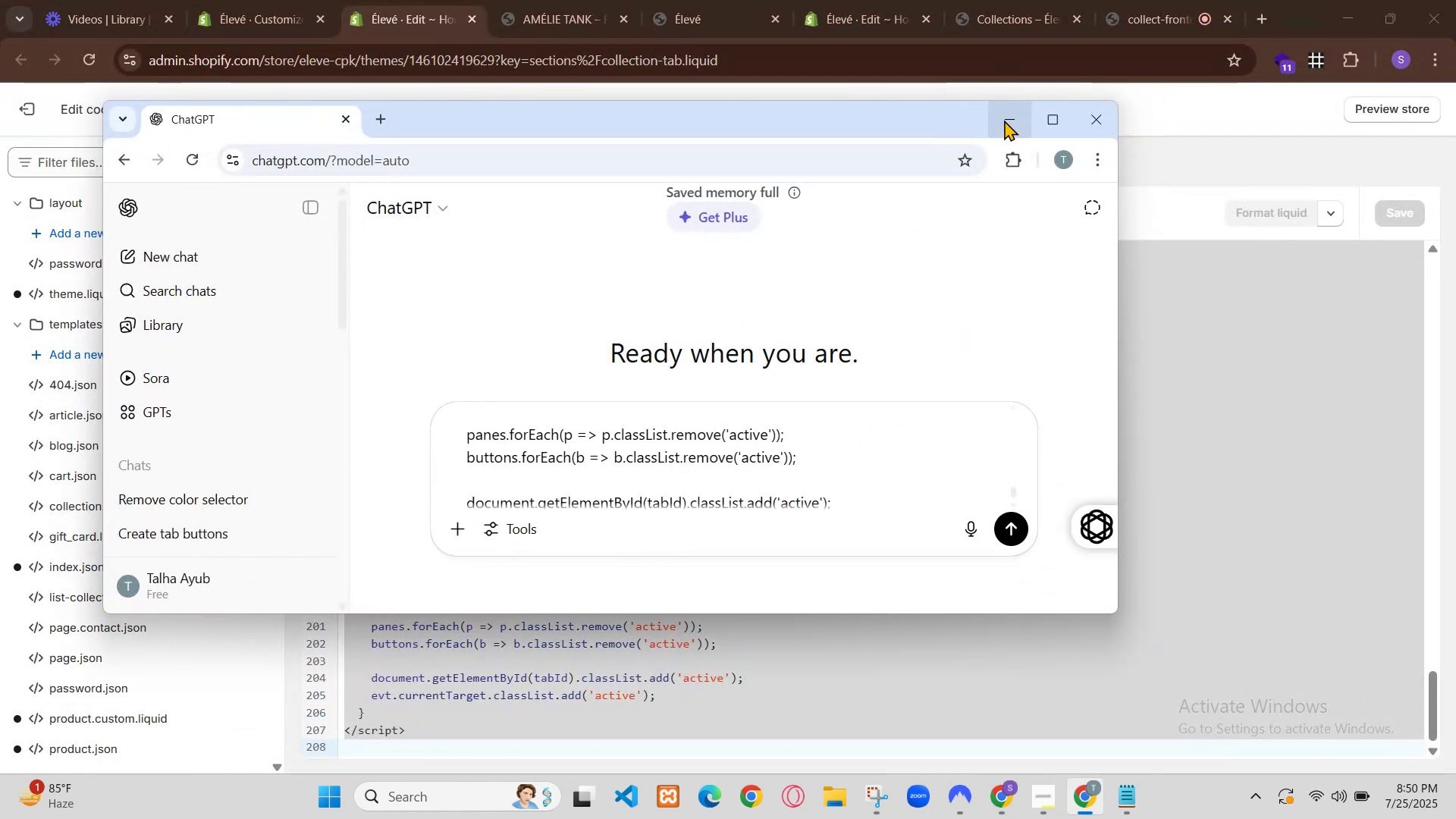 
left_click([667, 432])
 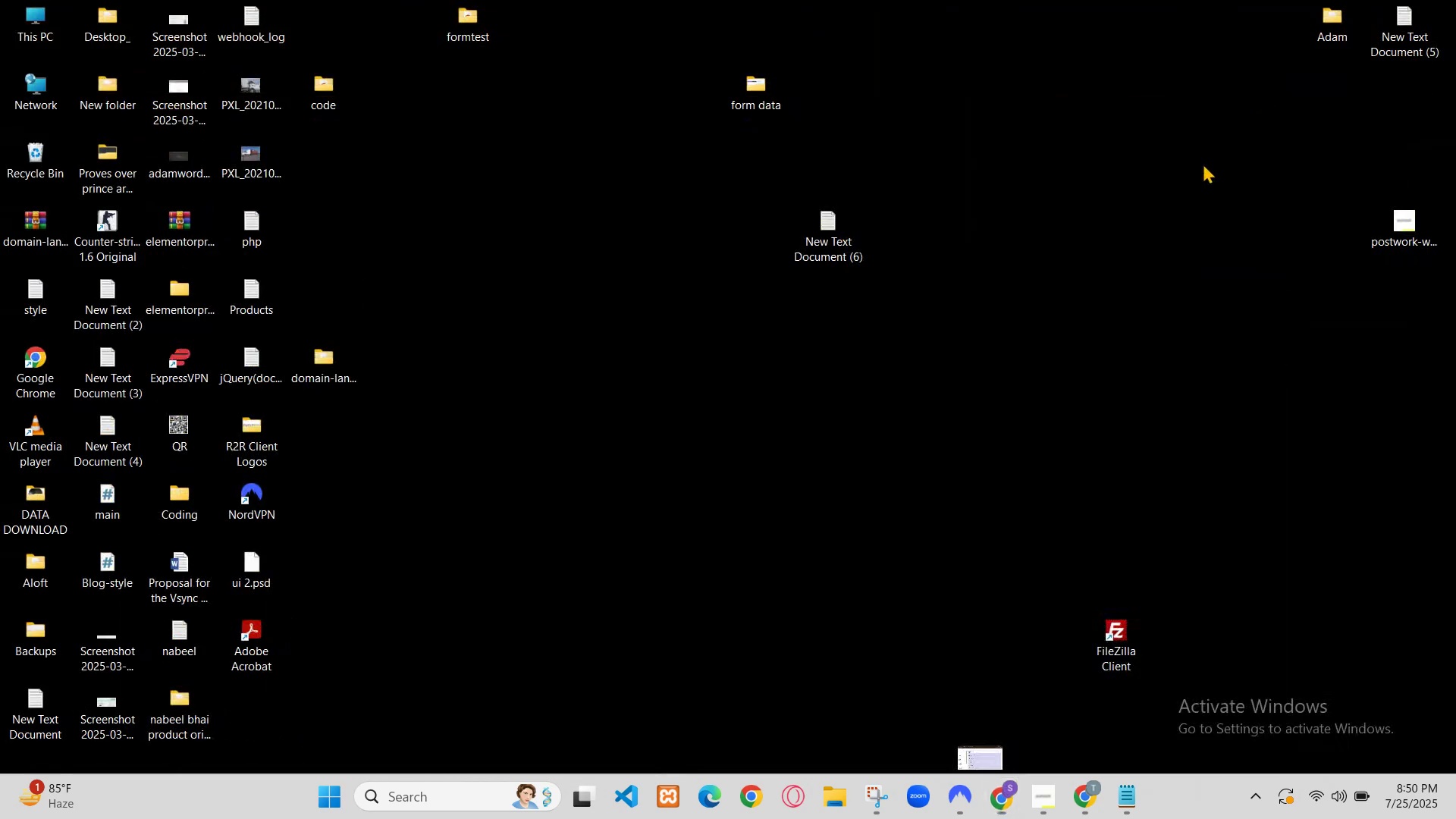 
double_click([523, 385])
 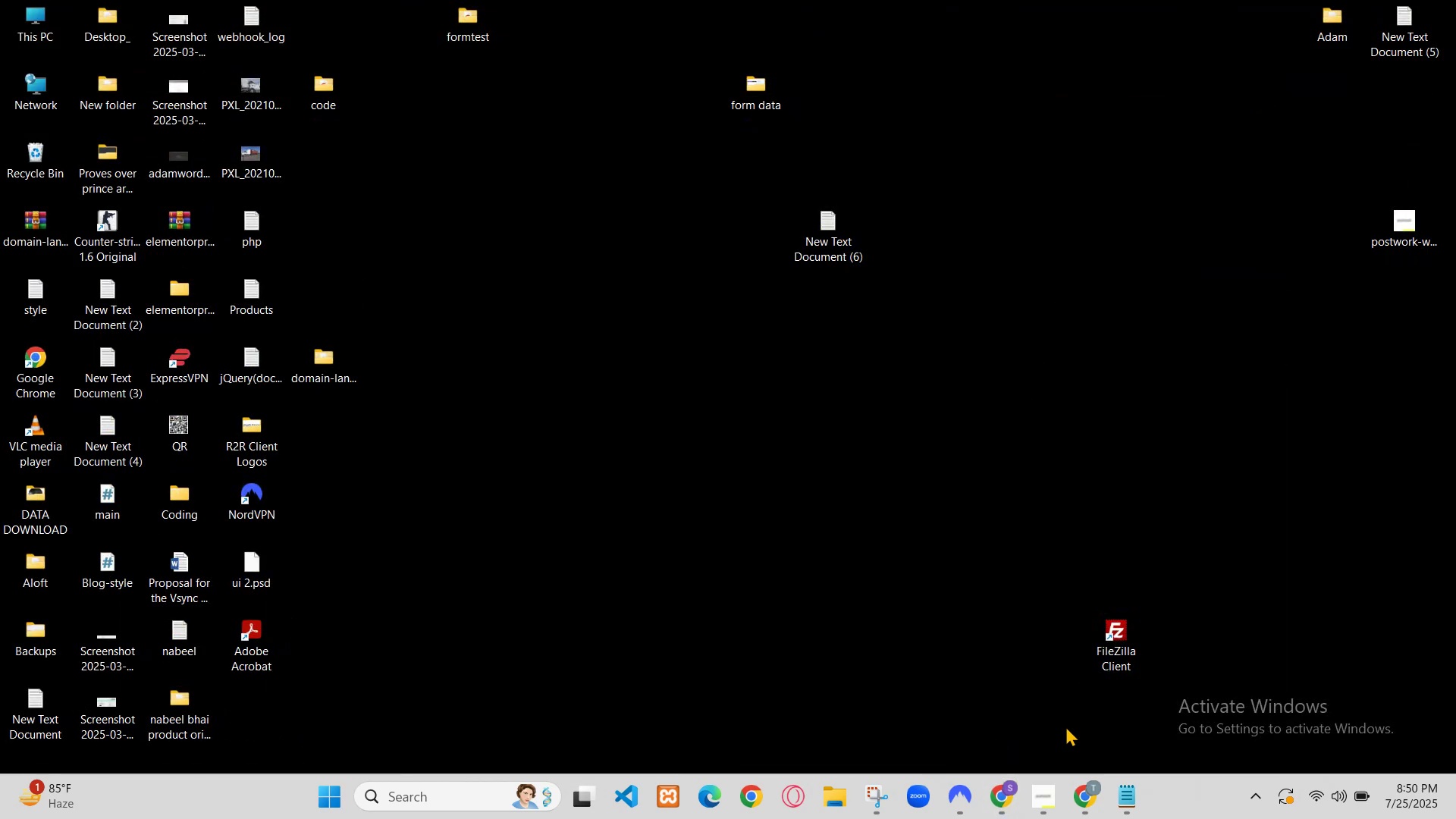 
triple_click([523, 385])
 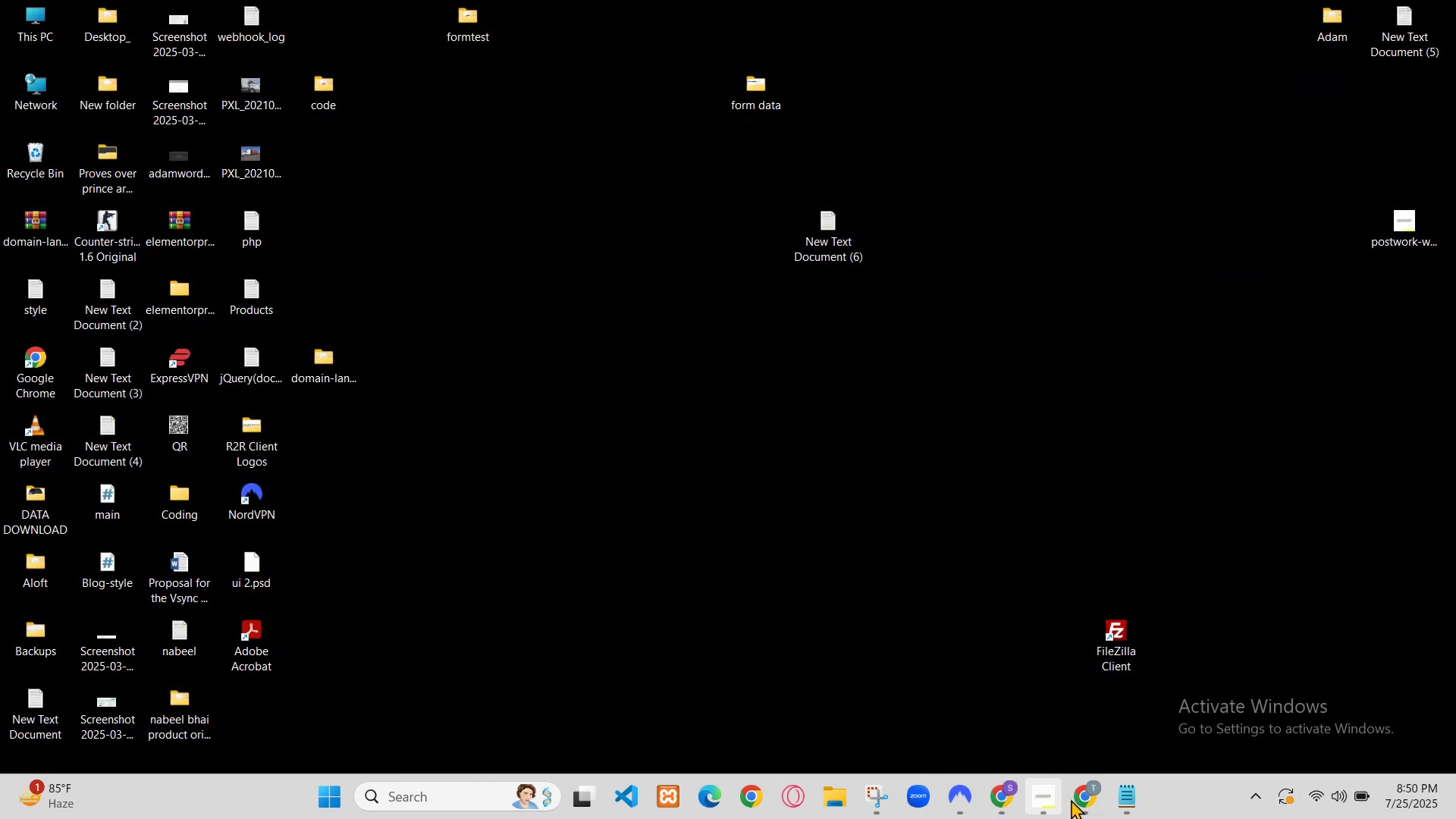 
hold_key(key=ControlLeft, duration=0.41)
 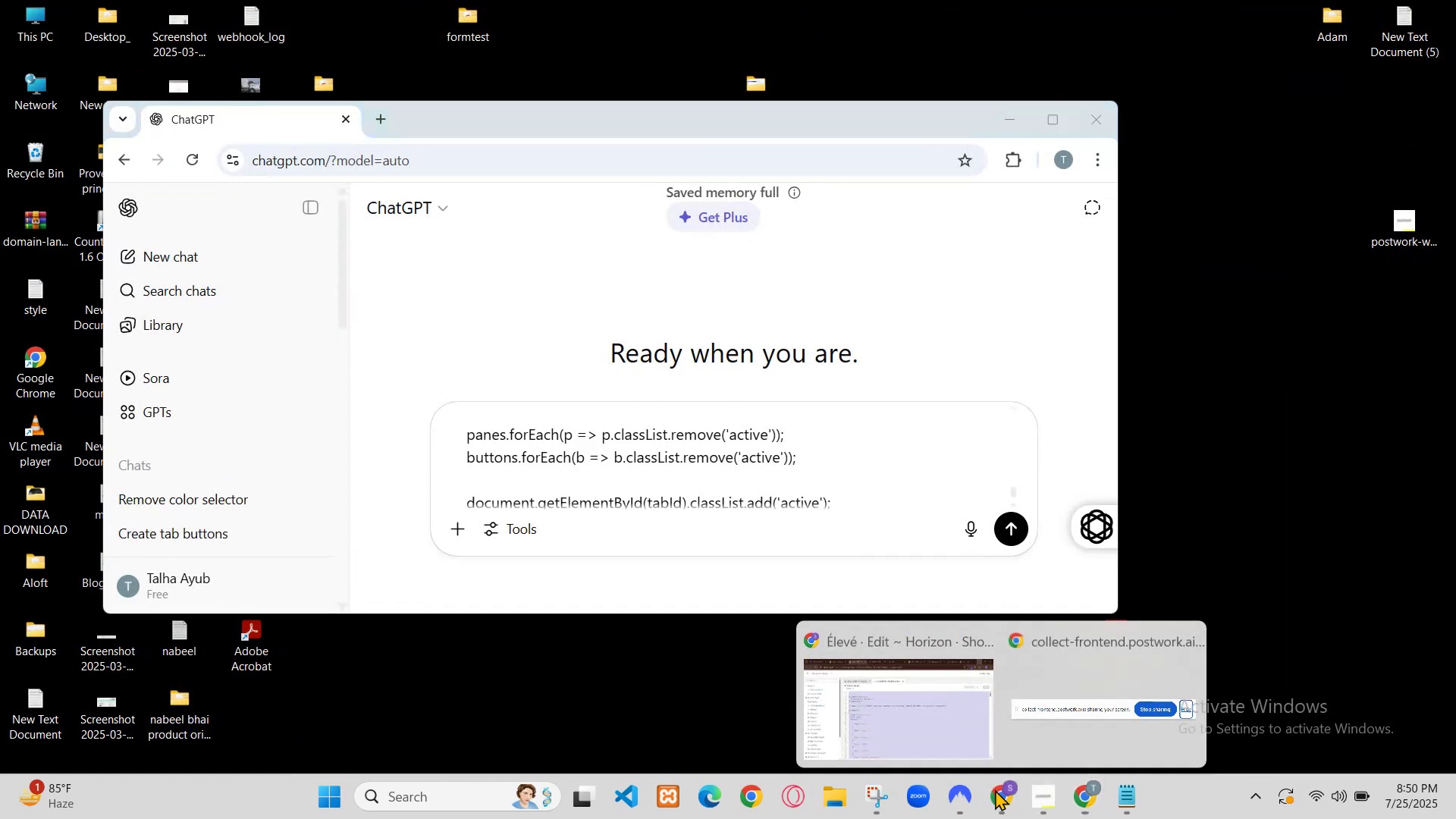 
double_click([727, 610])
 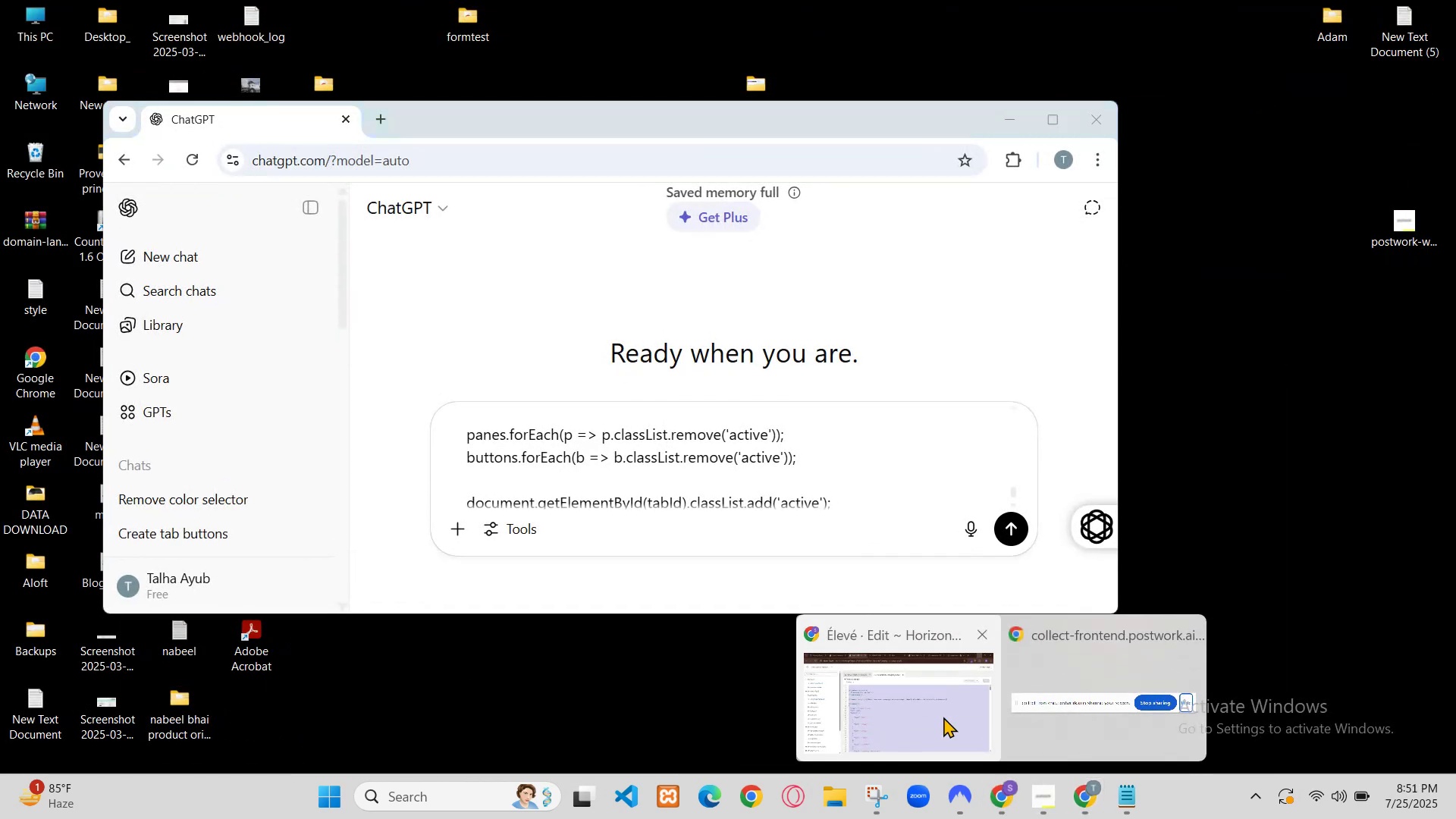 
triple_click([727, 610])
 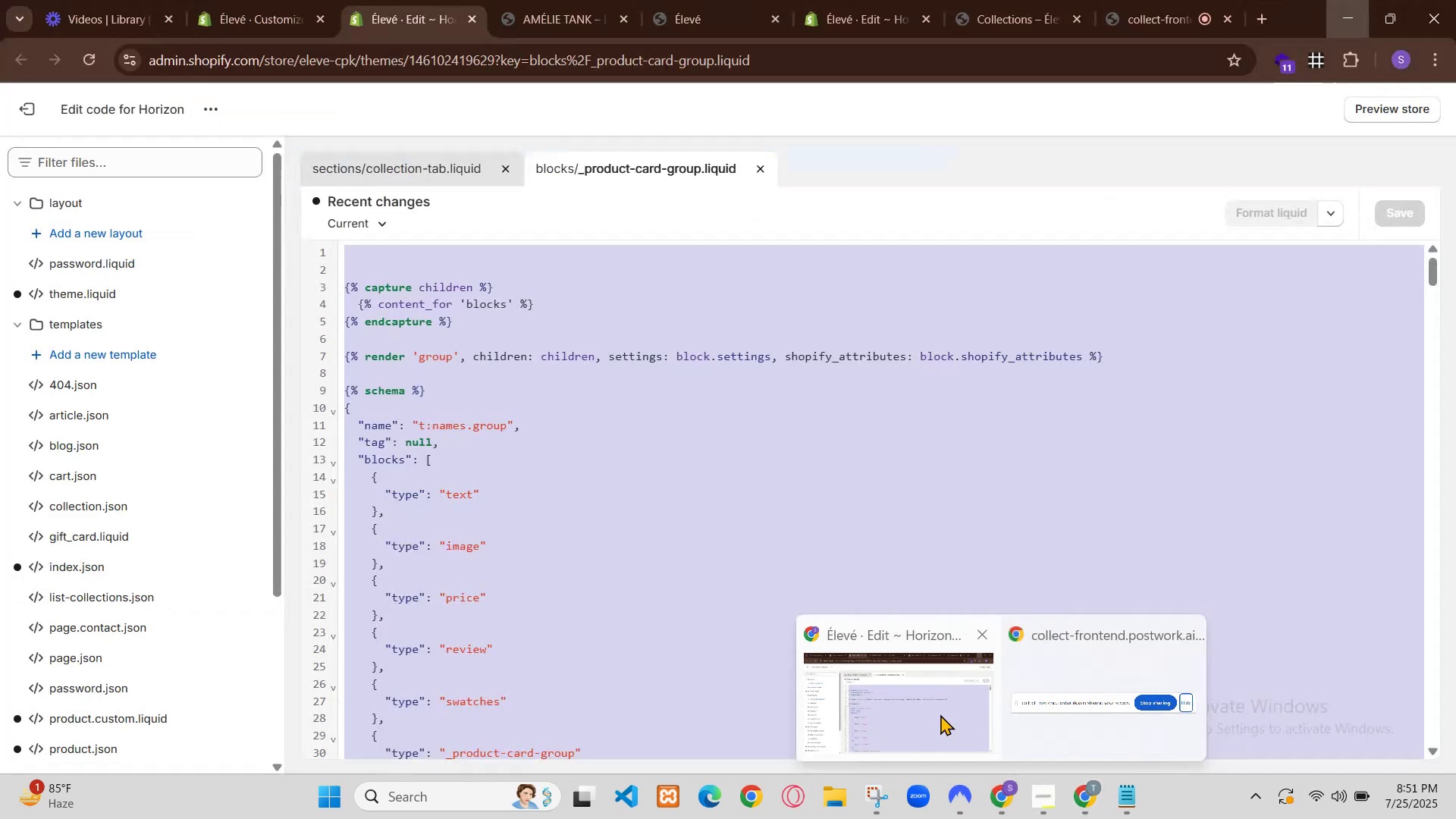 
triple_click([727, 610])
 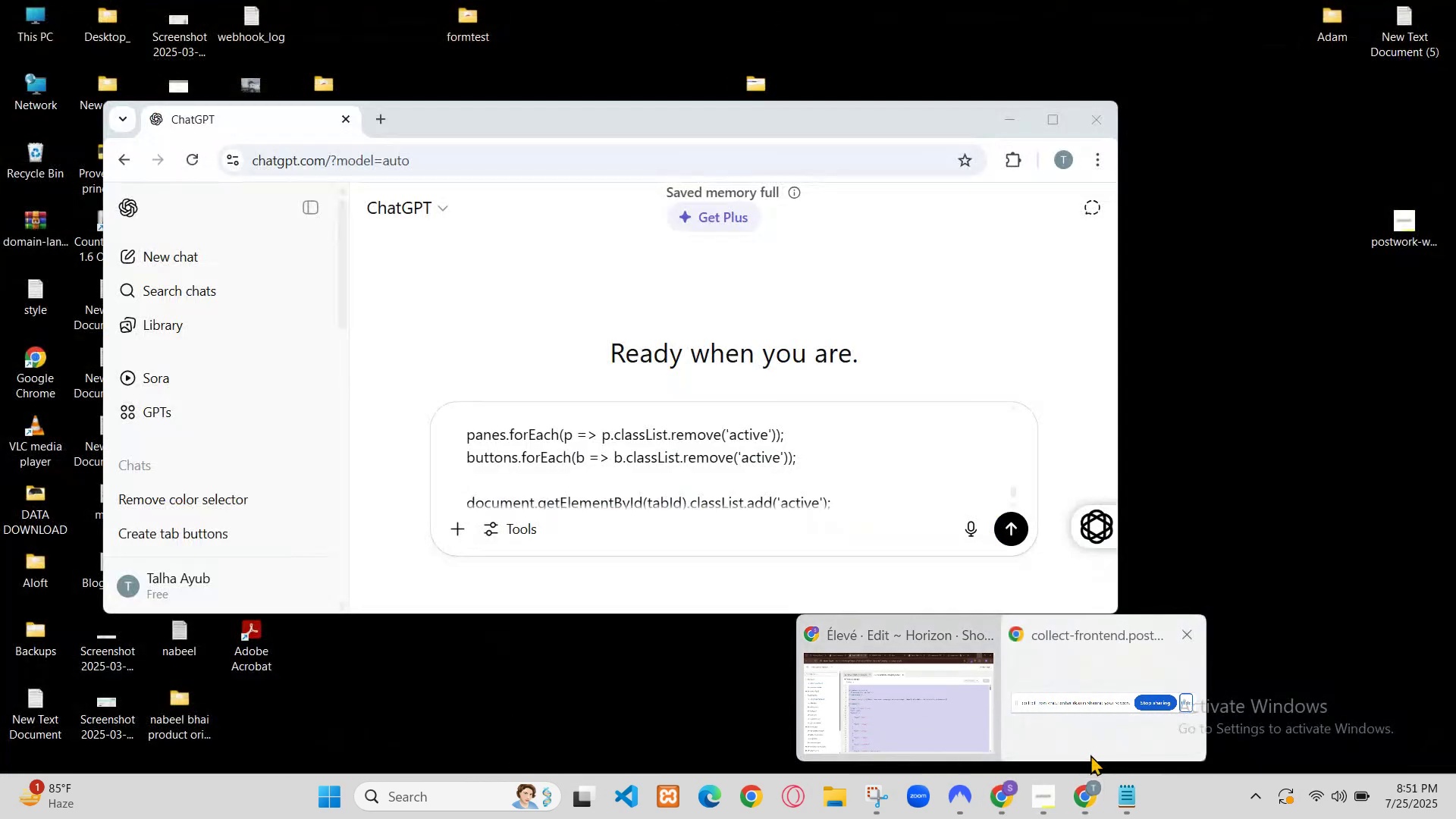 
left_click([1065, 603])
 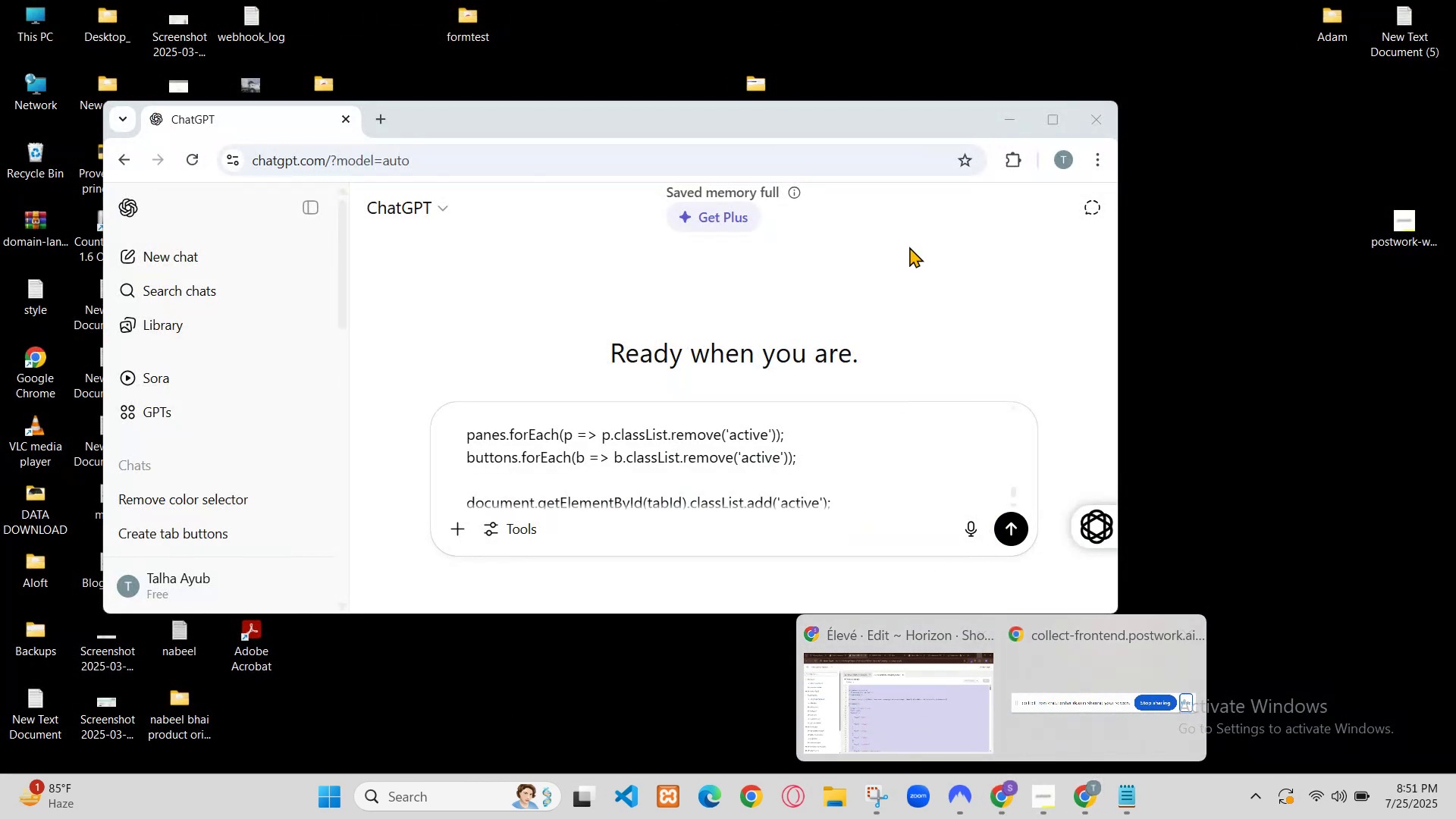 
left_click_drag(start_coordinate=[1137, 606], to_coordinate=[393, 528])
 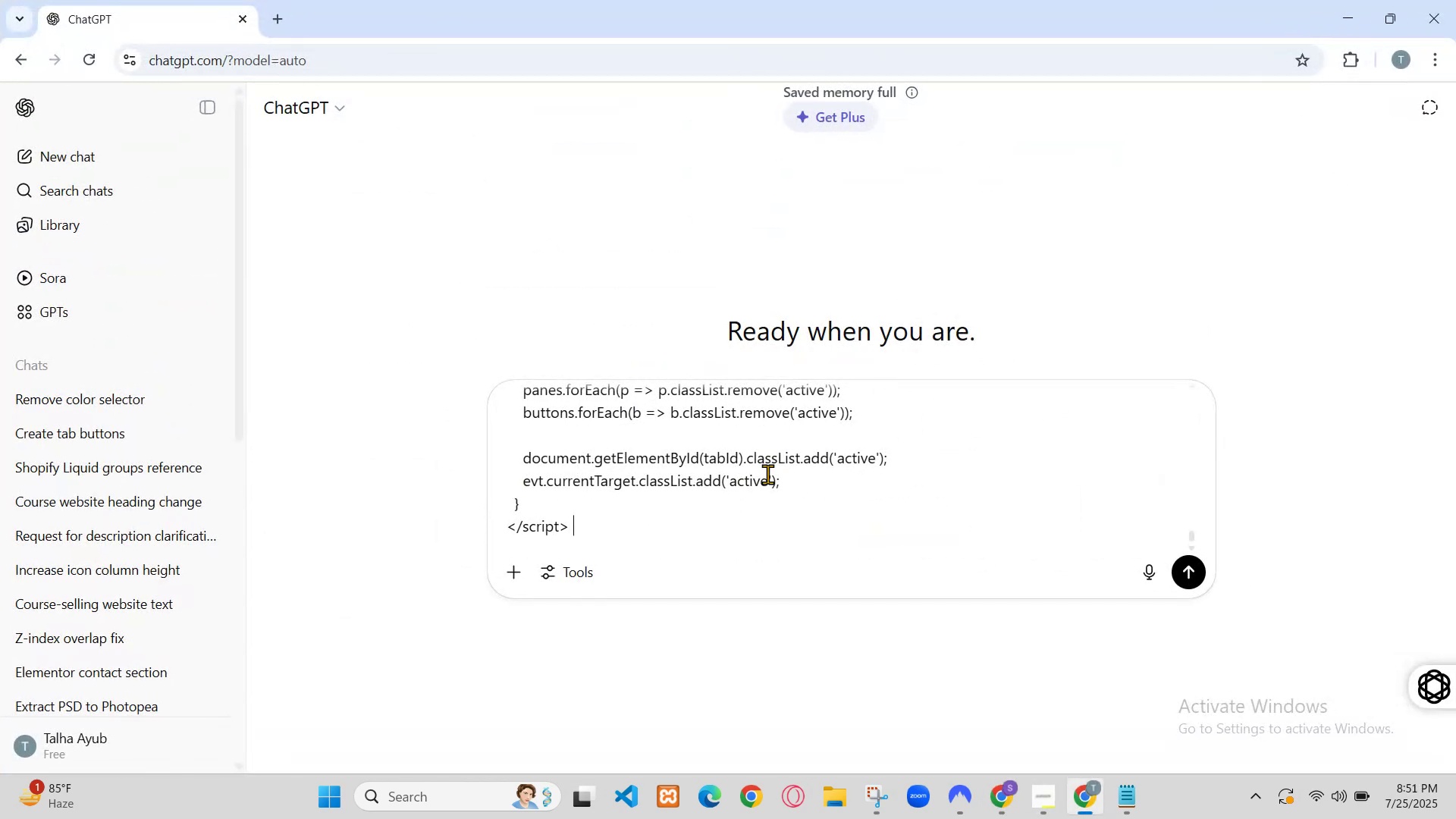 
hold_key(key=ControlLeft, duration=1.12)
 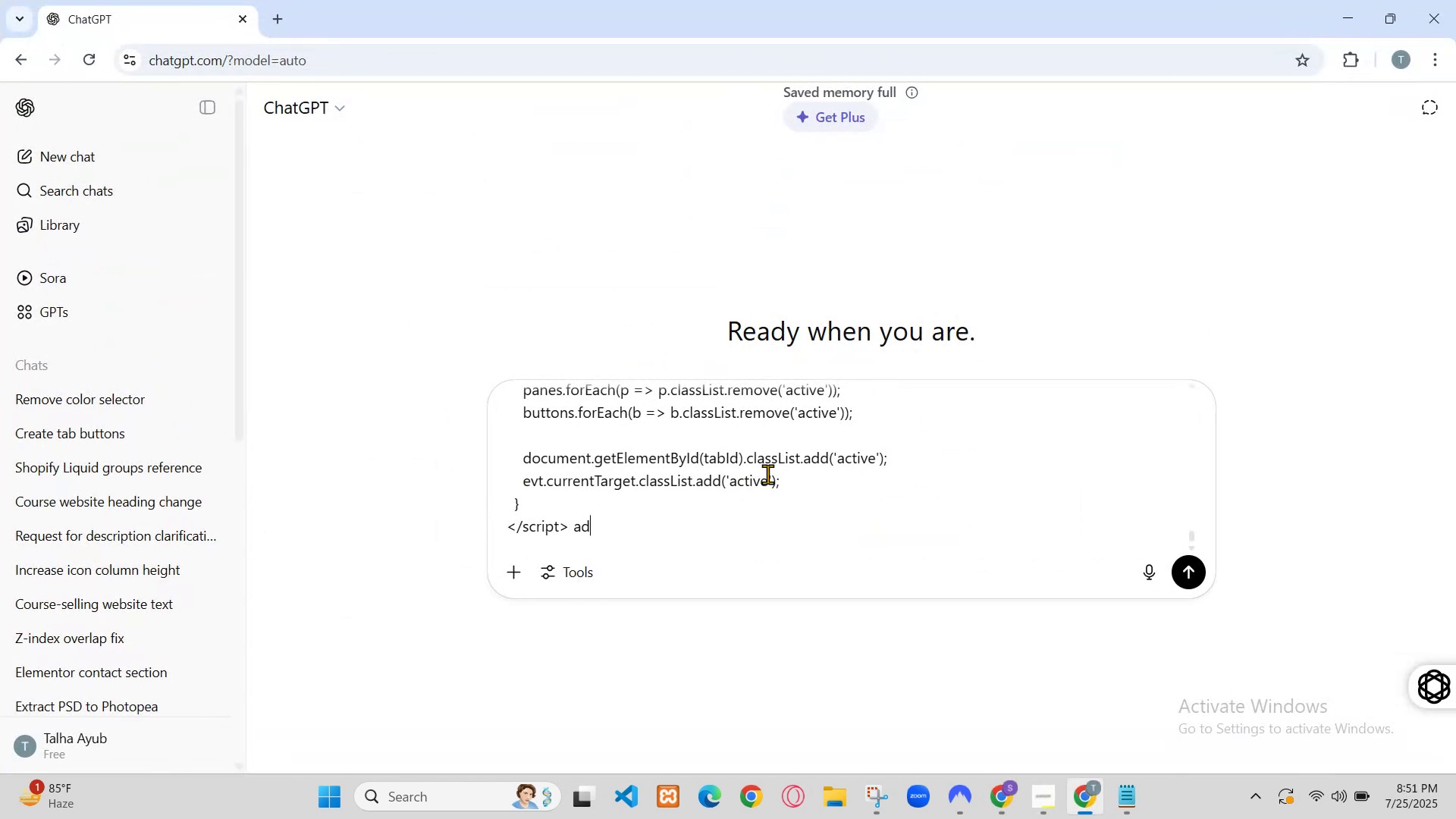 
hold_key(key=C, duration=0.47)
 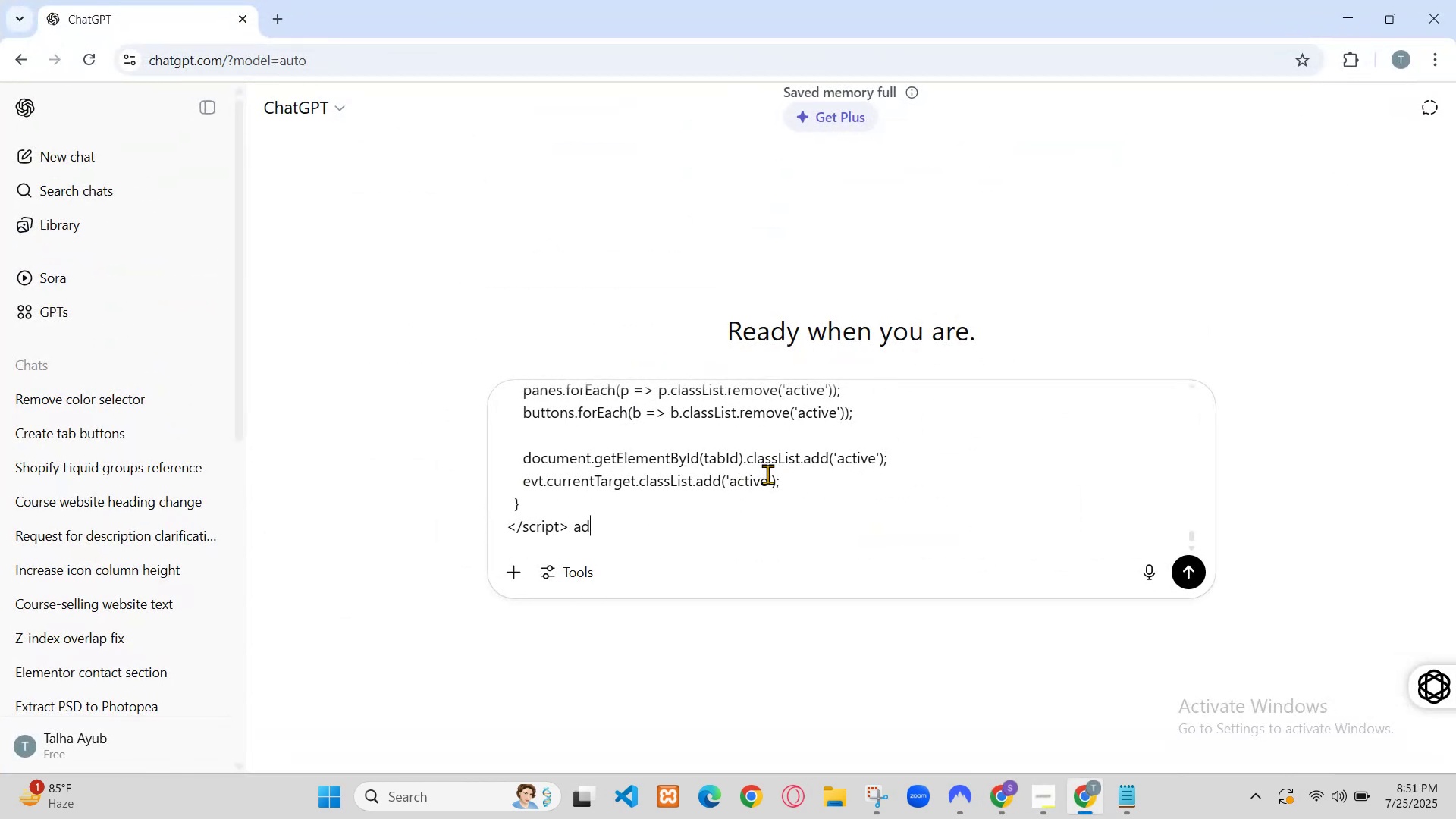 
left_click([1083, 791])
 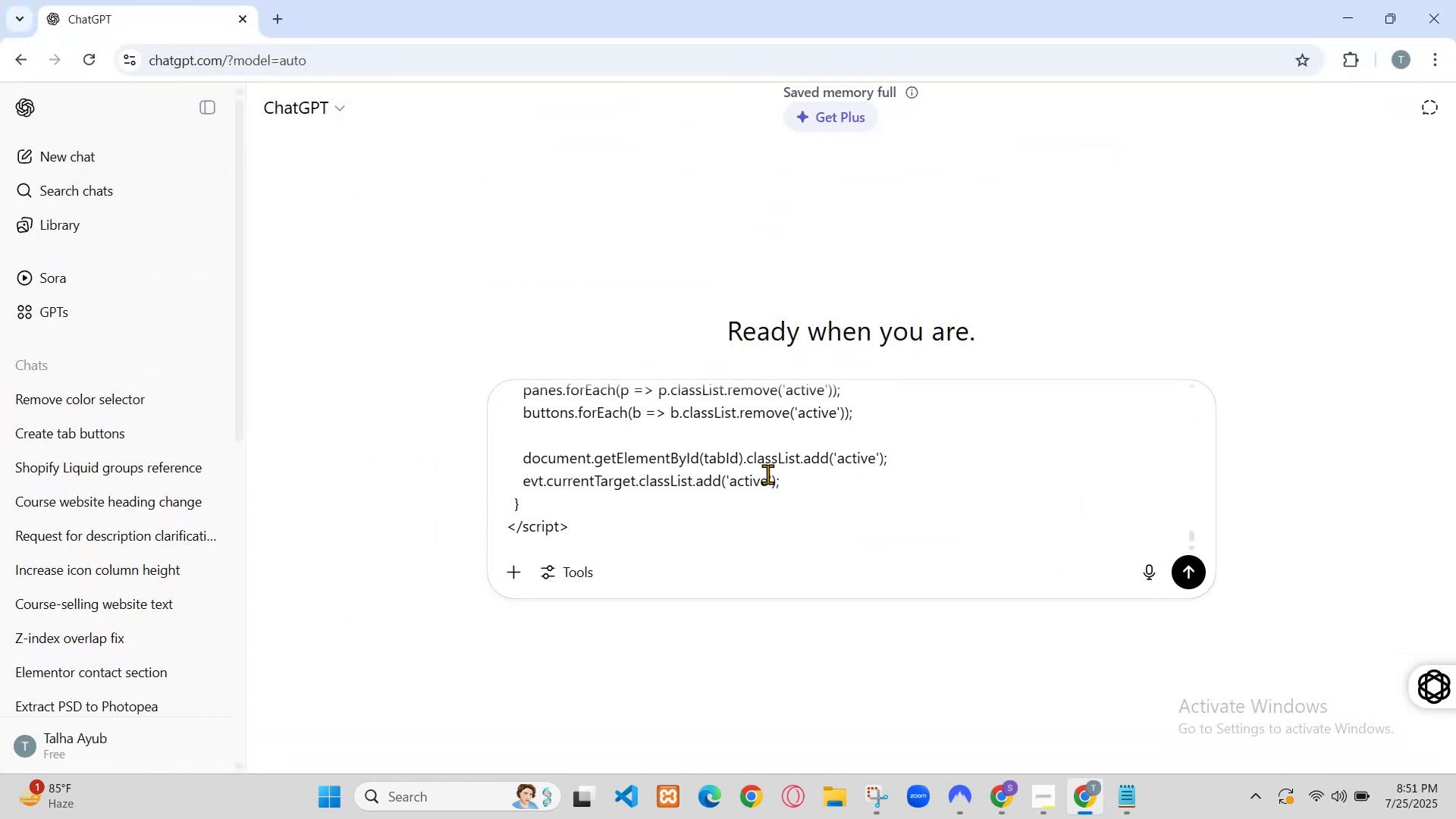 
left_click([312, 0])
 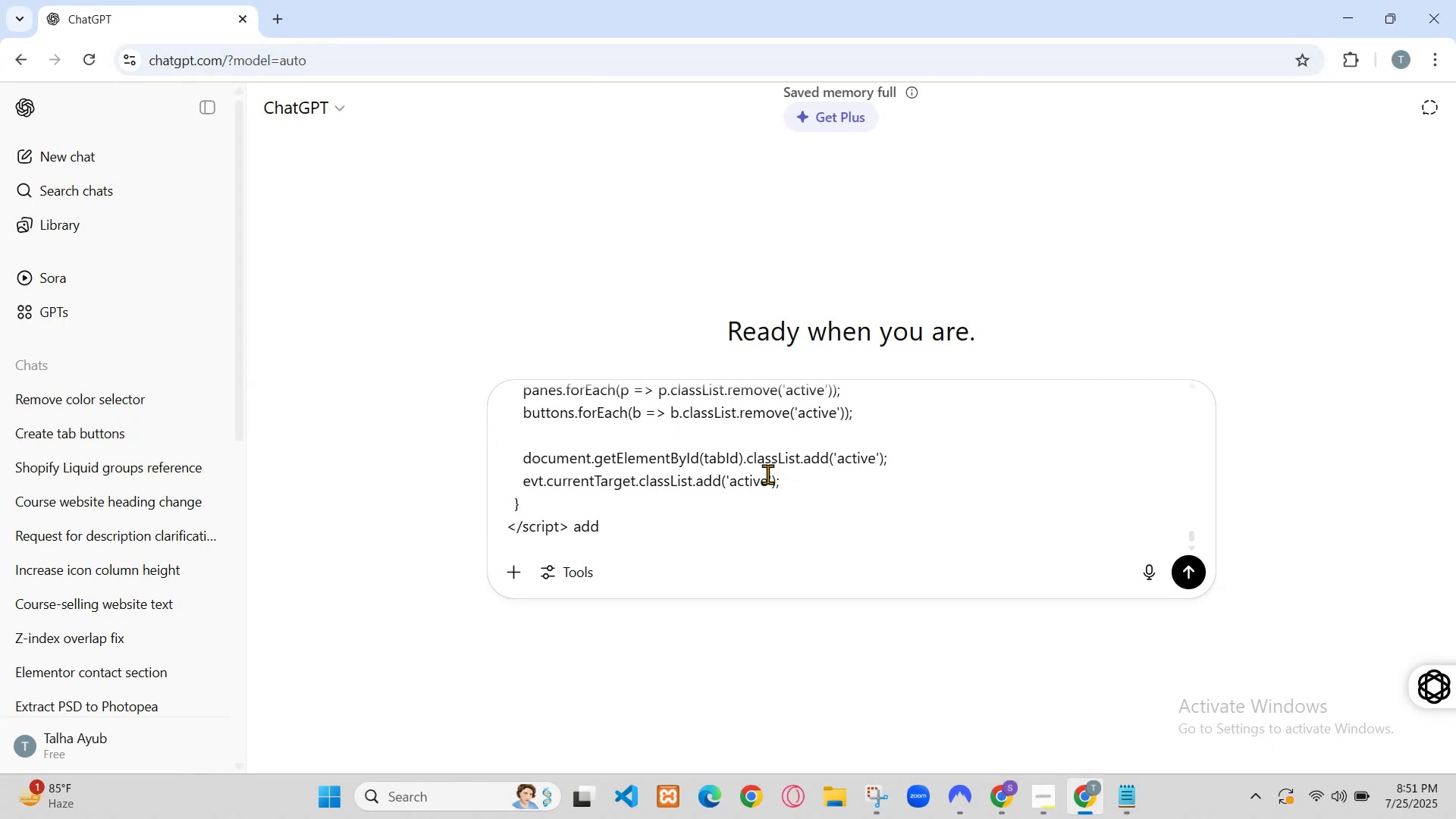 
left_click([706, 108])
 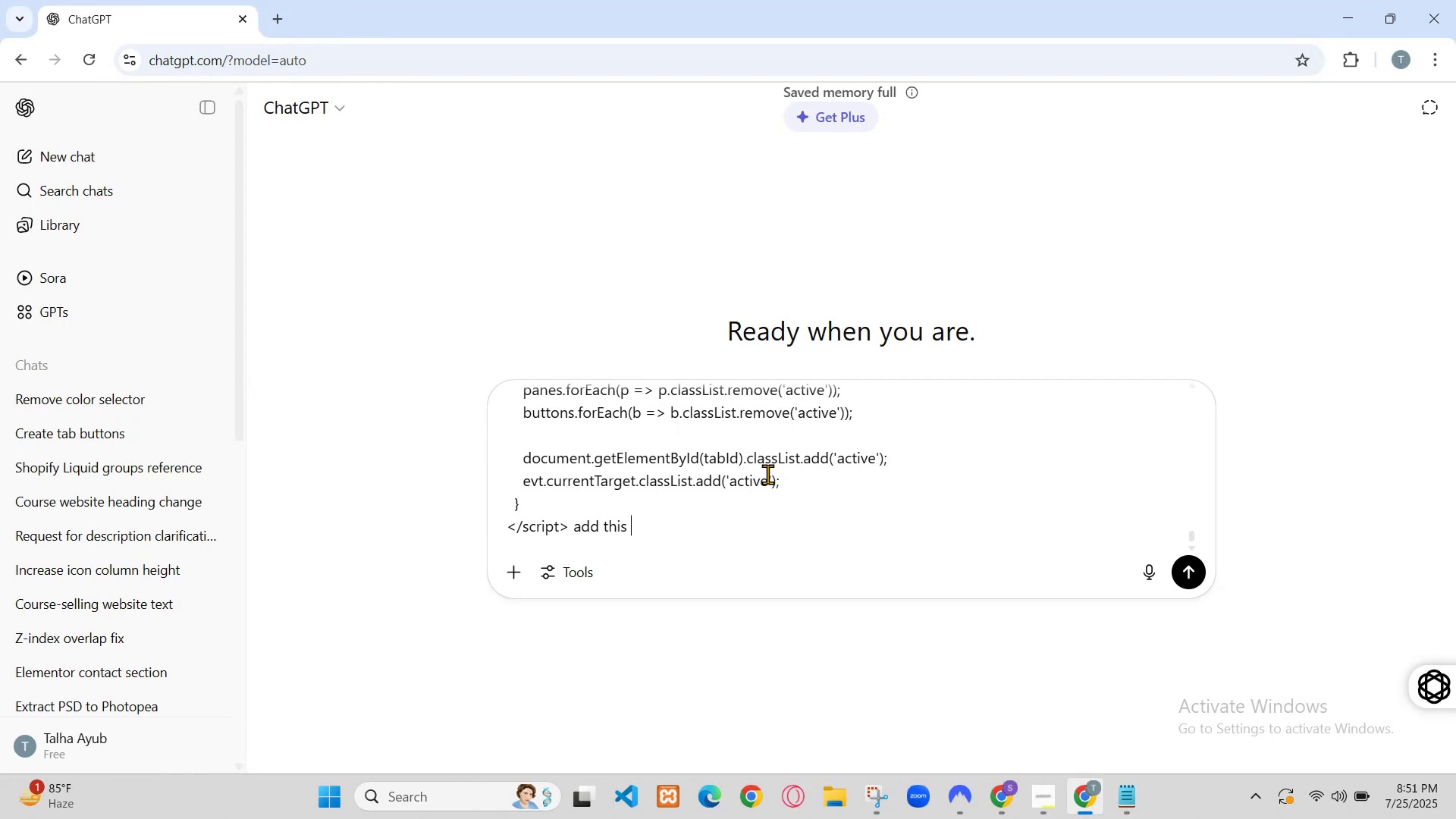 
left_click([662, 190])
 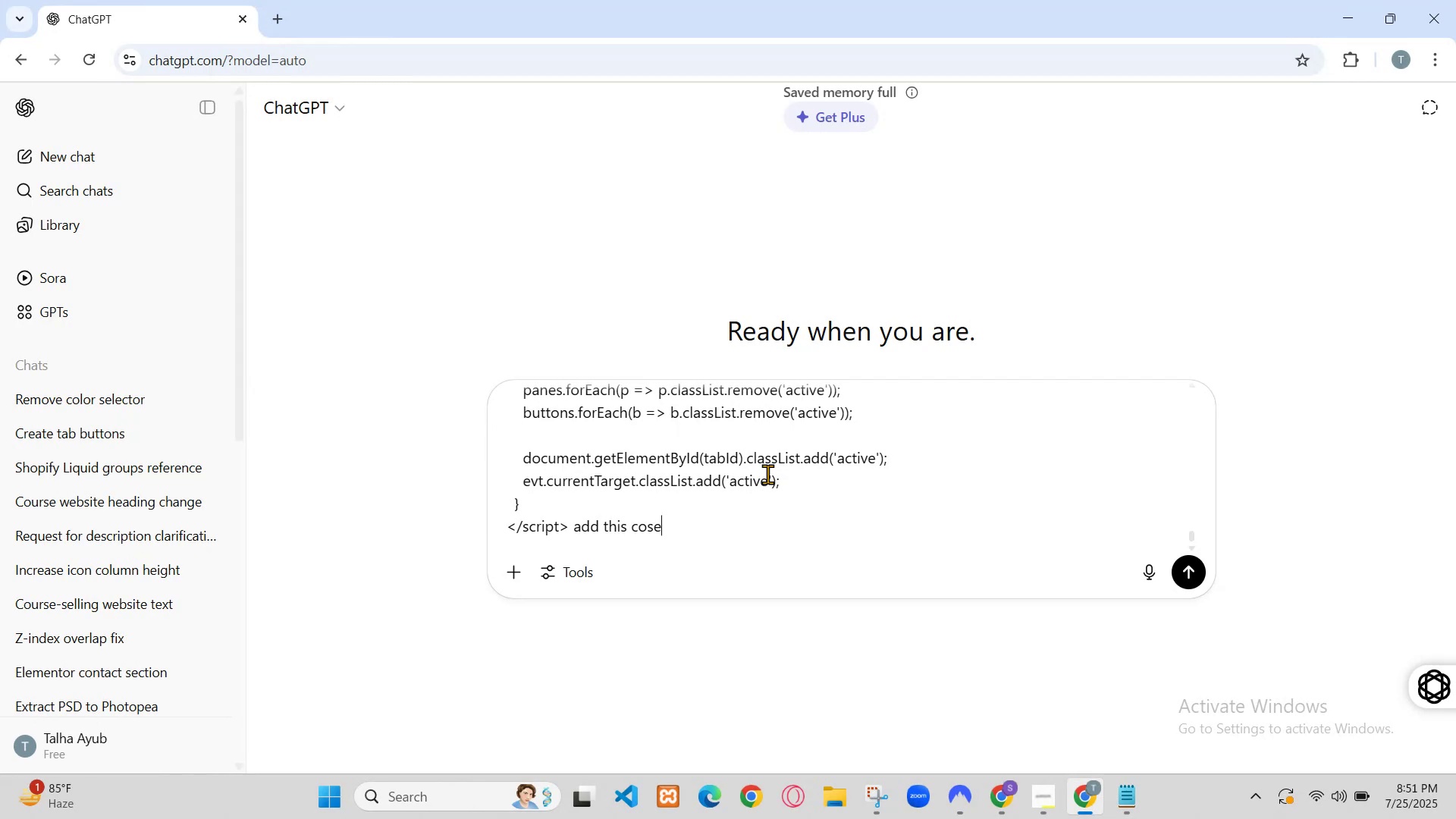 
scroll: coordinate [623, 333], scroll_direction: down, amount: 7.0
 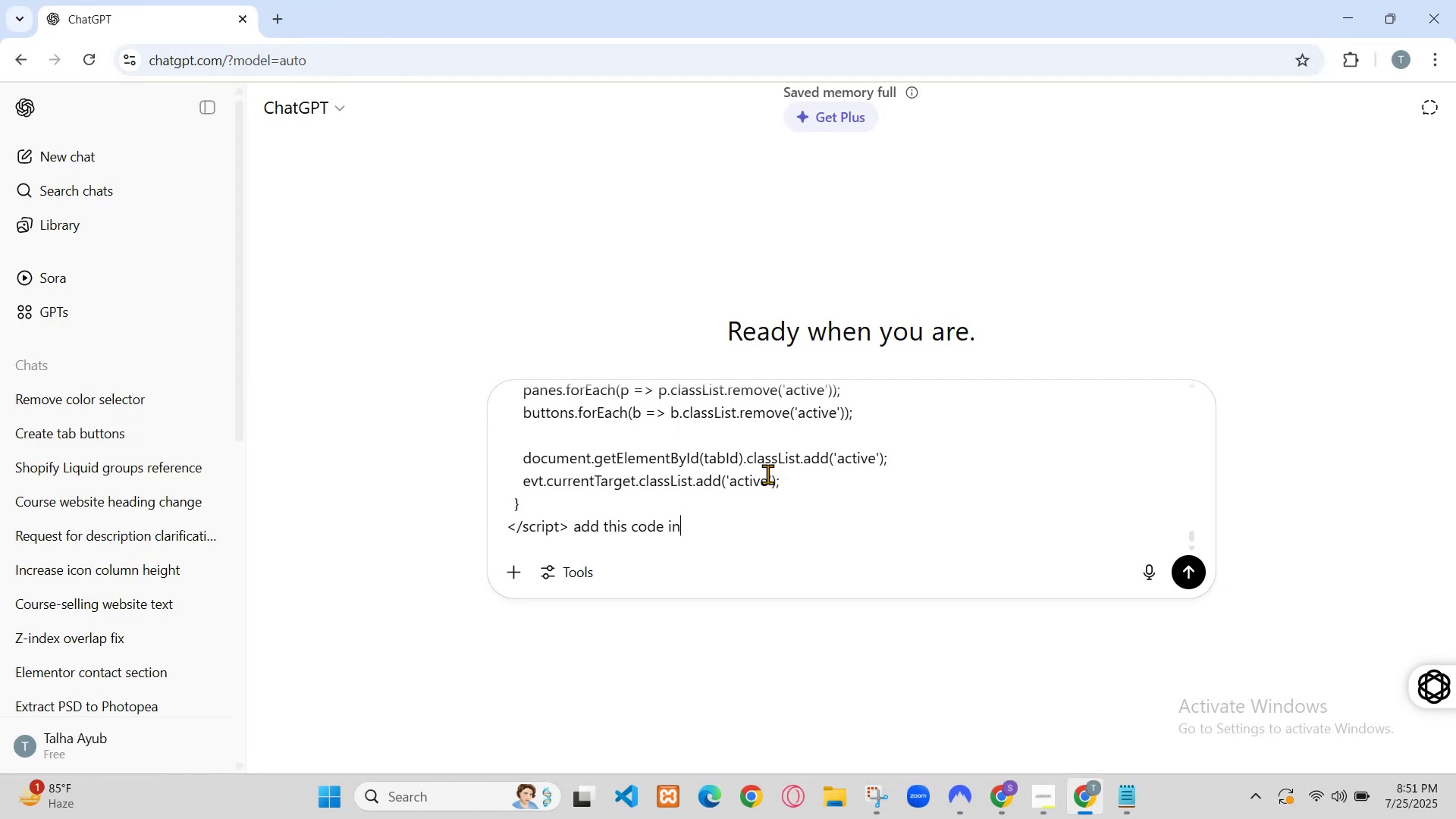 
left_click([424, 657])
 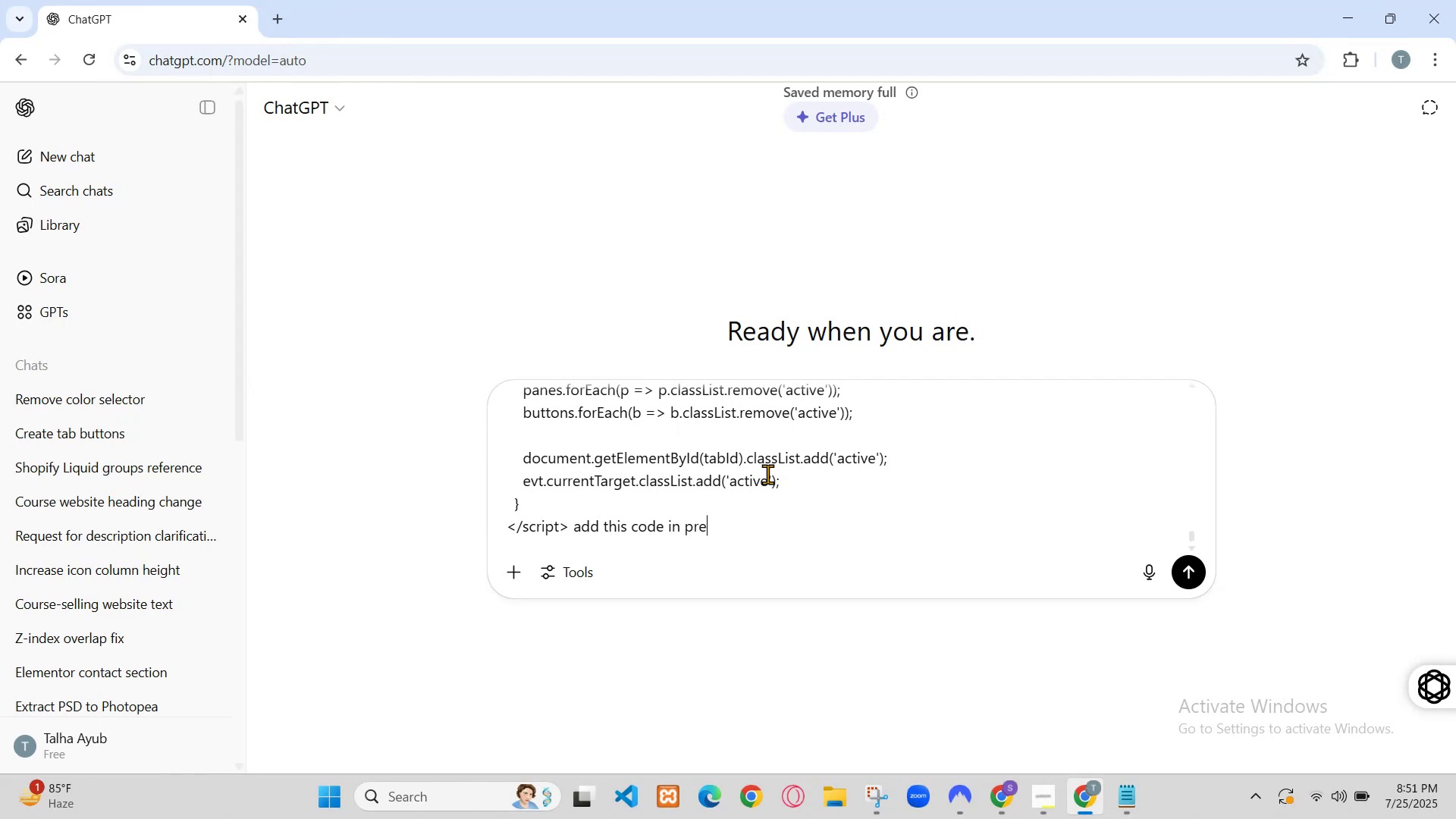 
left_click([447, 657])
 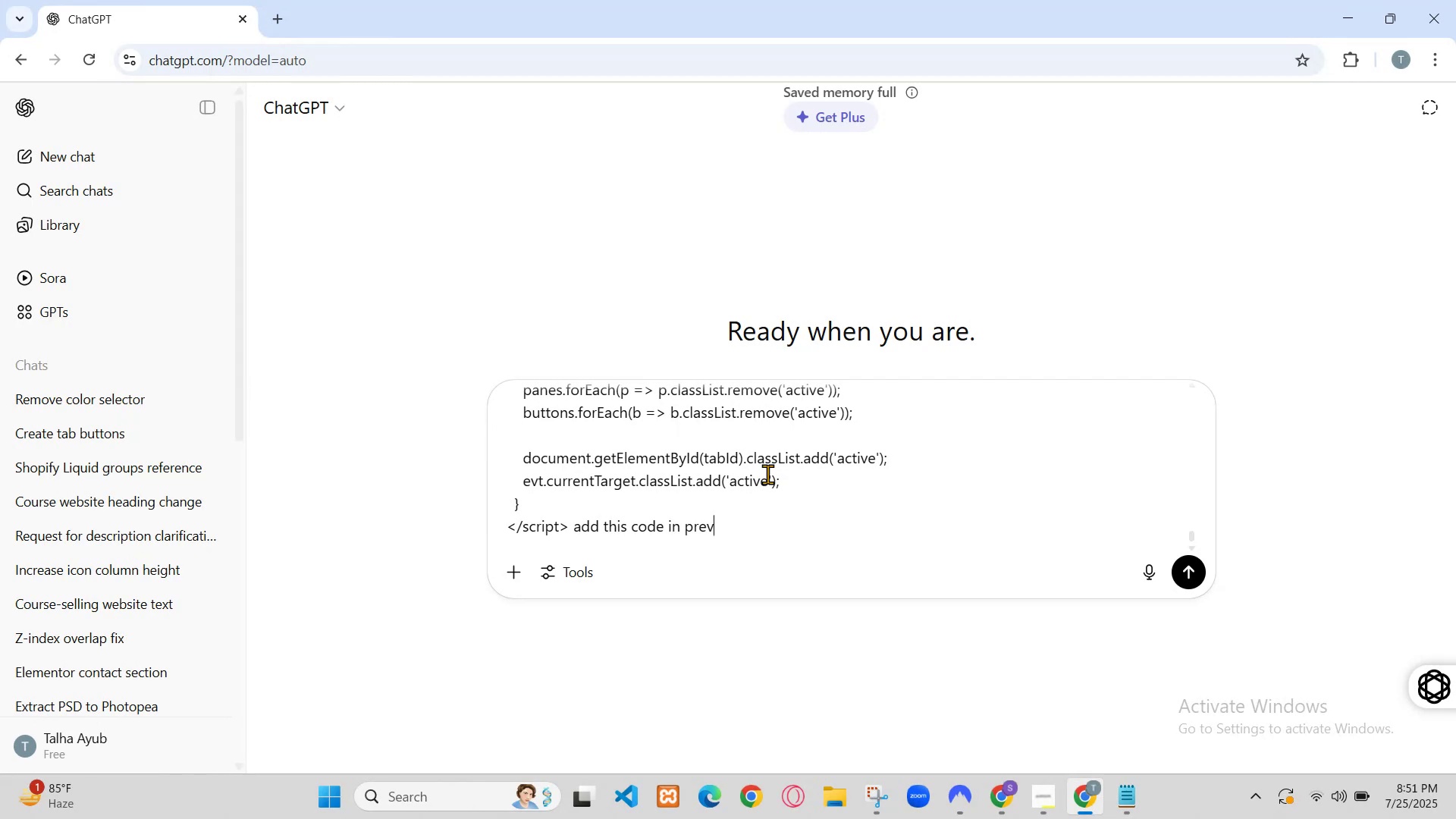 
left_click([475, 661])
 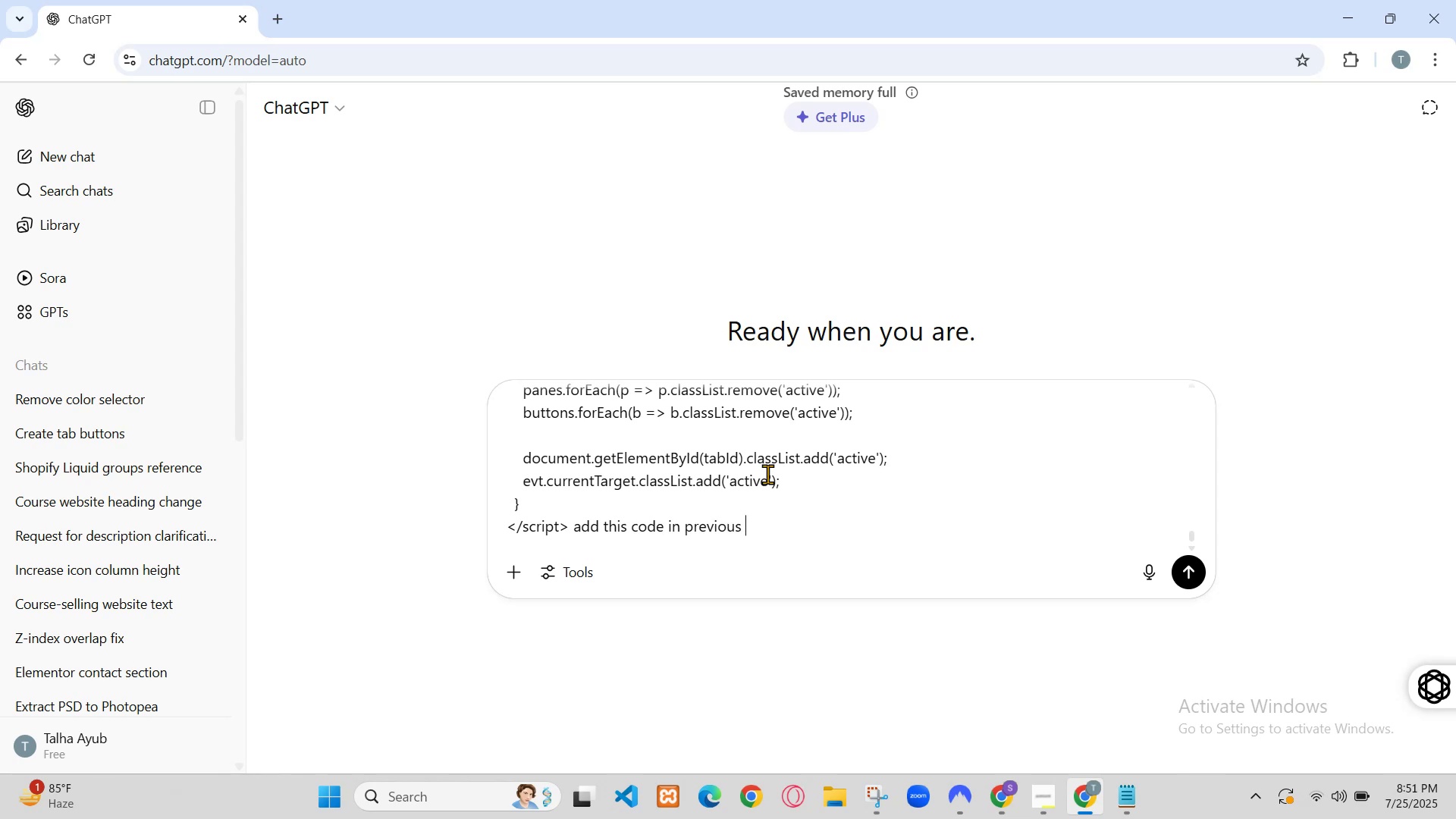 
left_click([453, 660])
 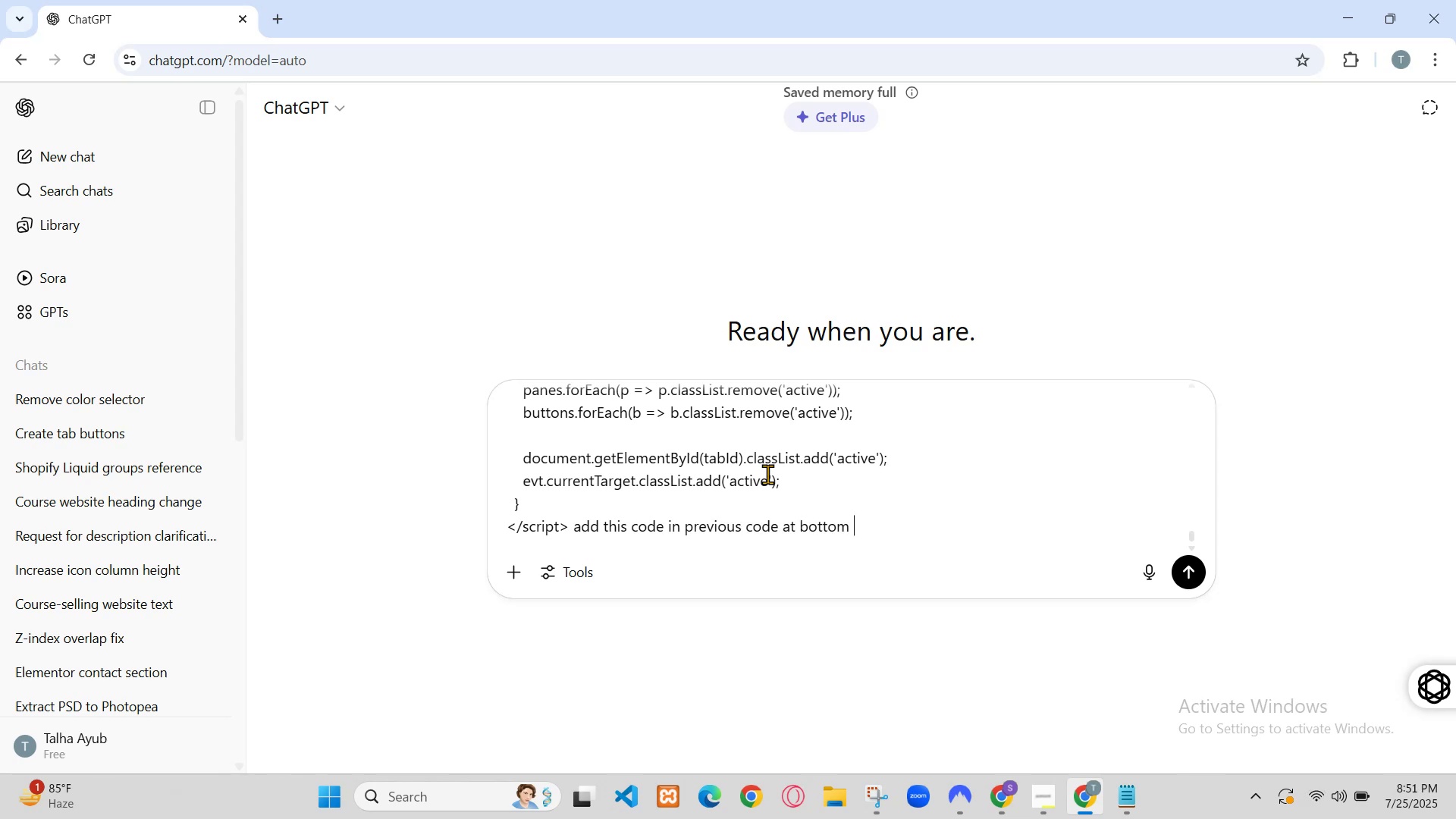 
wait(11.33)
 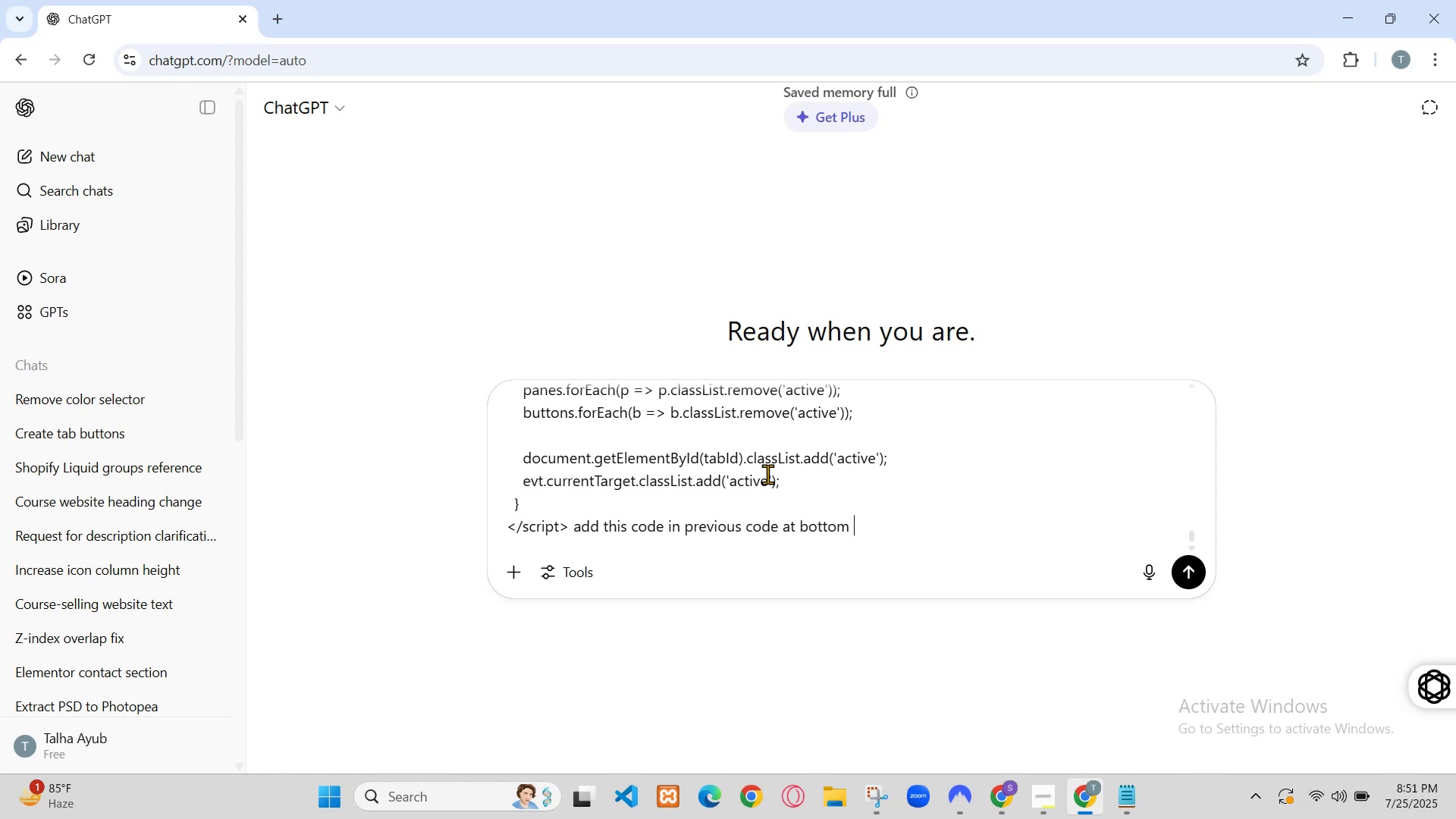 
scroll: coordinate [673, 320], scroll_direction: down, amount: 18.0
 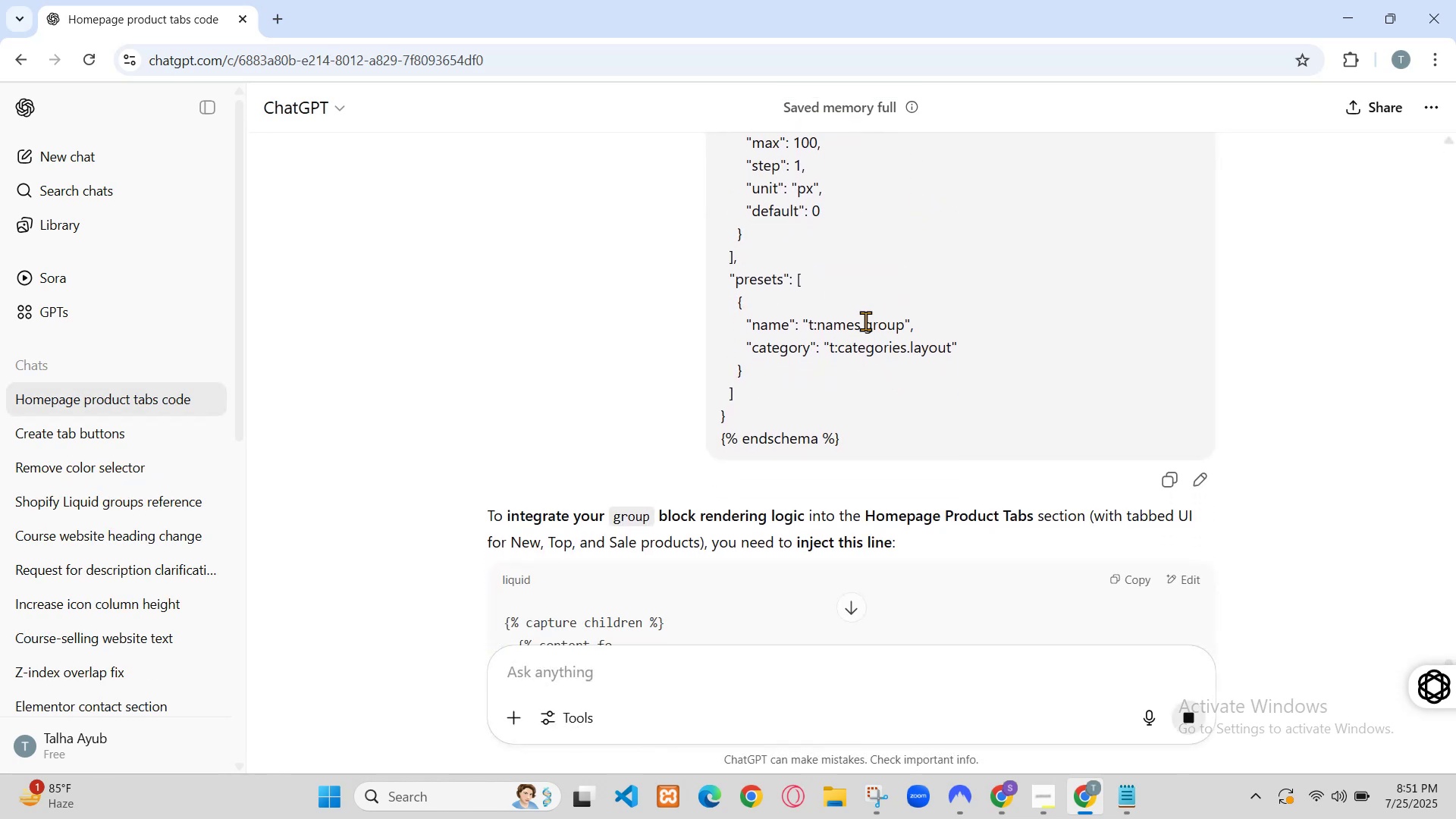 
wait(5.57)
 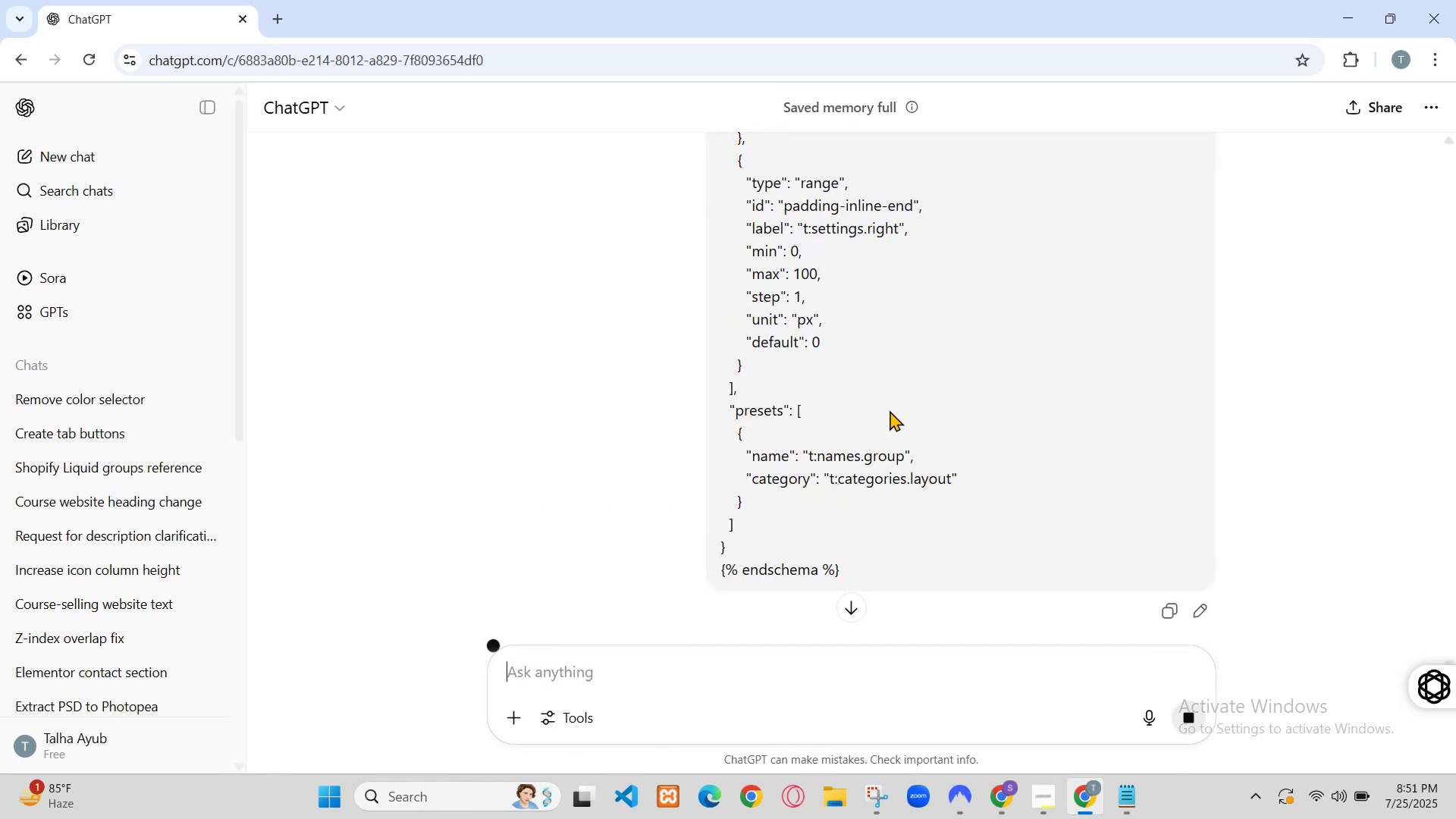 
left_click([410, 472])
 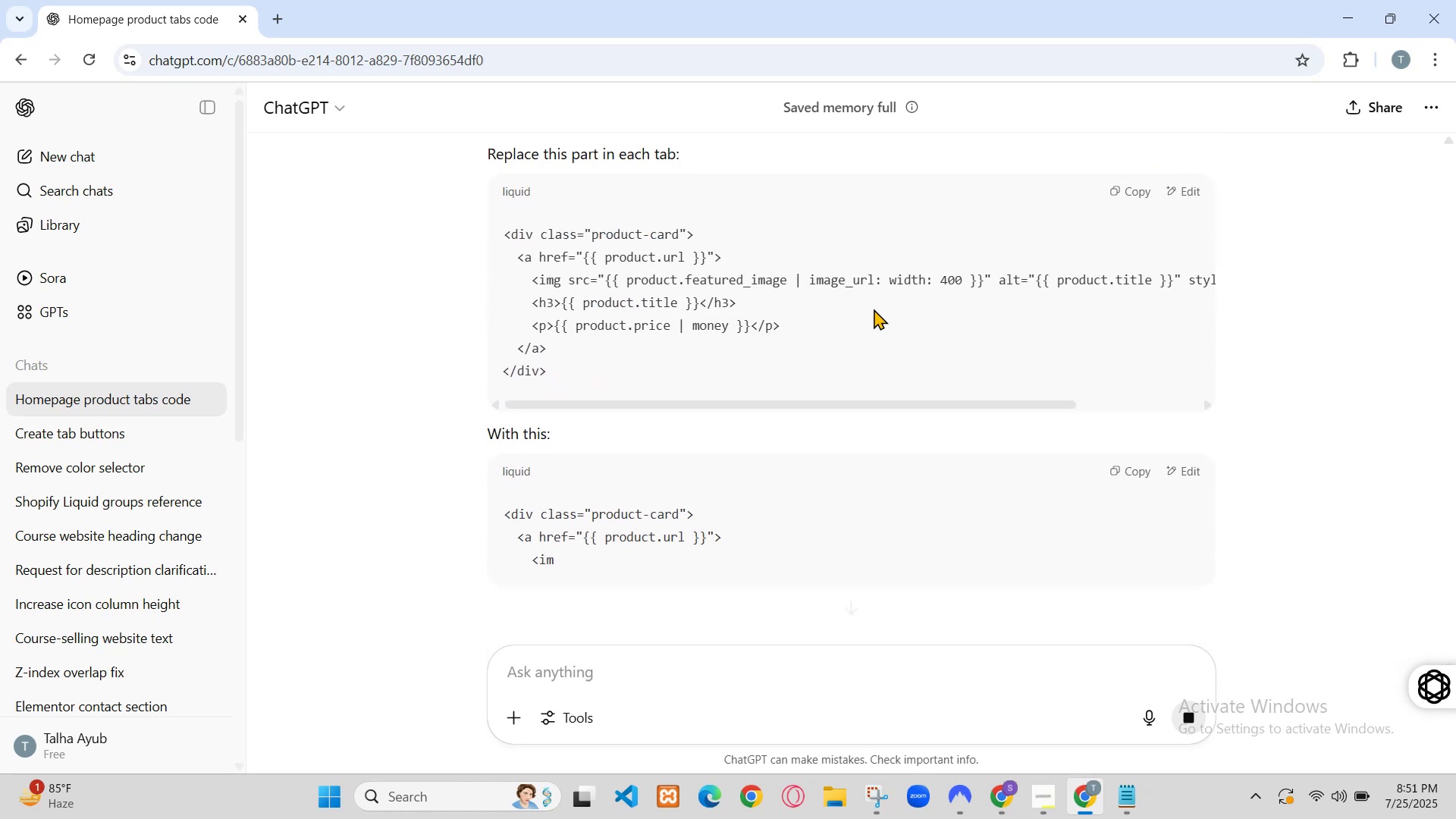 
wait(6.94)
 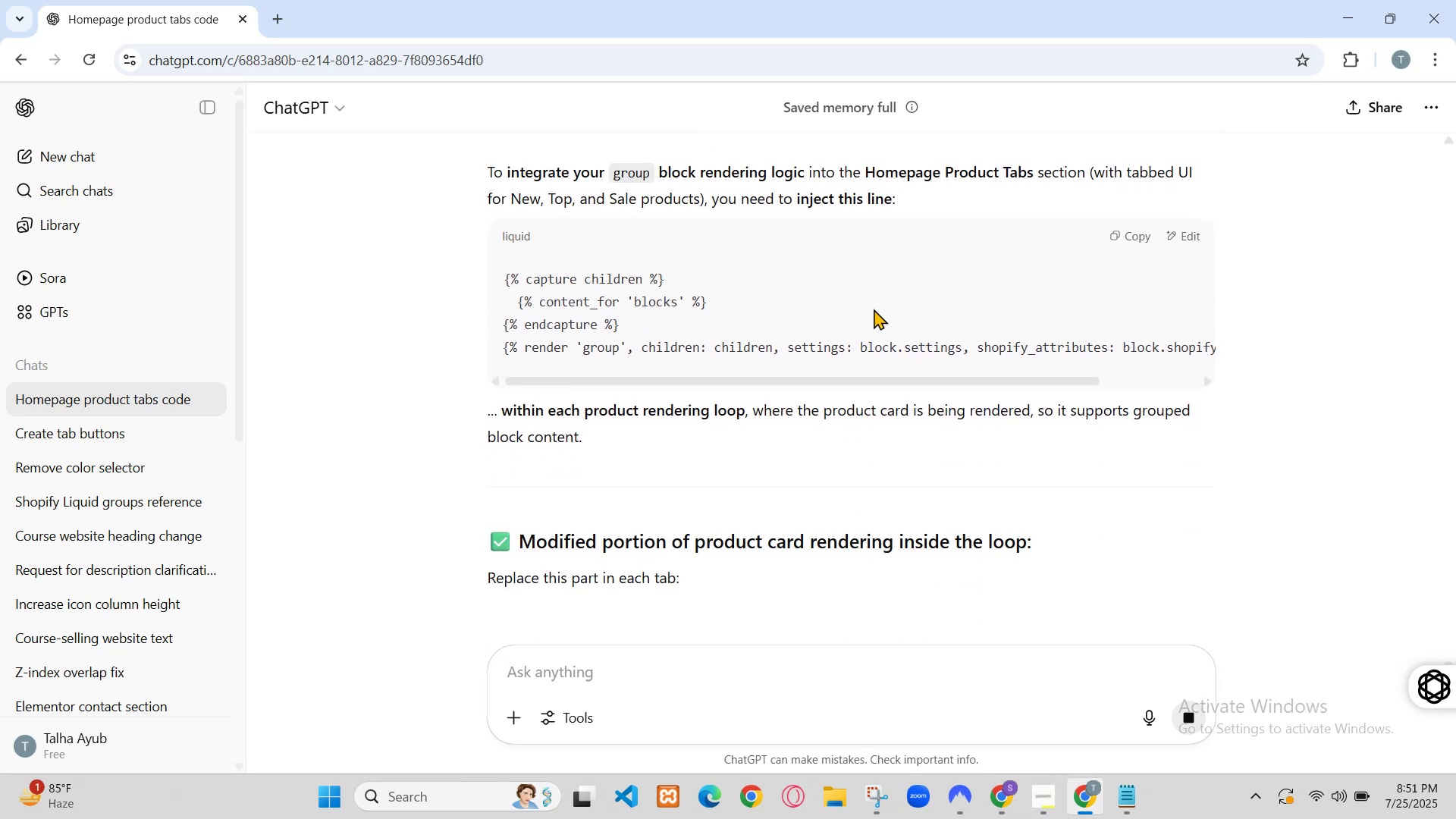 
left_click([663, 122])
 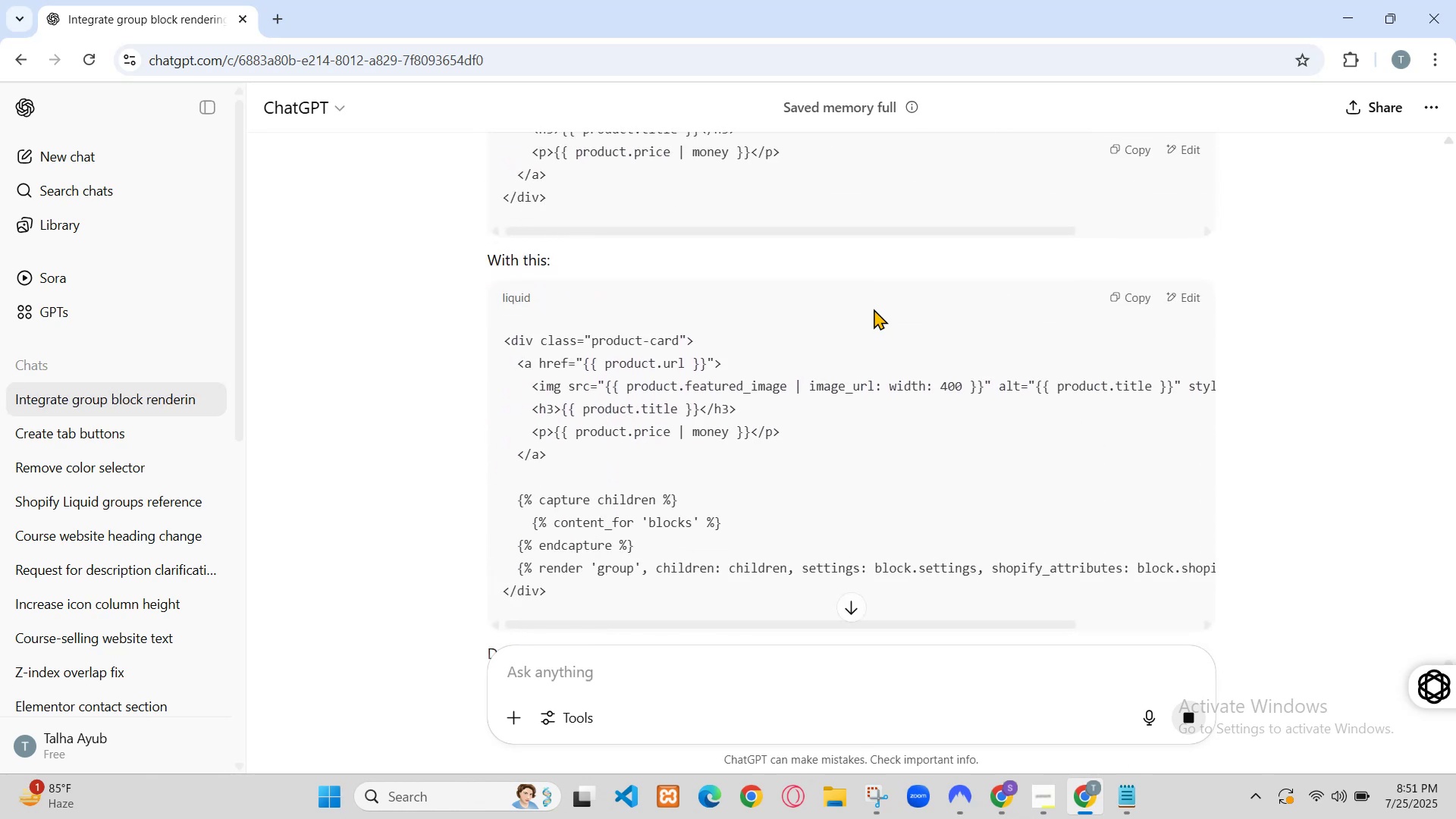 
scroll: coordinate [244, 609], scroll_direction: down, amount: 20.0
 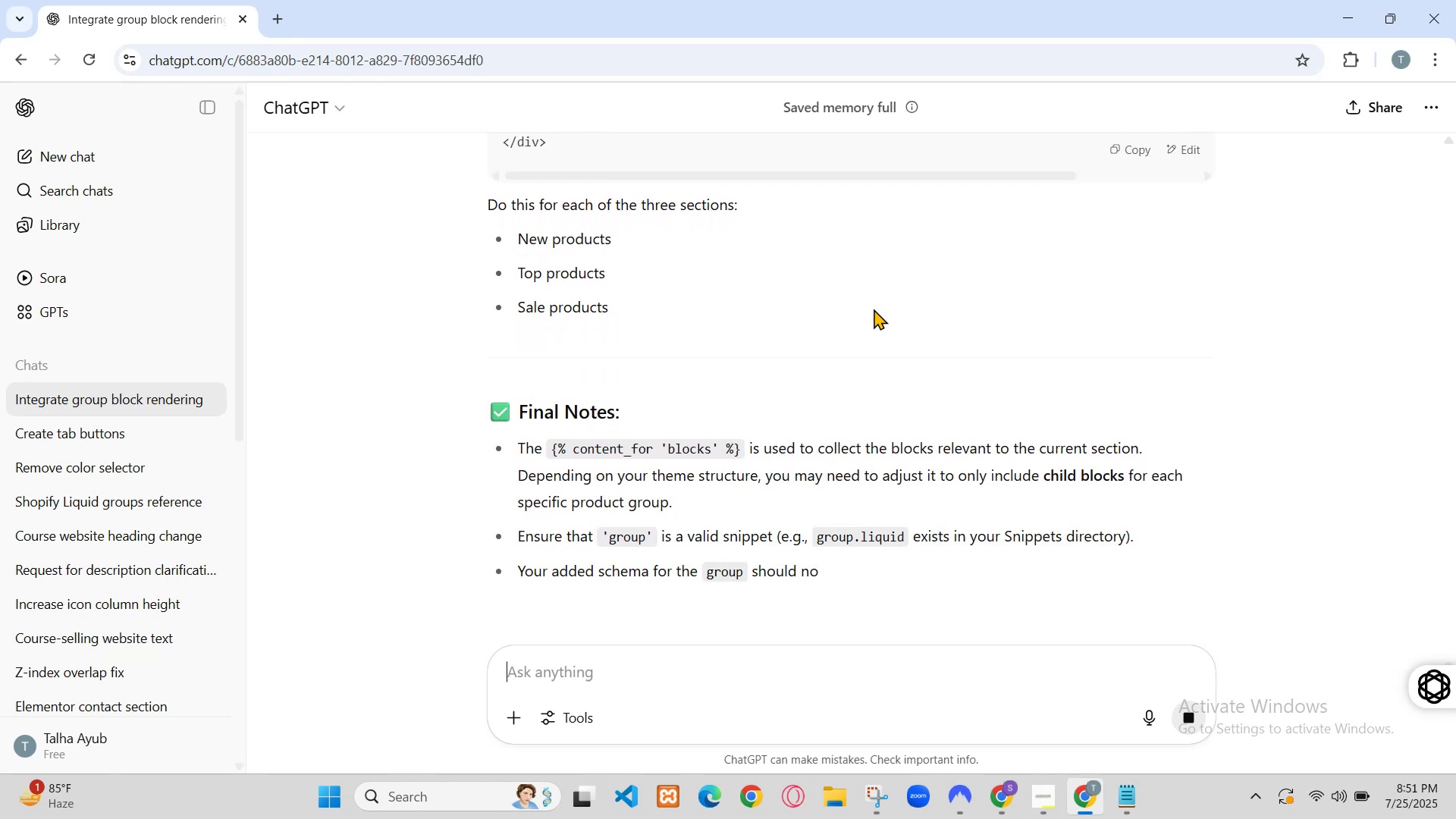 
left_click([193, 612])
 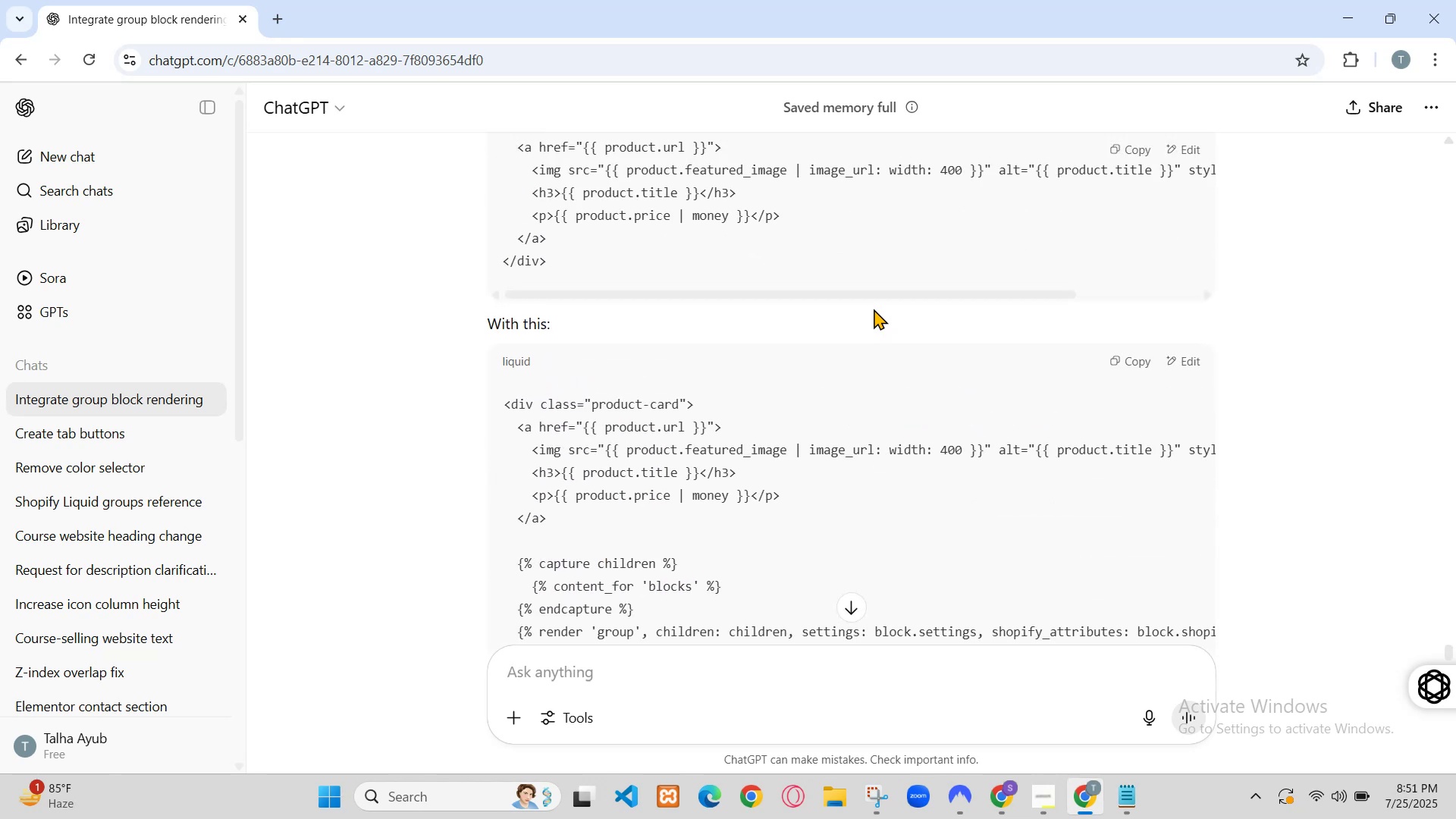 
left_click([129, 604])
 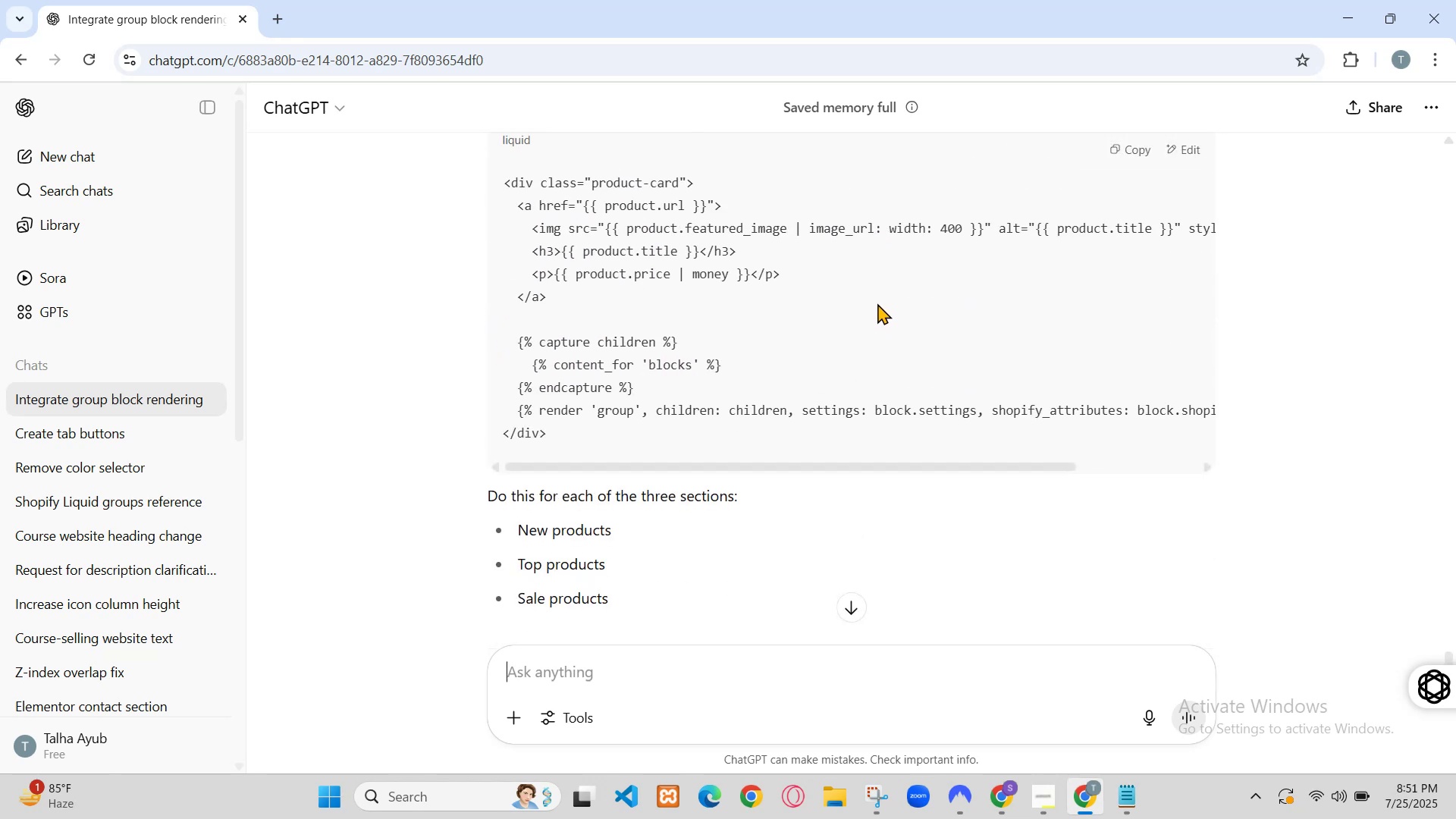 
left_click([140, 610])
 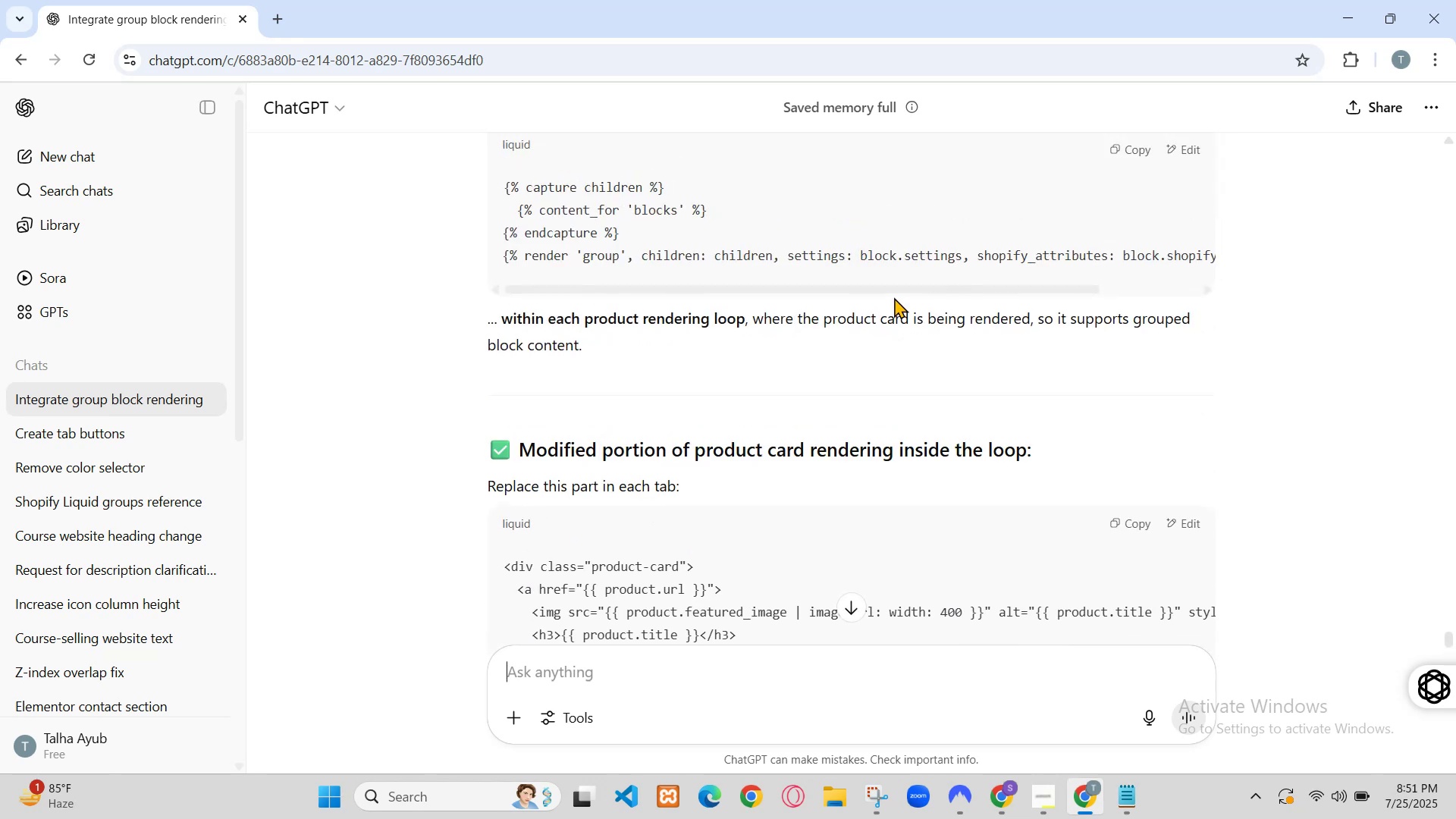 
left_click([75, 167])
 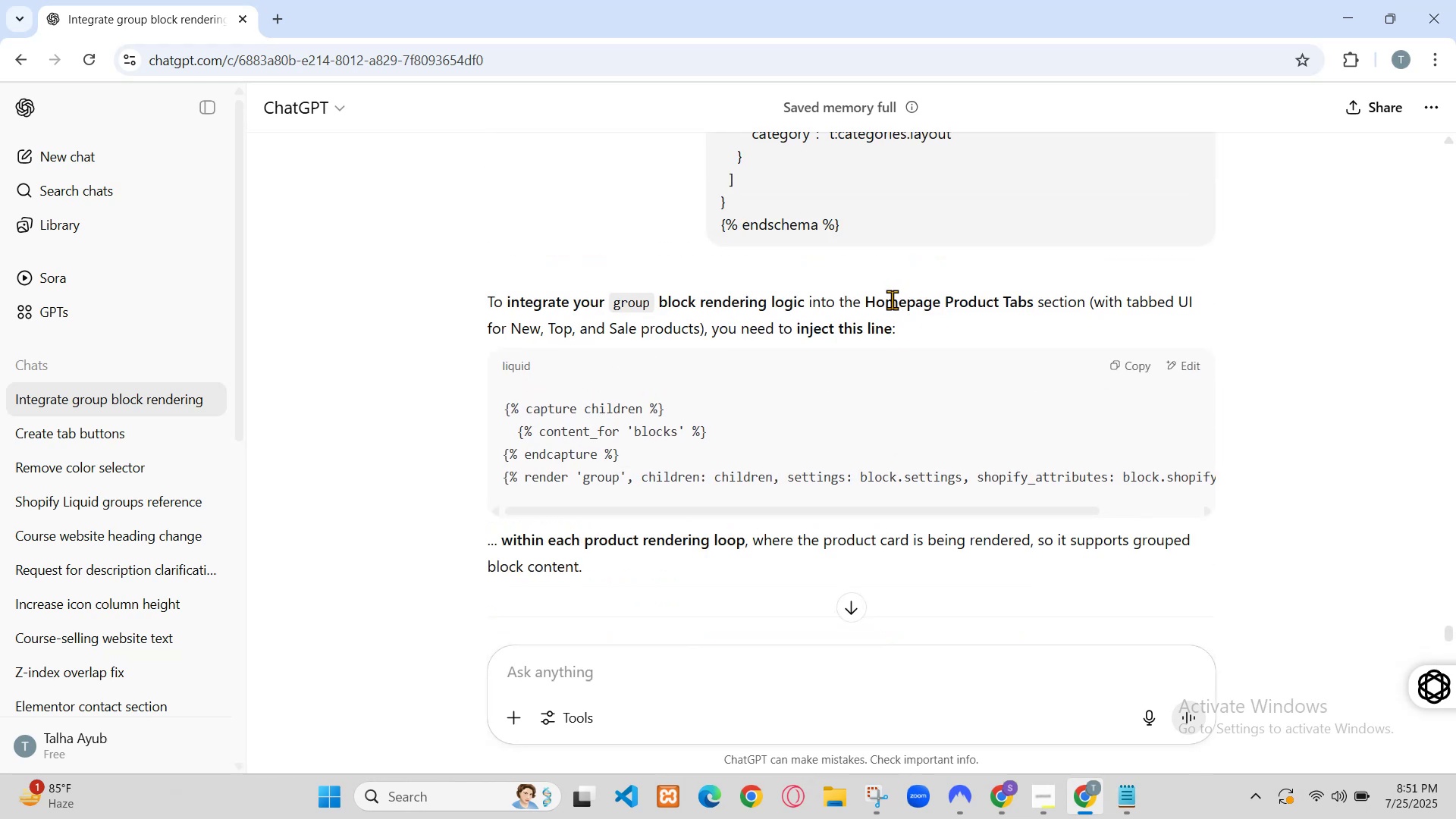 
scroll: coordinate [176, 535], scroll_direction: down, amount: 3.0
 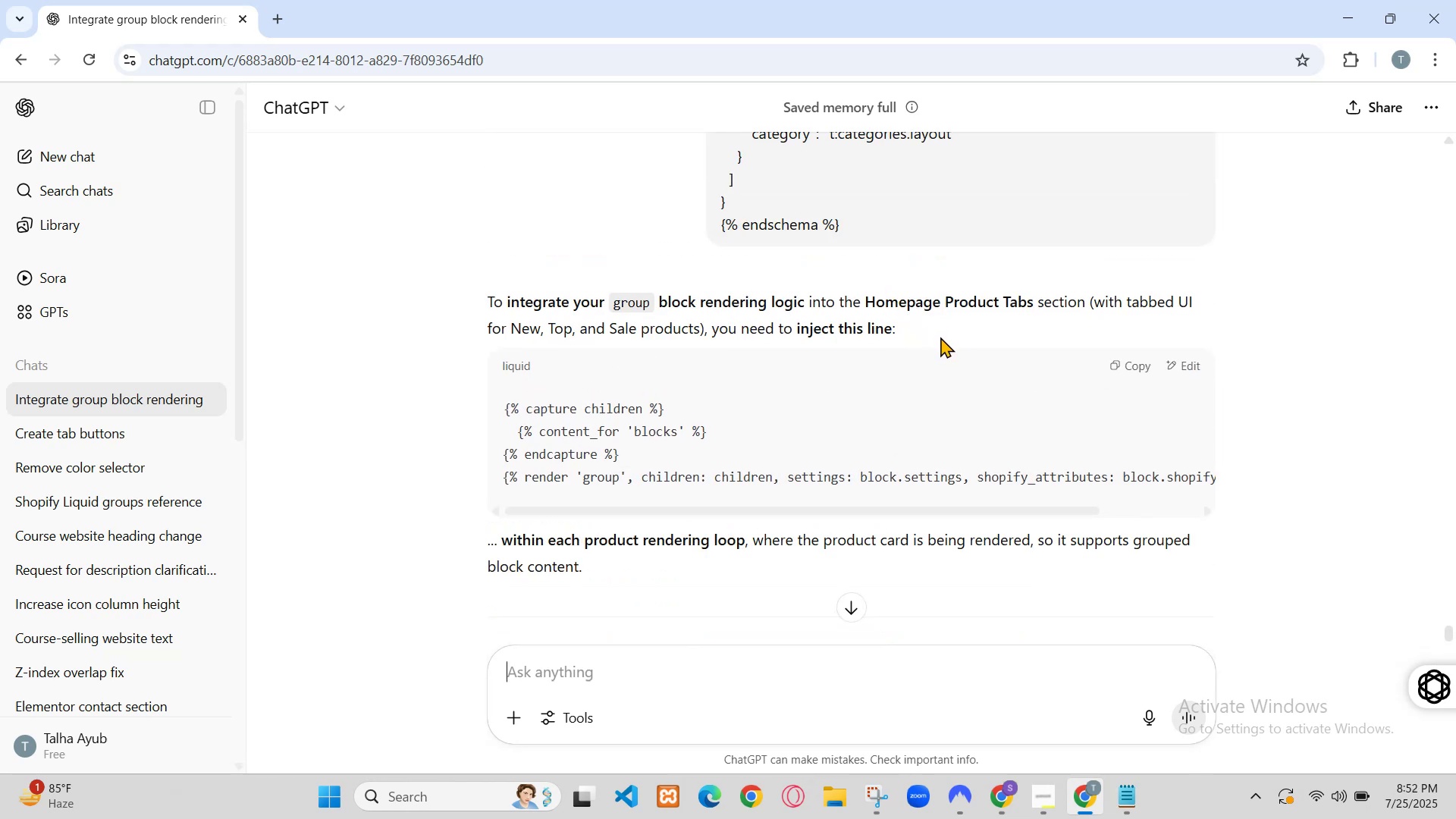 
left_click([215, 312])
 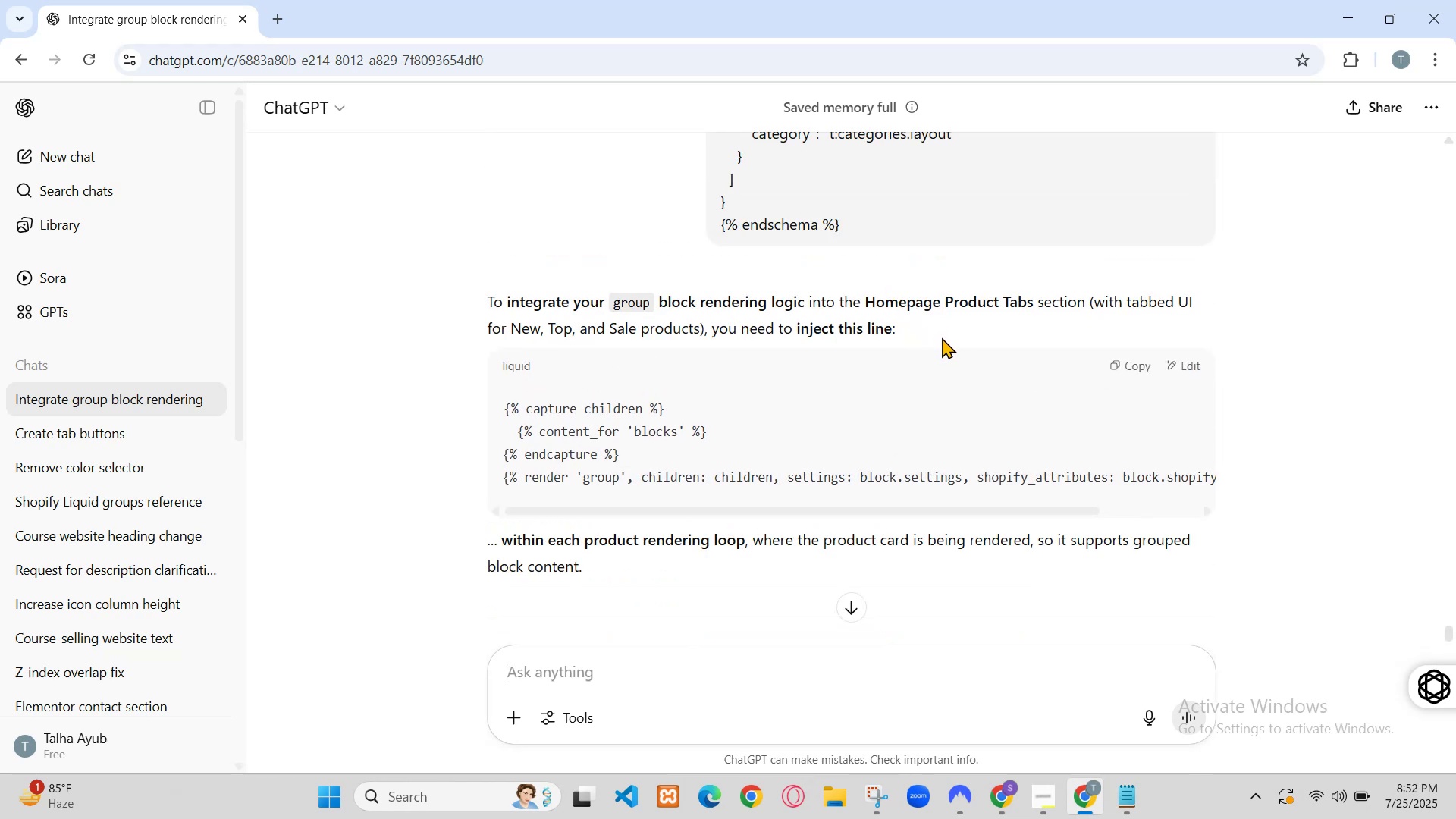 
left_click([303, 222])
 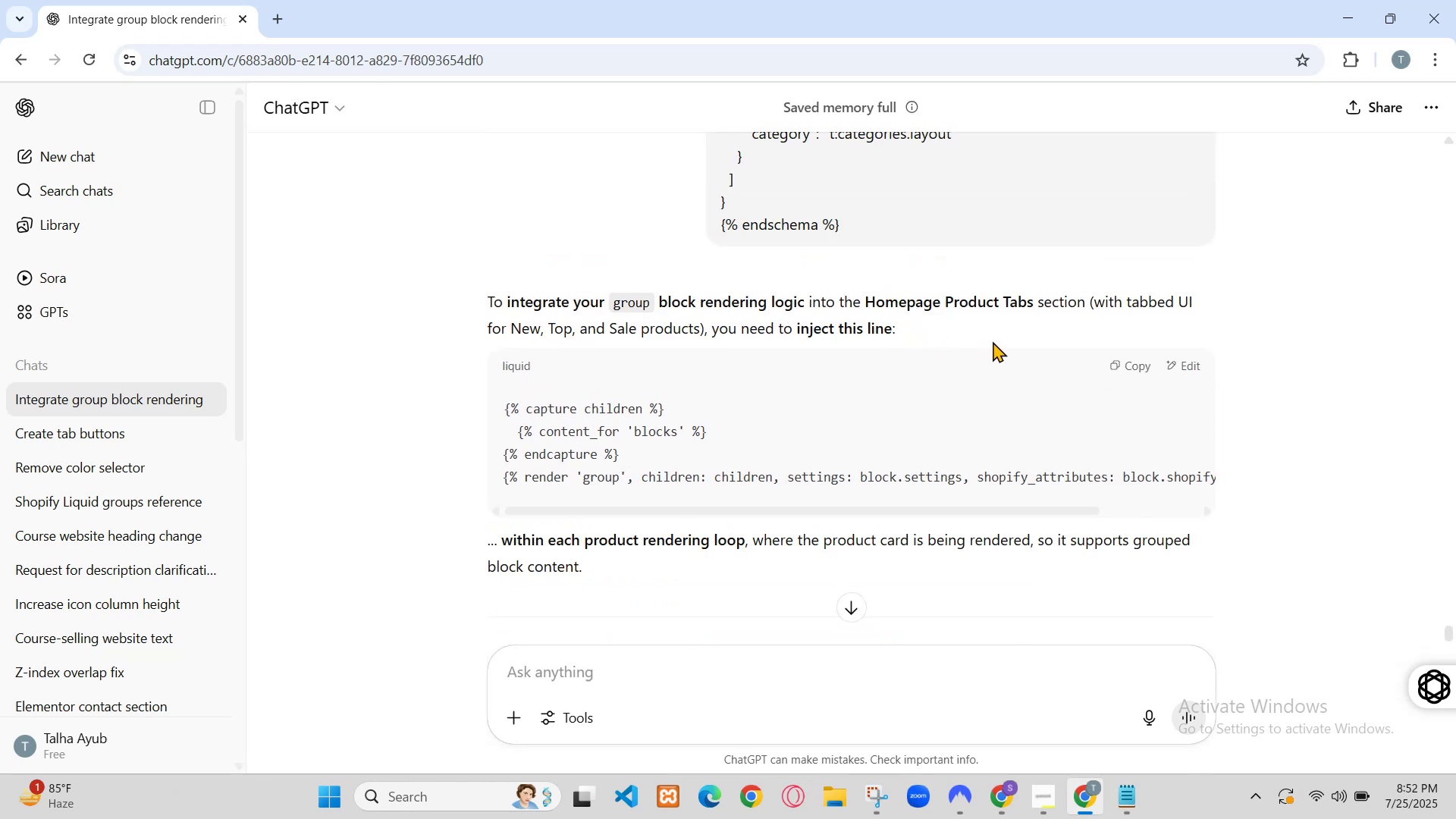 
left_click([303, 222])
 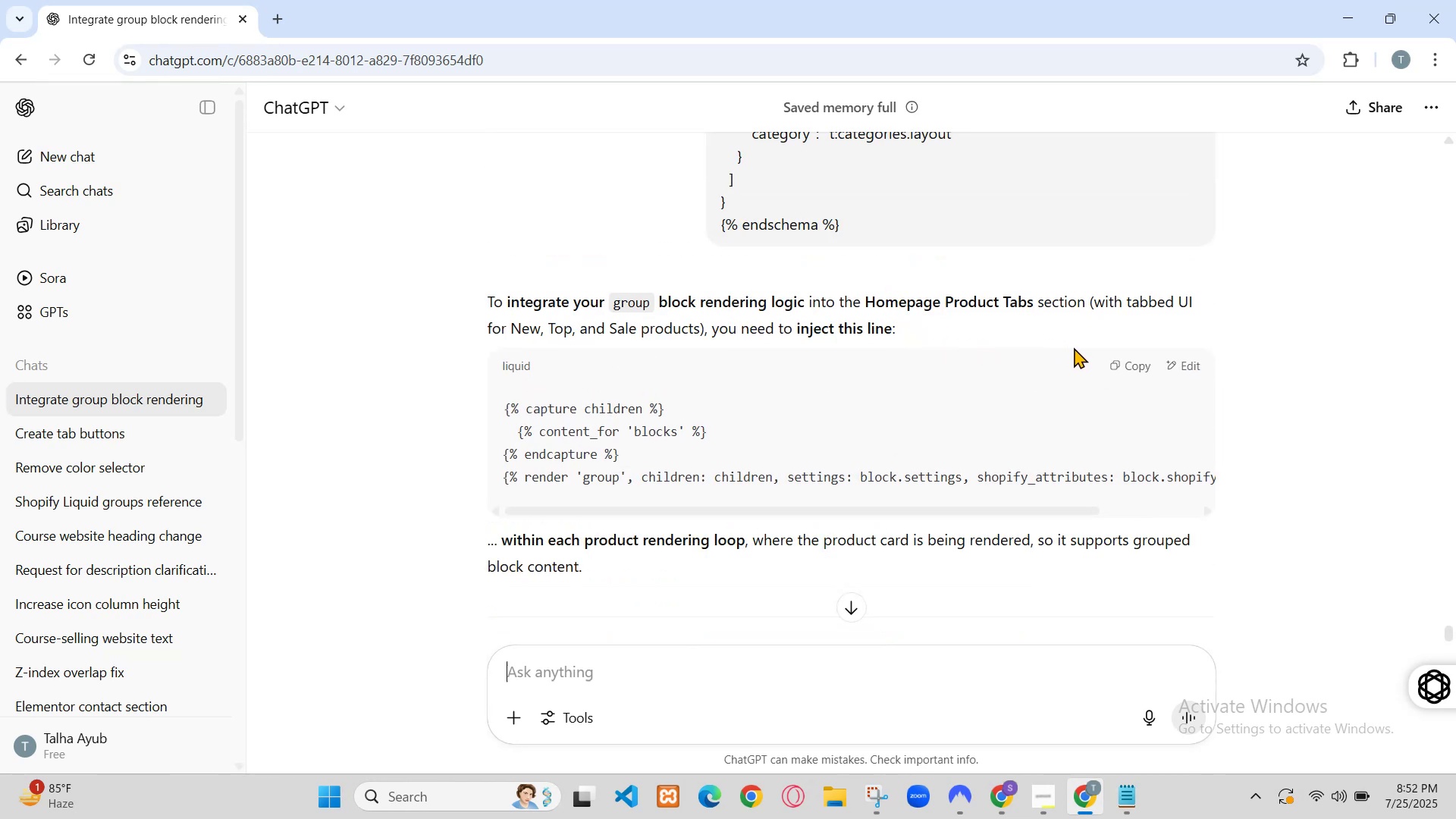 
left_click([265, 211])
 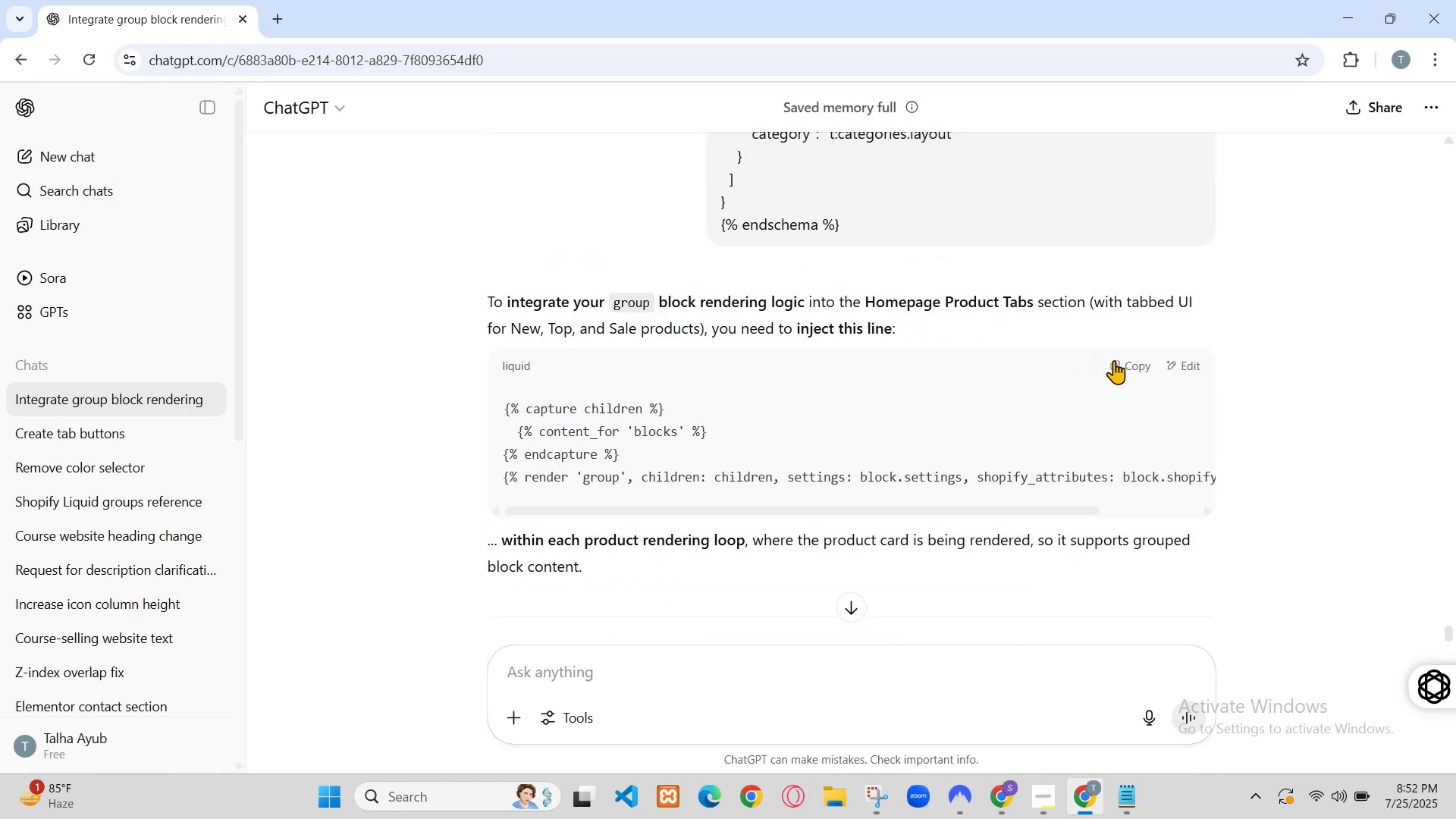 
left_click([253, 275])
 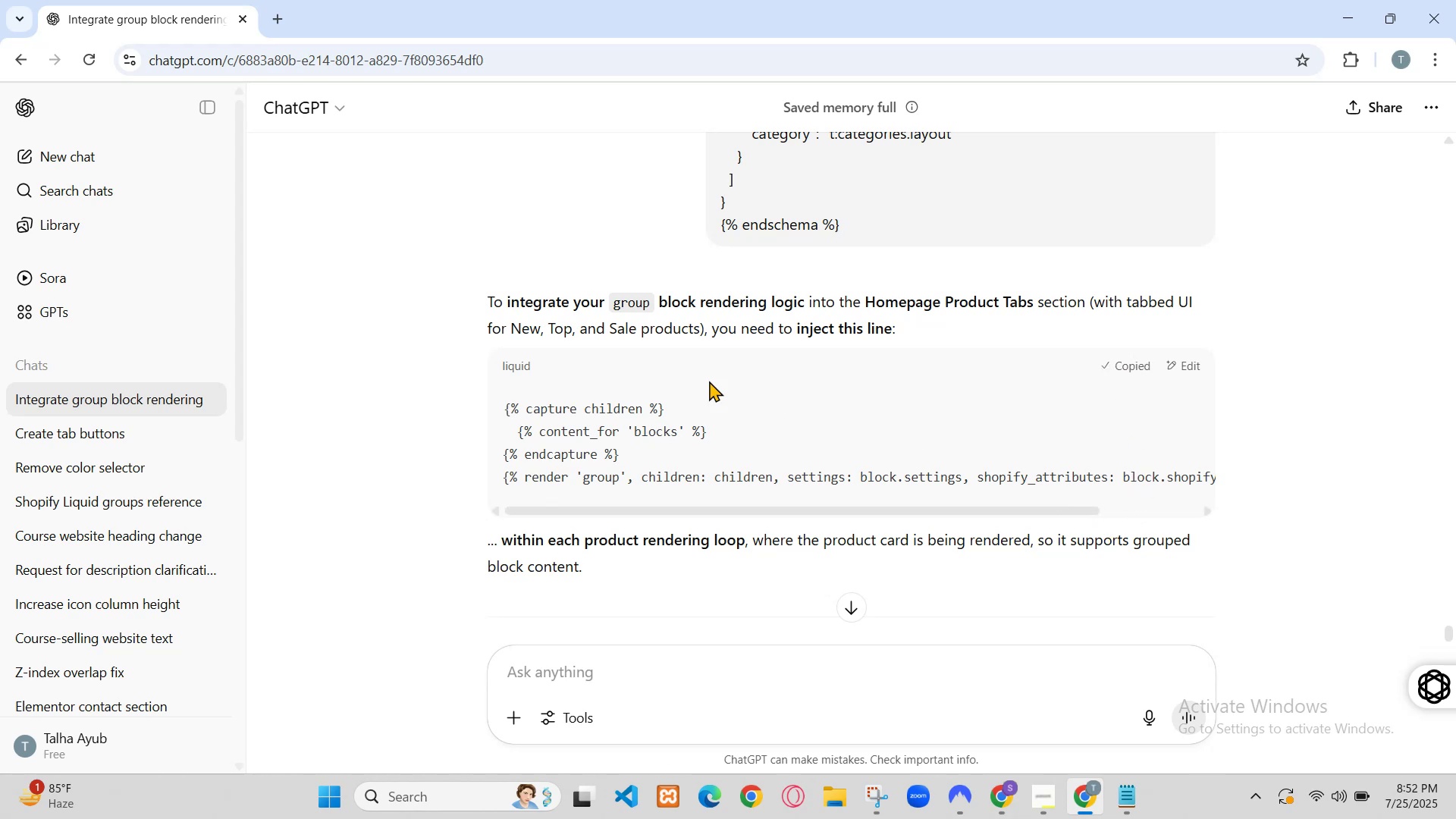 
left_click([249, 0])
 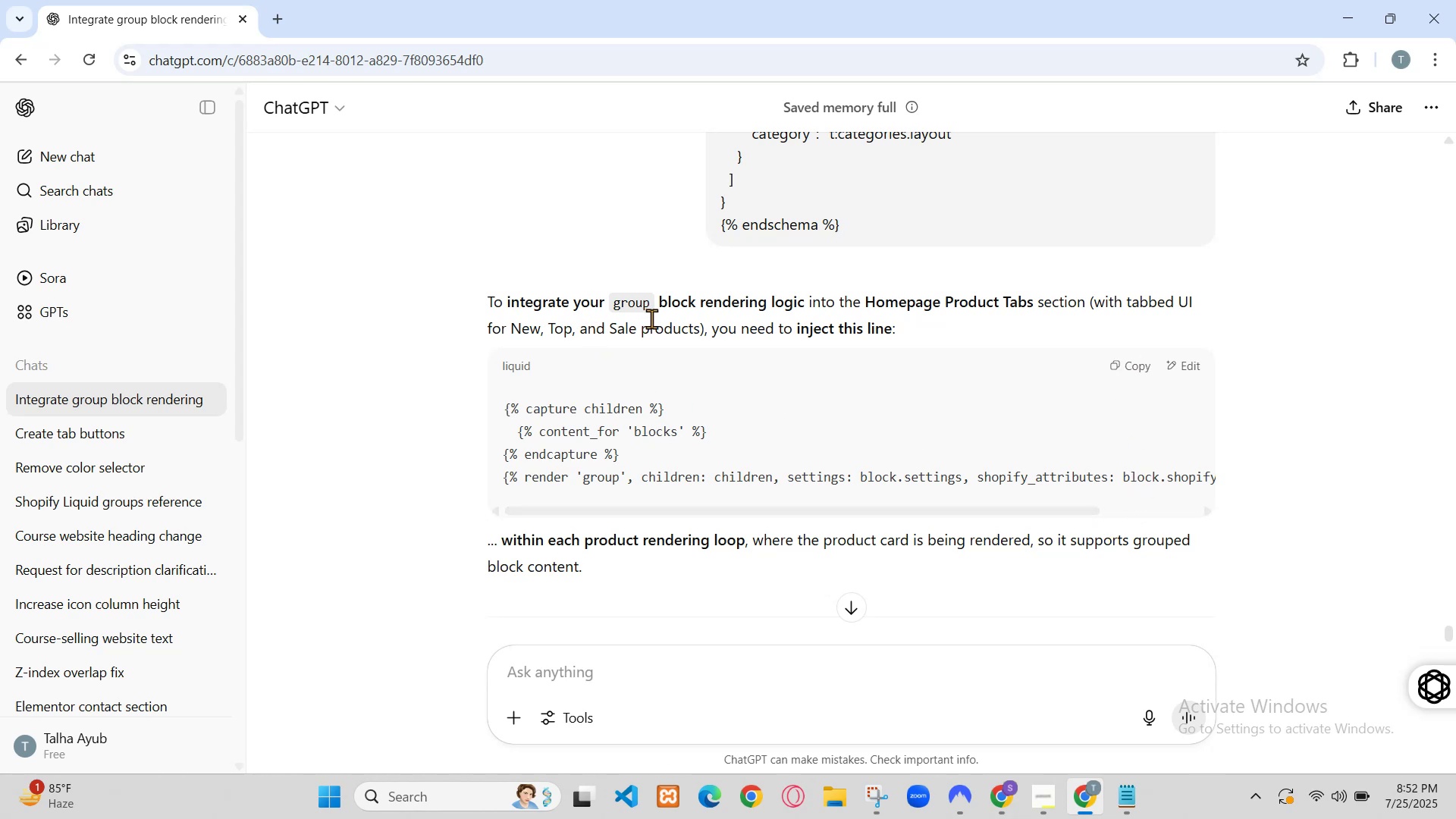 
left_click([454, 2])
 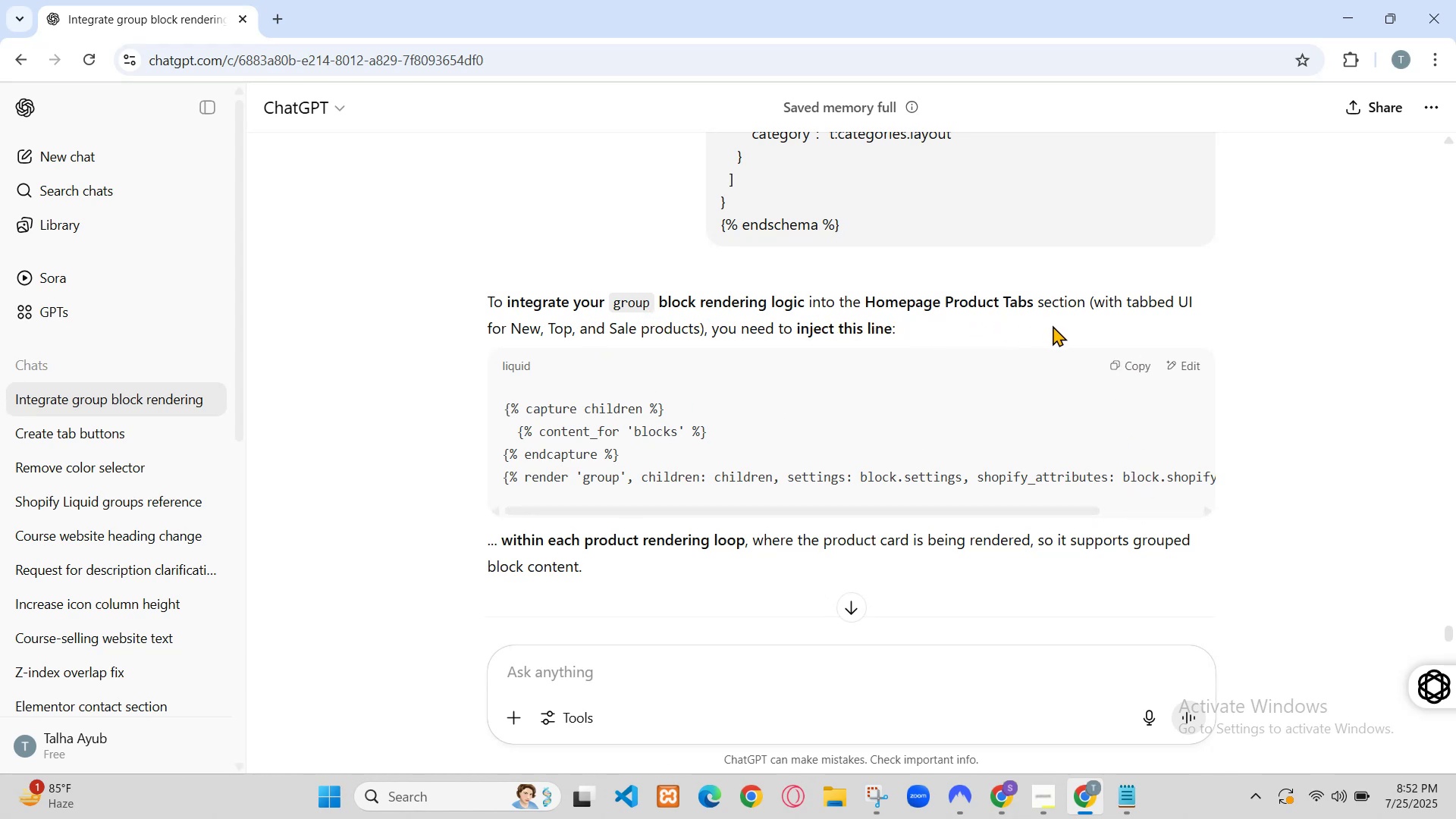 
wait(5.7)
 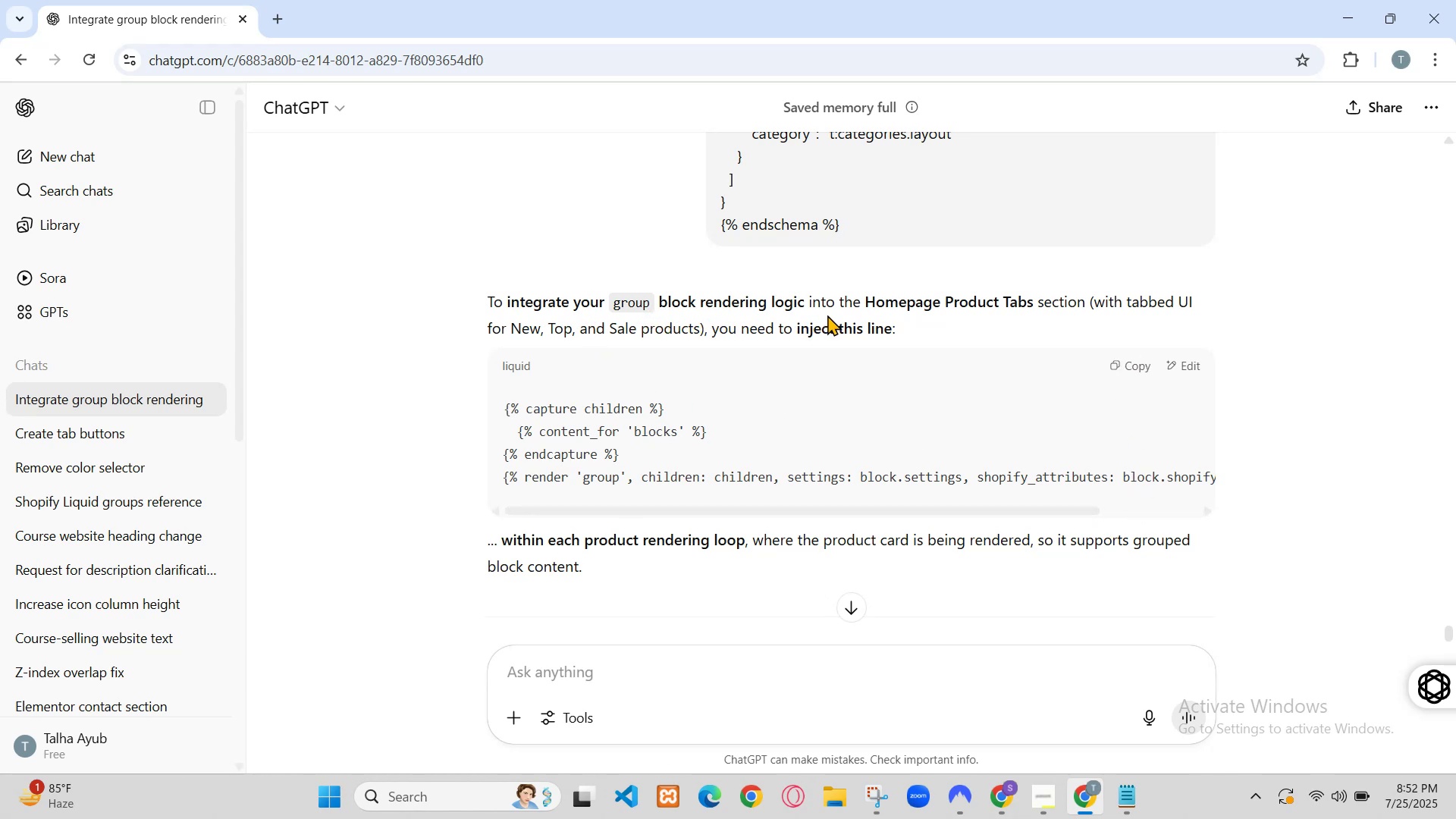 
left_click([470, 14])
 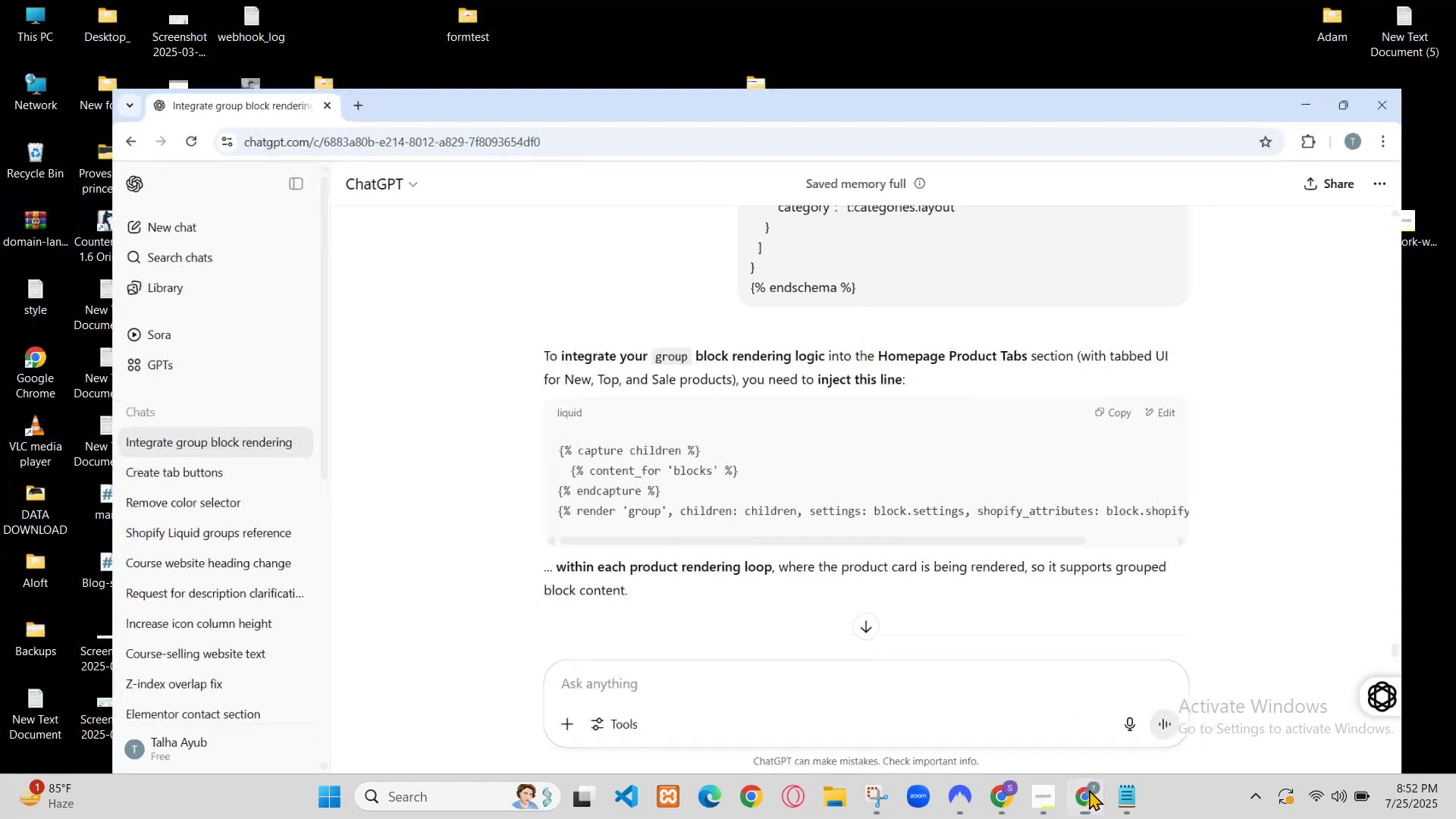 
left_click([104, 220])
 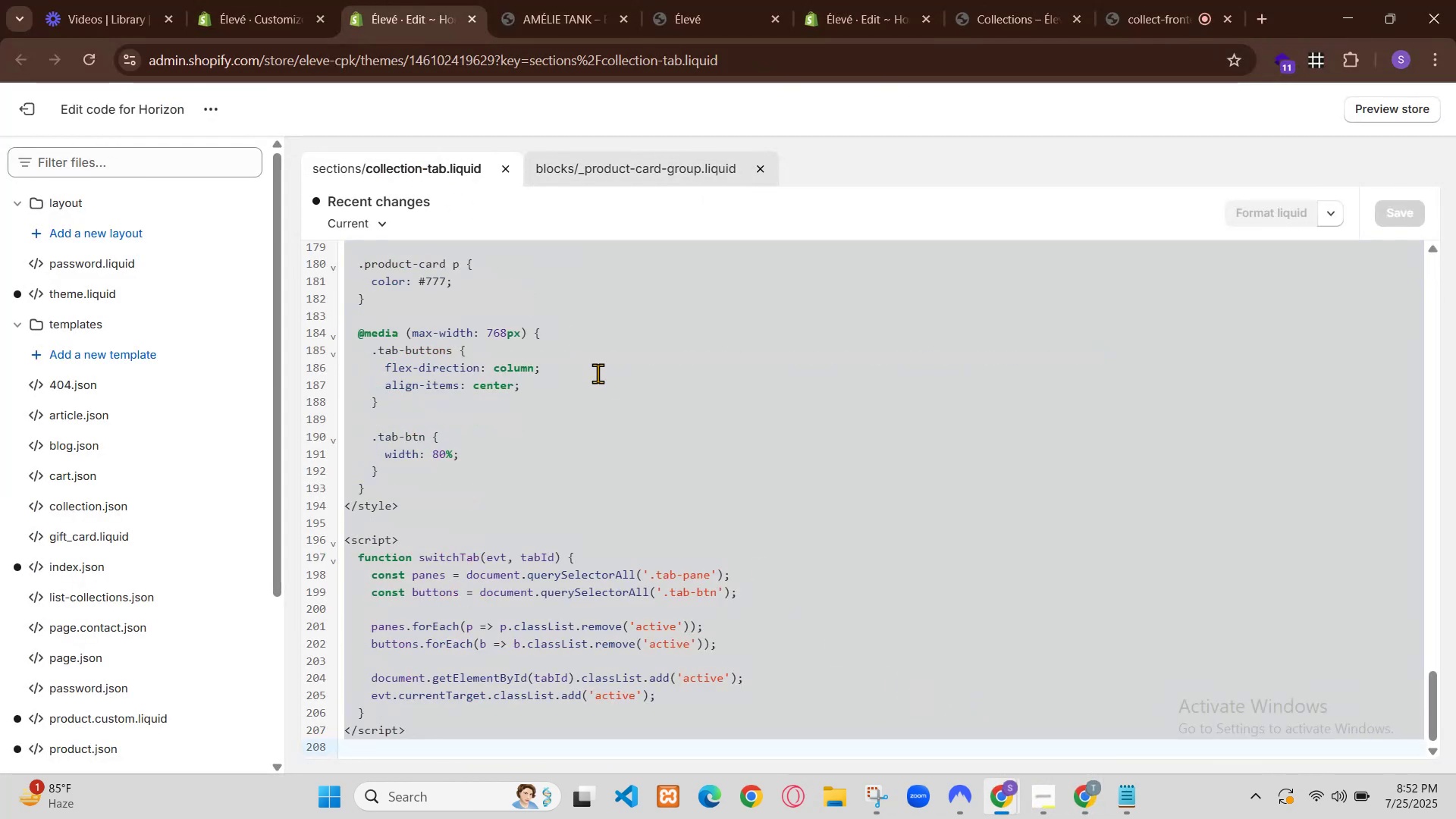 
left_click([69, 155])
 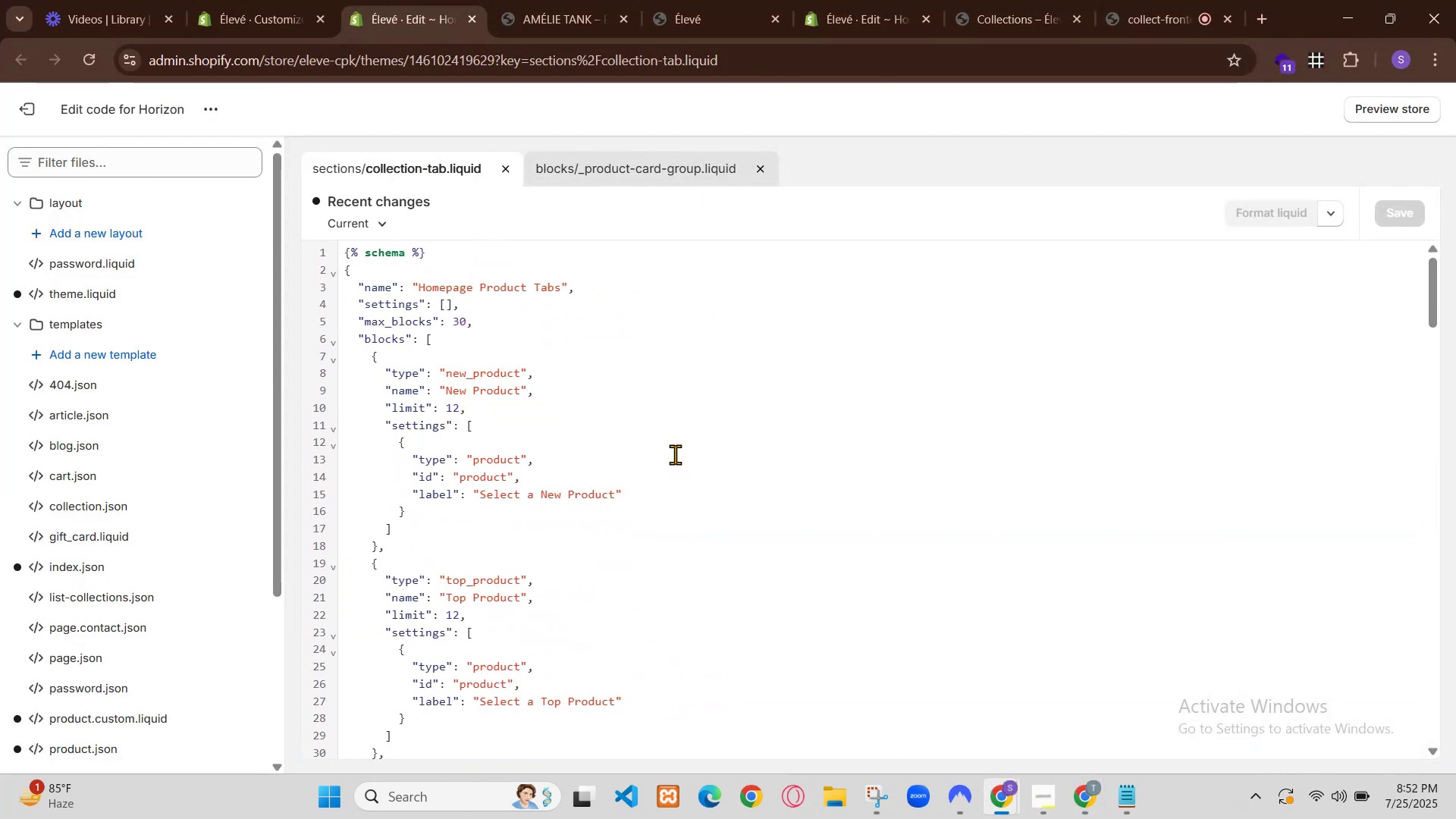 
left_click([297, 354])
 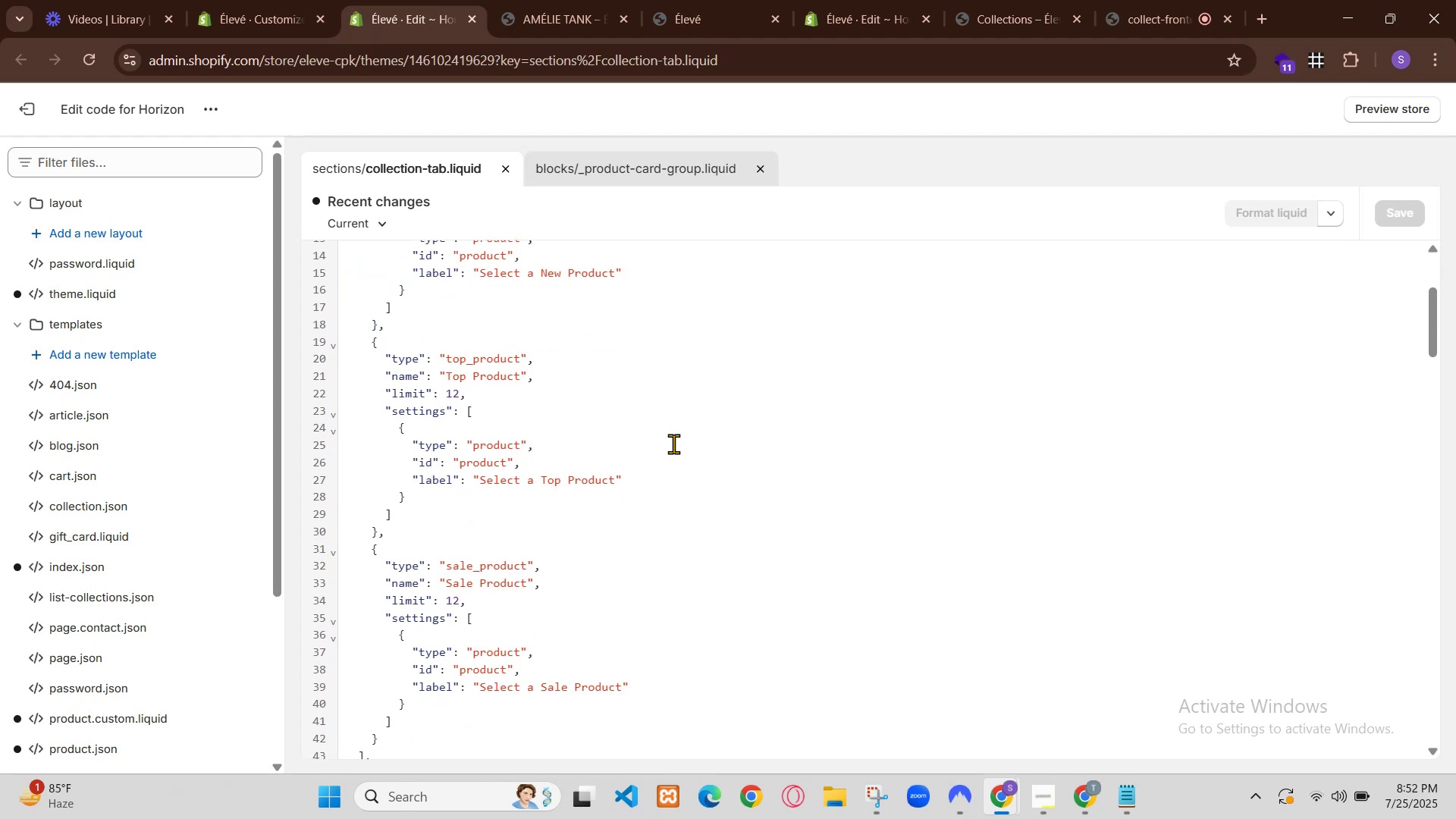 
left_click([297, 354])
 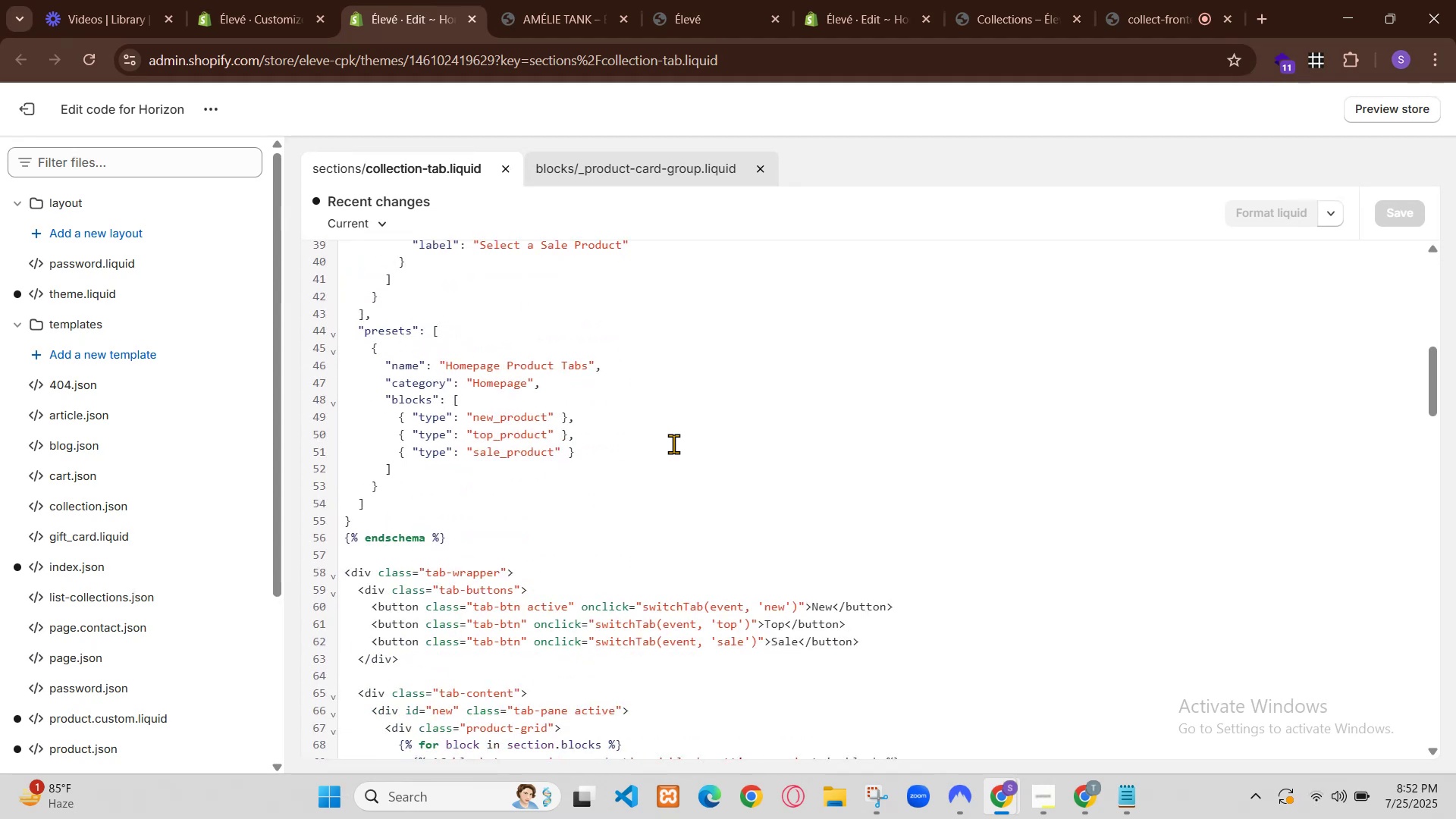 
scroll: coordinate [572, 485], scroll_direction: down, amount: 1.0
 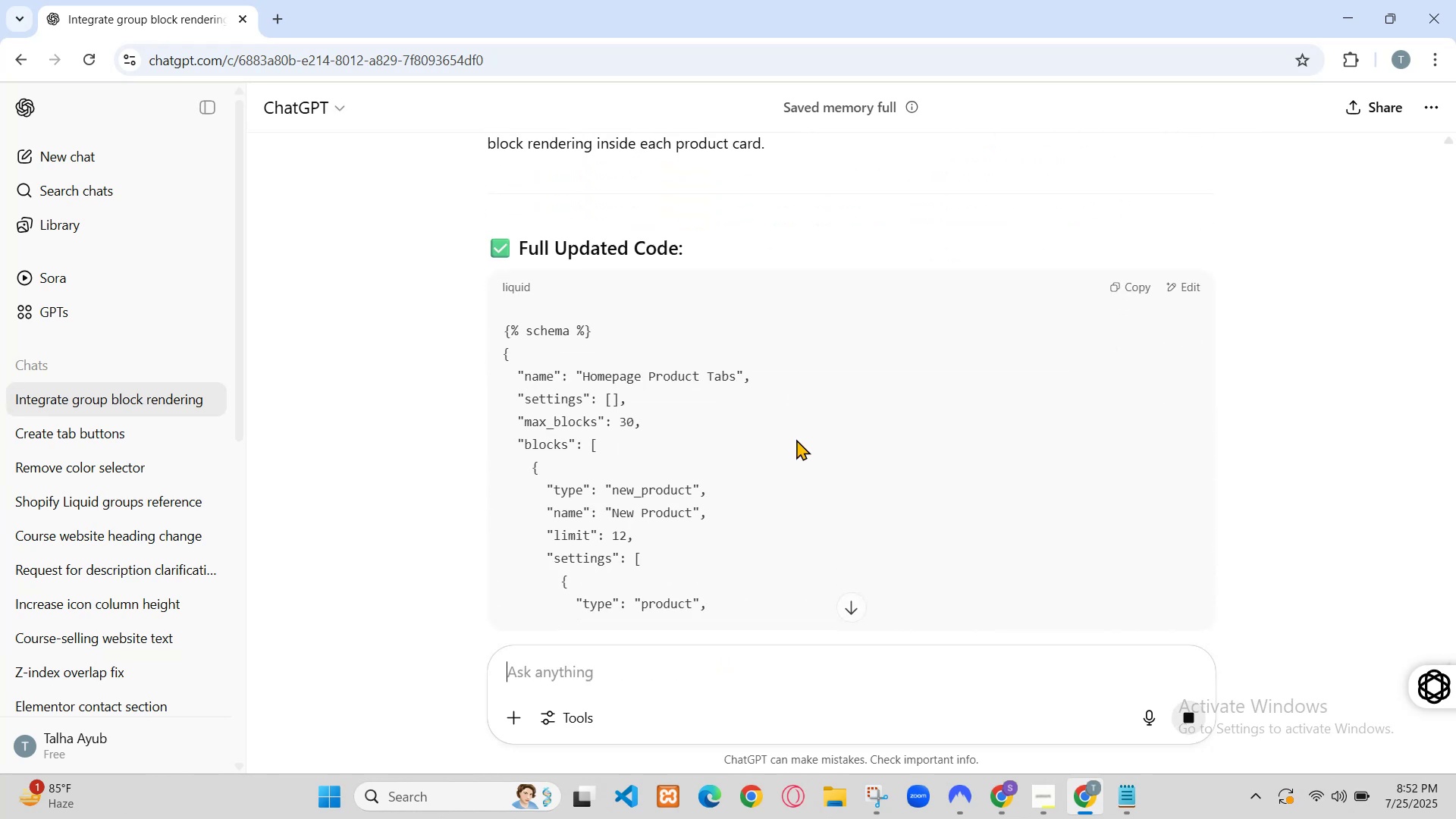 
wait(19.37)
 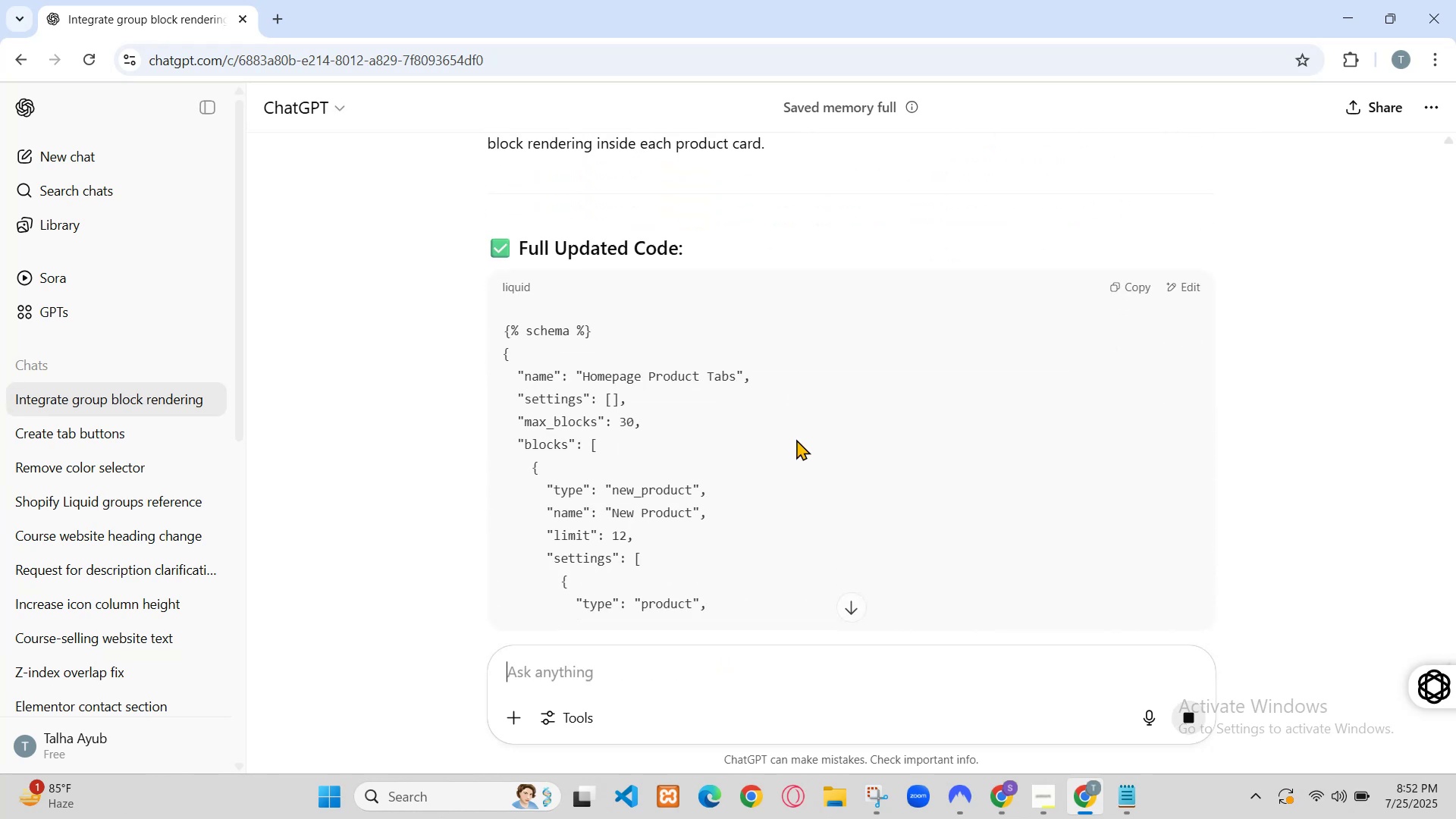 
scroll: coordinate [192, 354], scroll_direction: up, amount: 3.0
 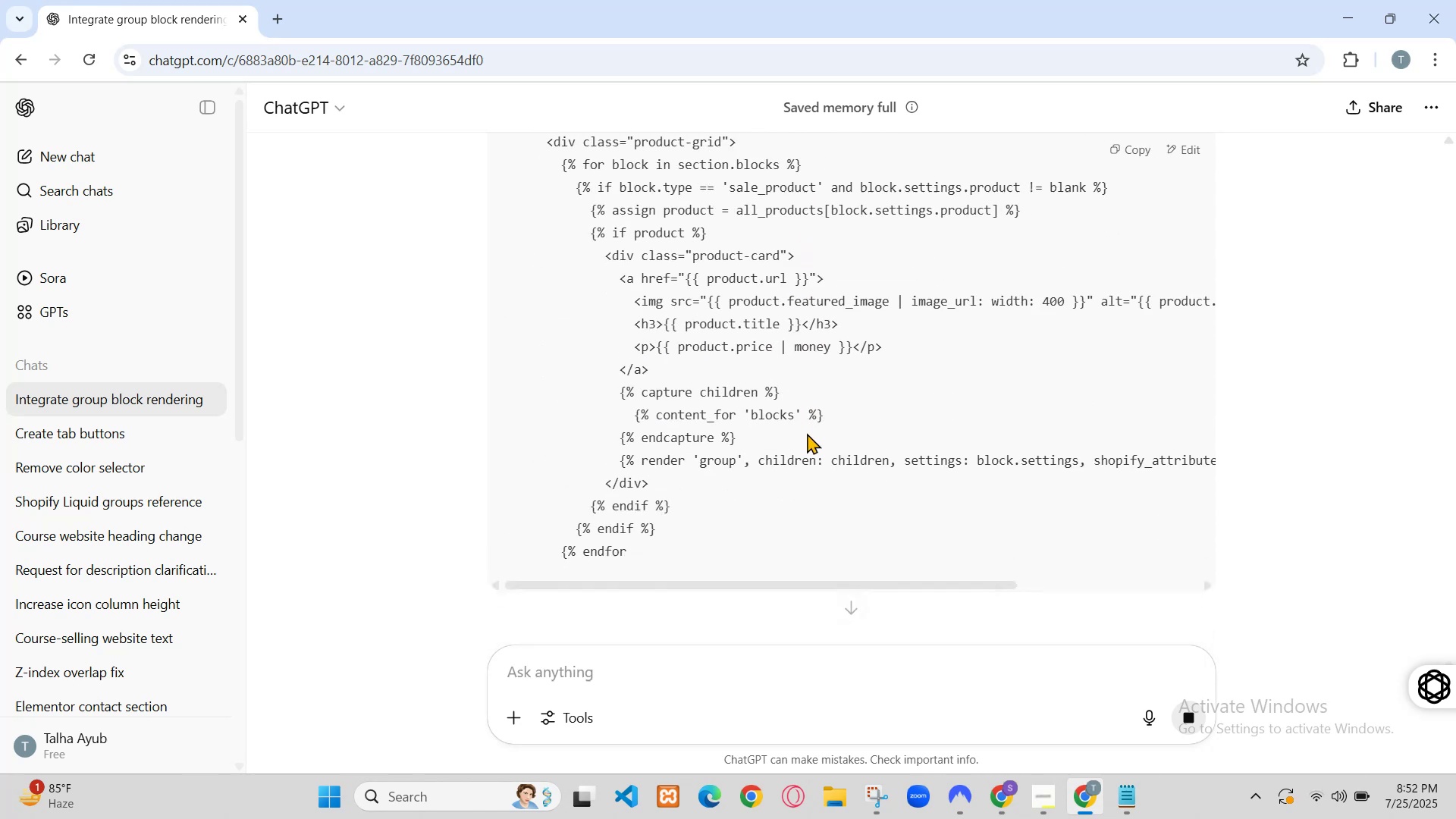 
wait(5.42)
 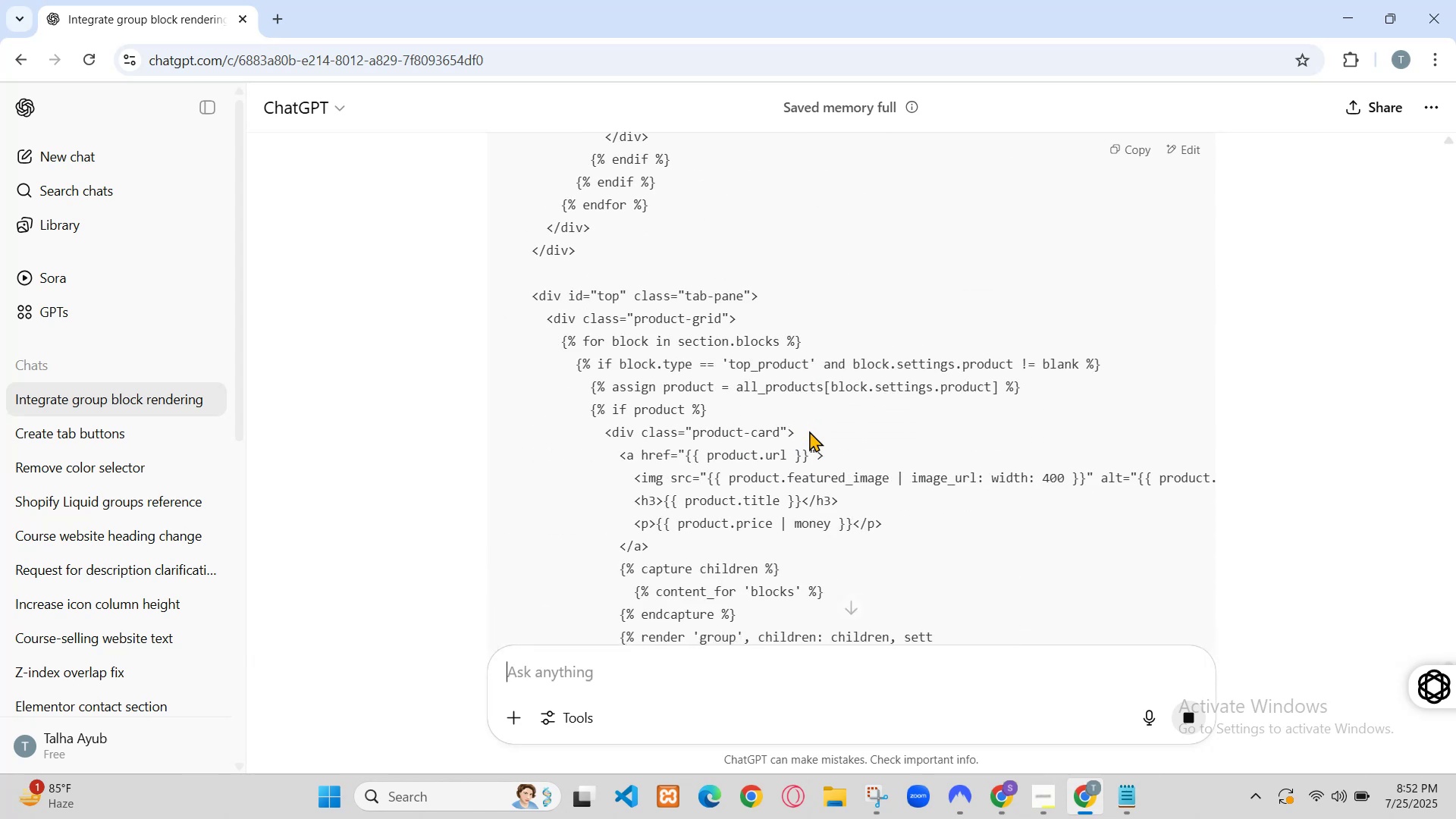 
scroll: coordinate [165, 460], scroll_direction: down, amount: 1.0
 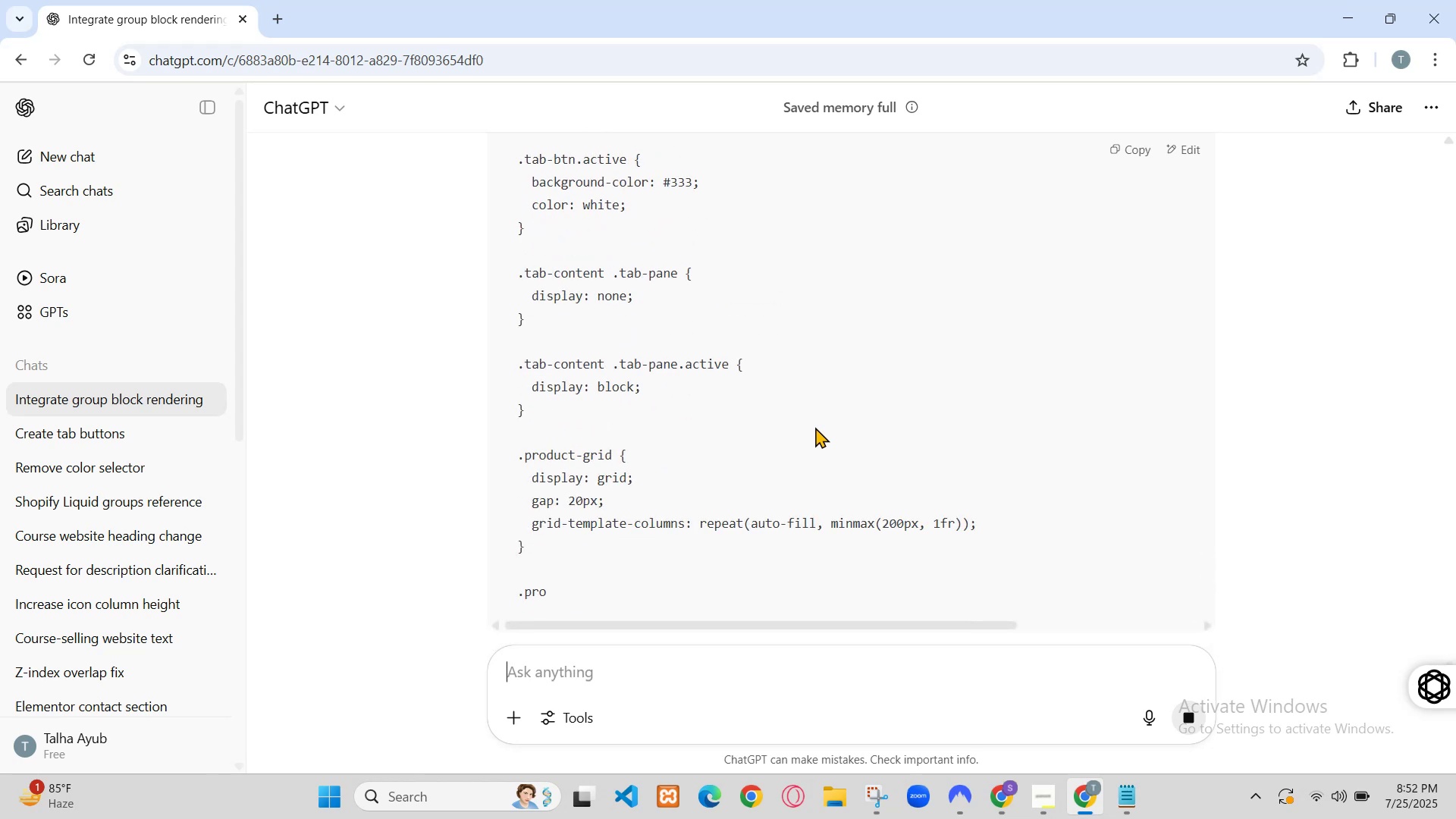 
scroll: coordinate [155, 414], scroll_direction: up, amount: 1.0
 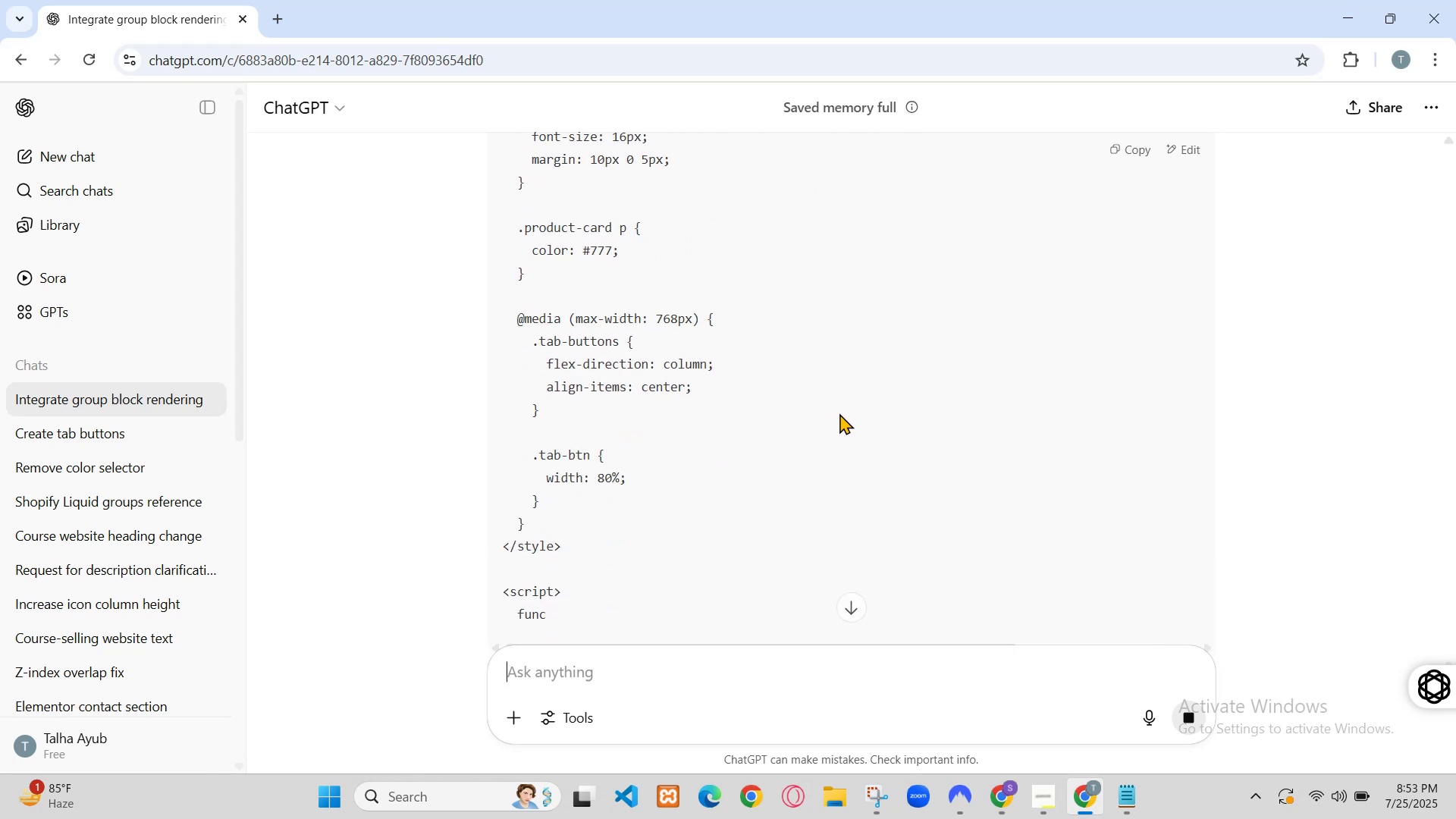 
left_click([73, 415])
 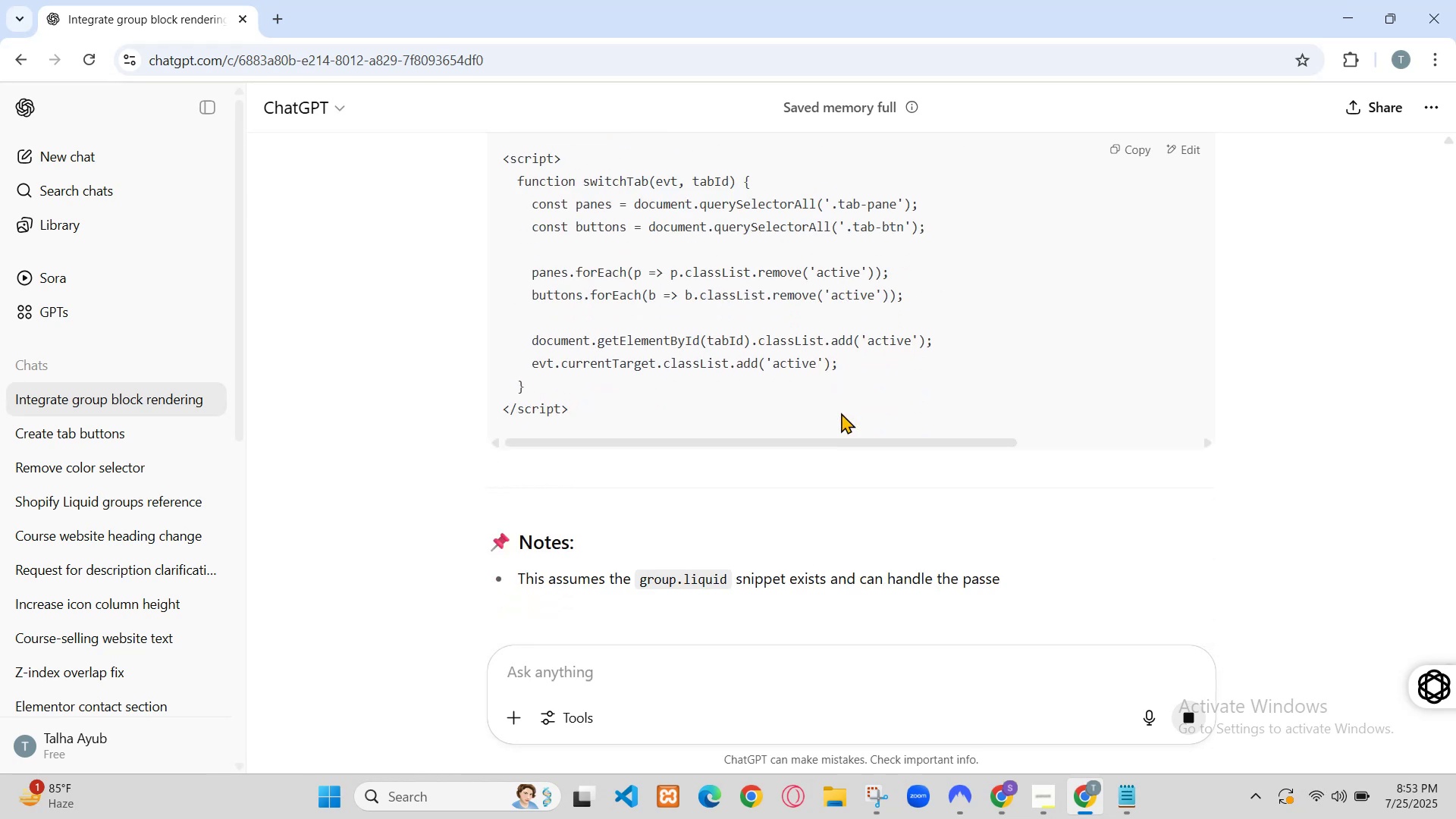 
left_click_drag(start_coordinate=[173, 604], to_coordinate=[139, 624])
 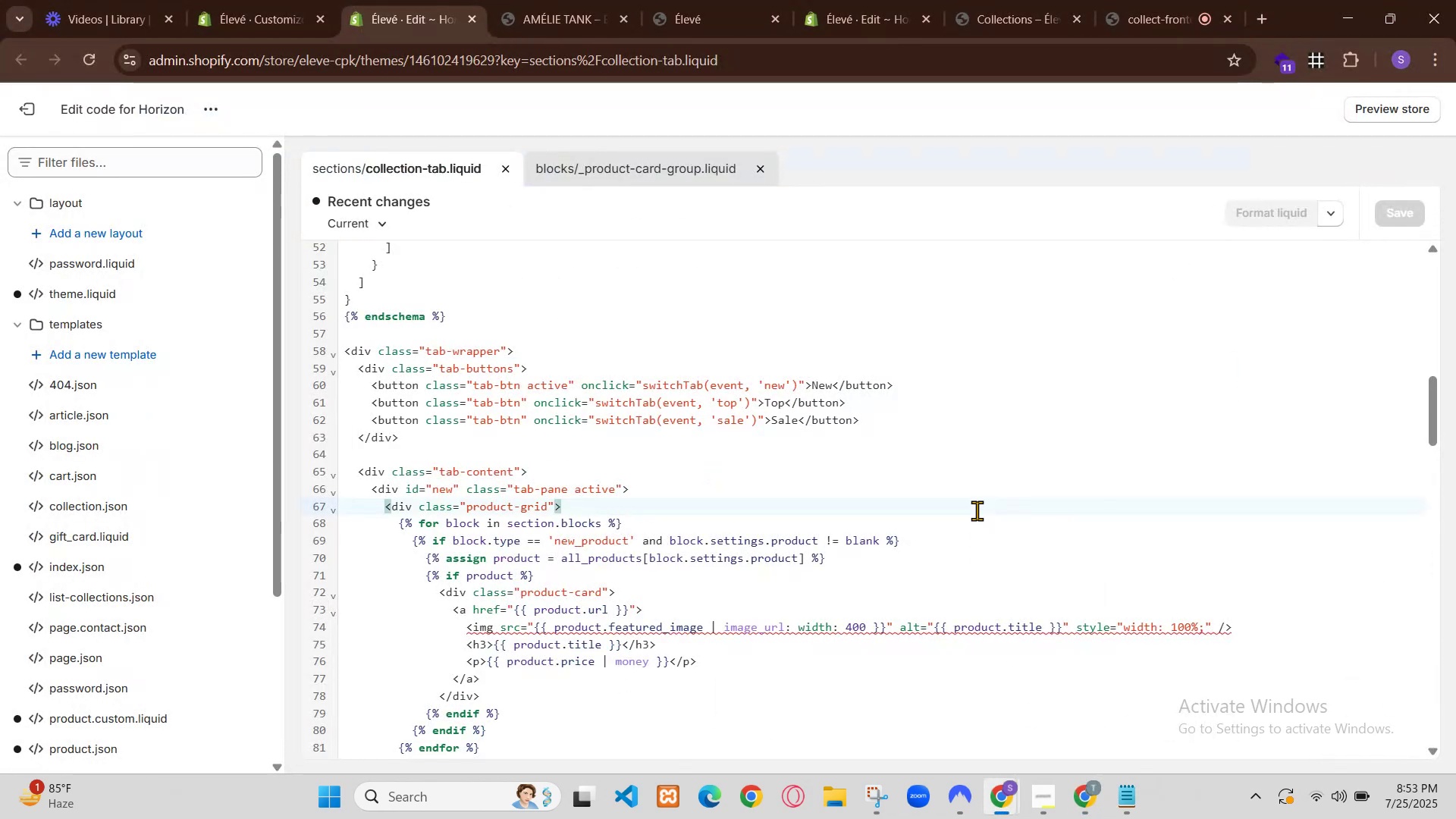 
scroll: coordinate [231, 623], scroll_direction: down, amount: 2.0
 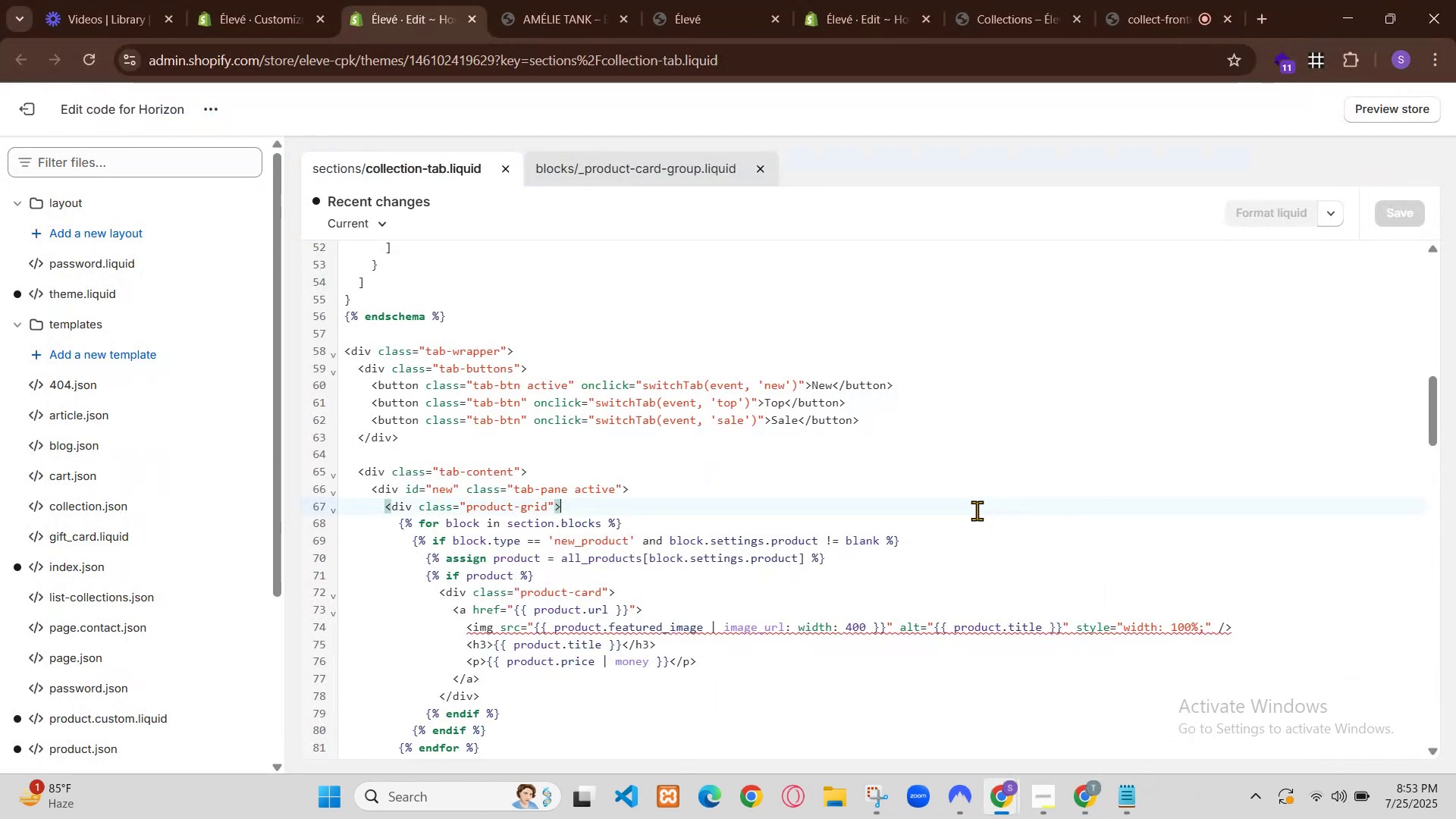 
wait(6.03)
 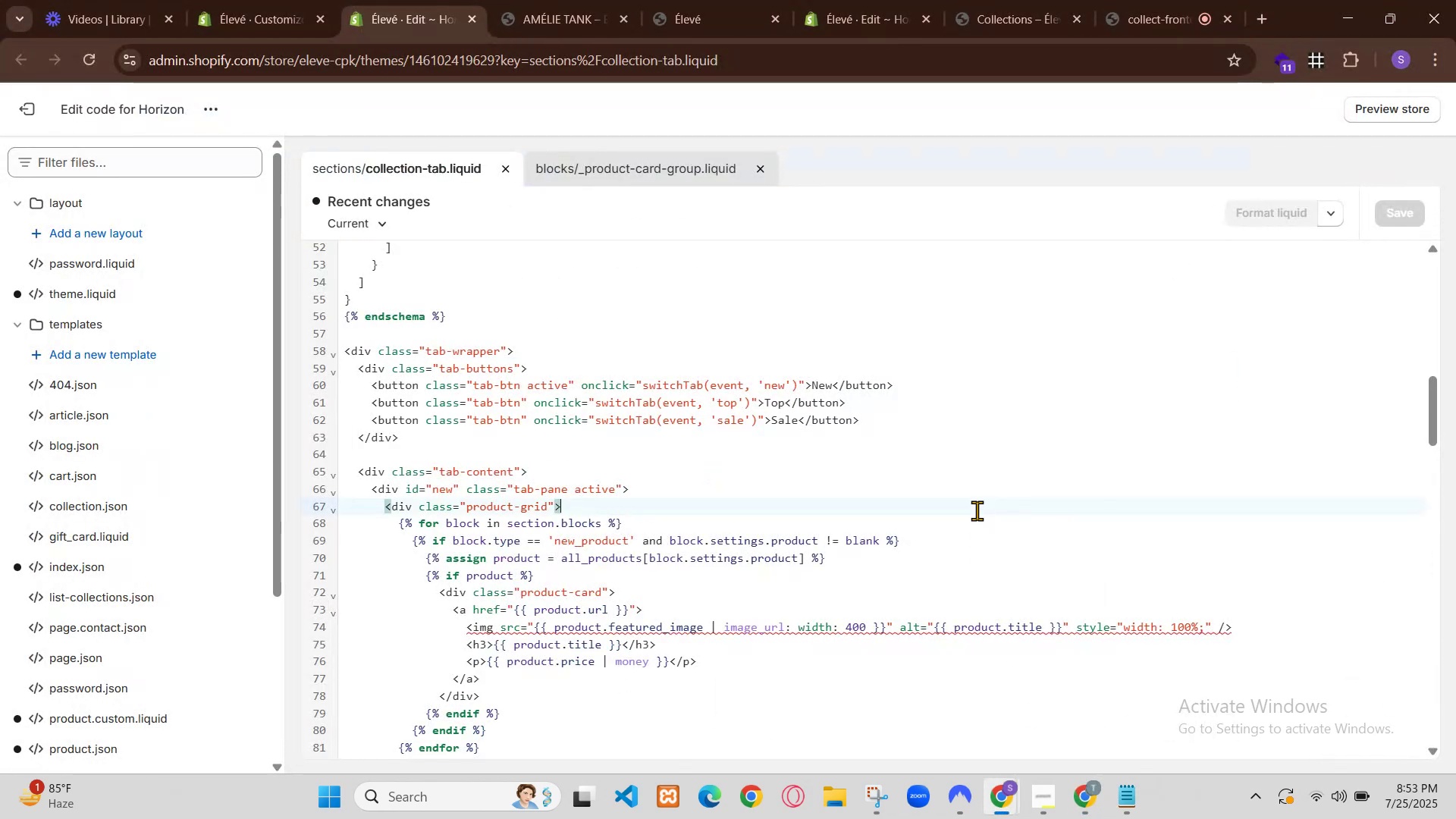 
scroll: coordinate [165, 337], scroll_direction: up, amount: 2.0
 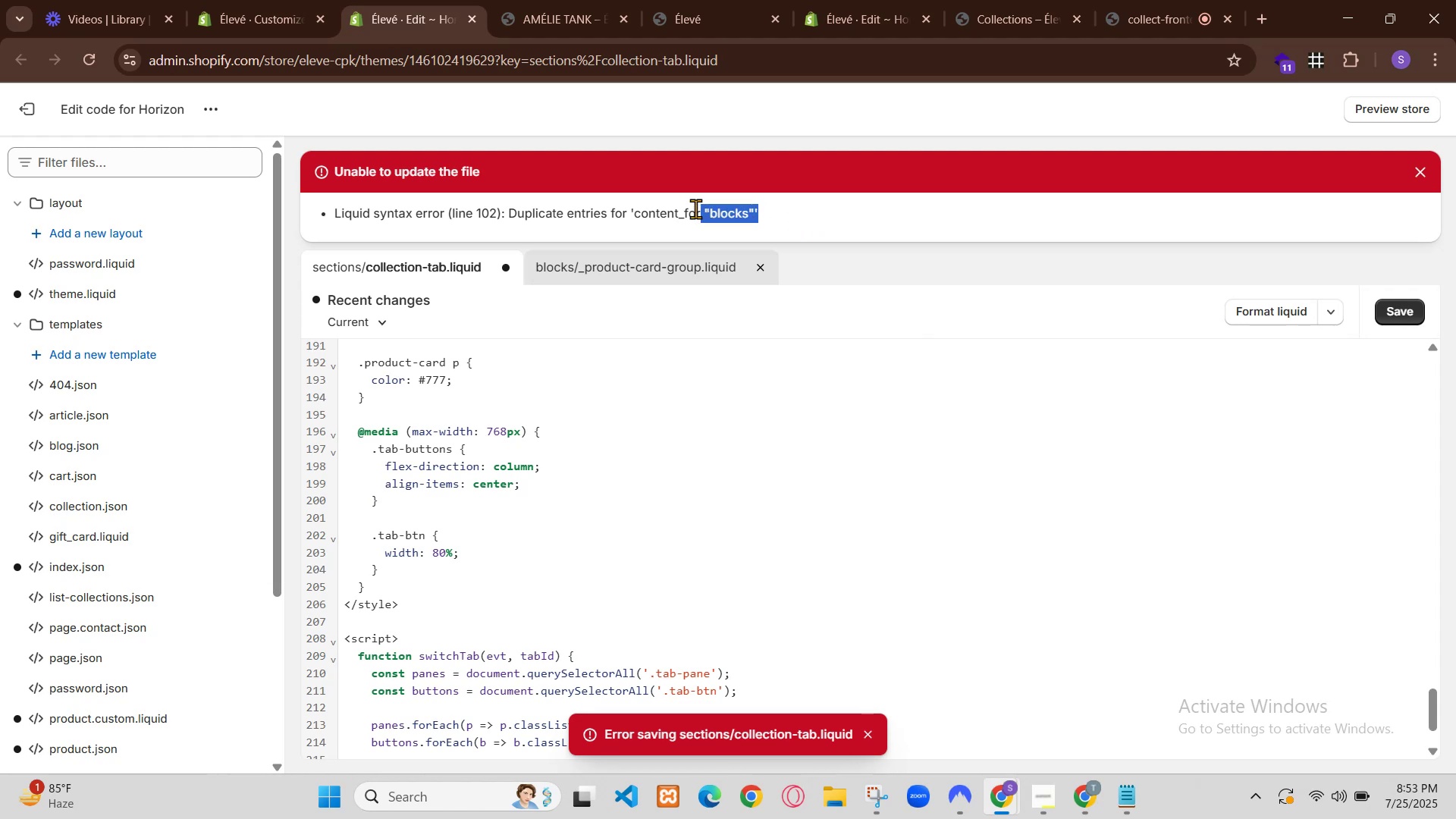 
right_click([124, 467])
 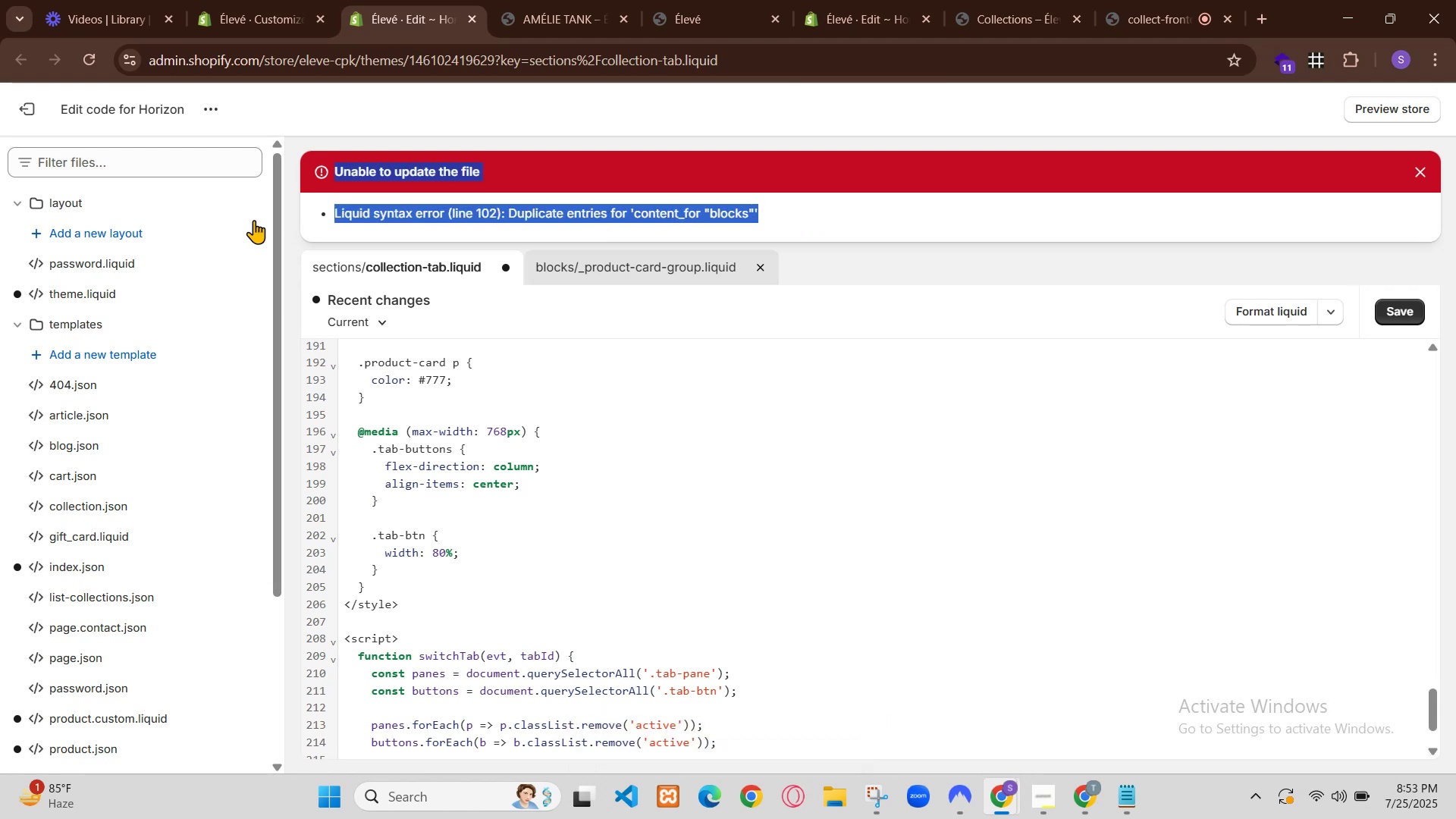 
left_click([201, 152])
 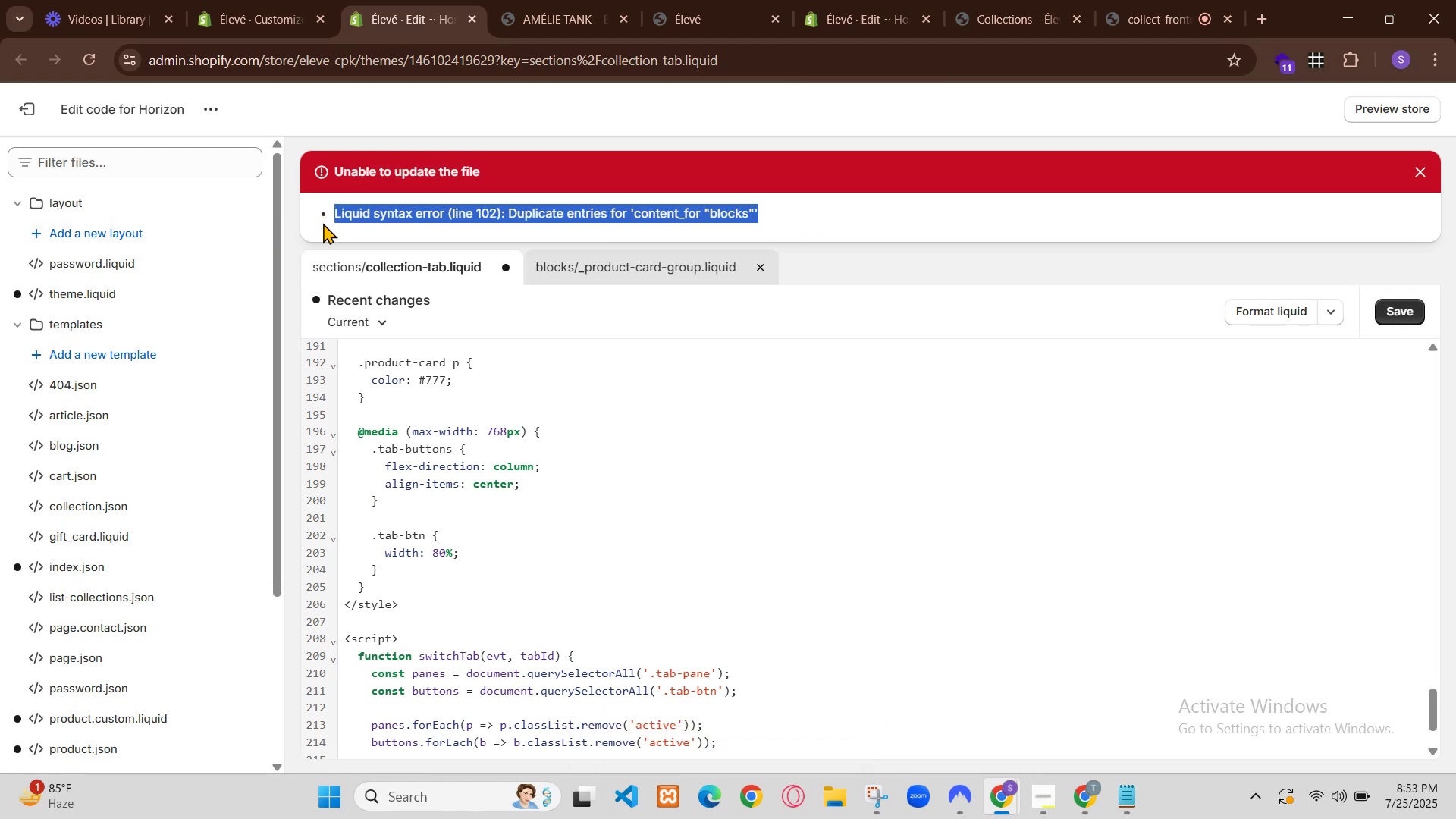 
scroll: coordinate [221, 437], scroll_direction: down, amount: 3.0
 